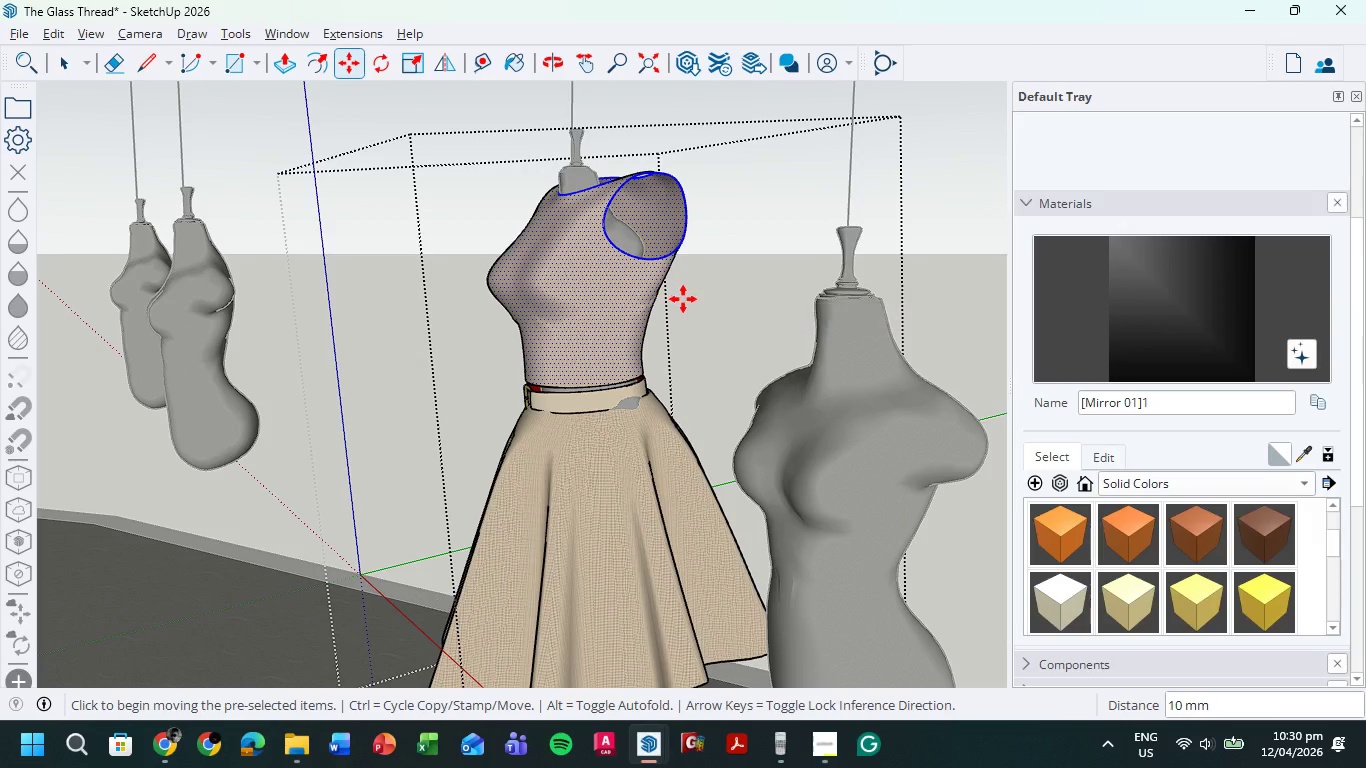 
key(ArrowDown)
 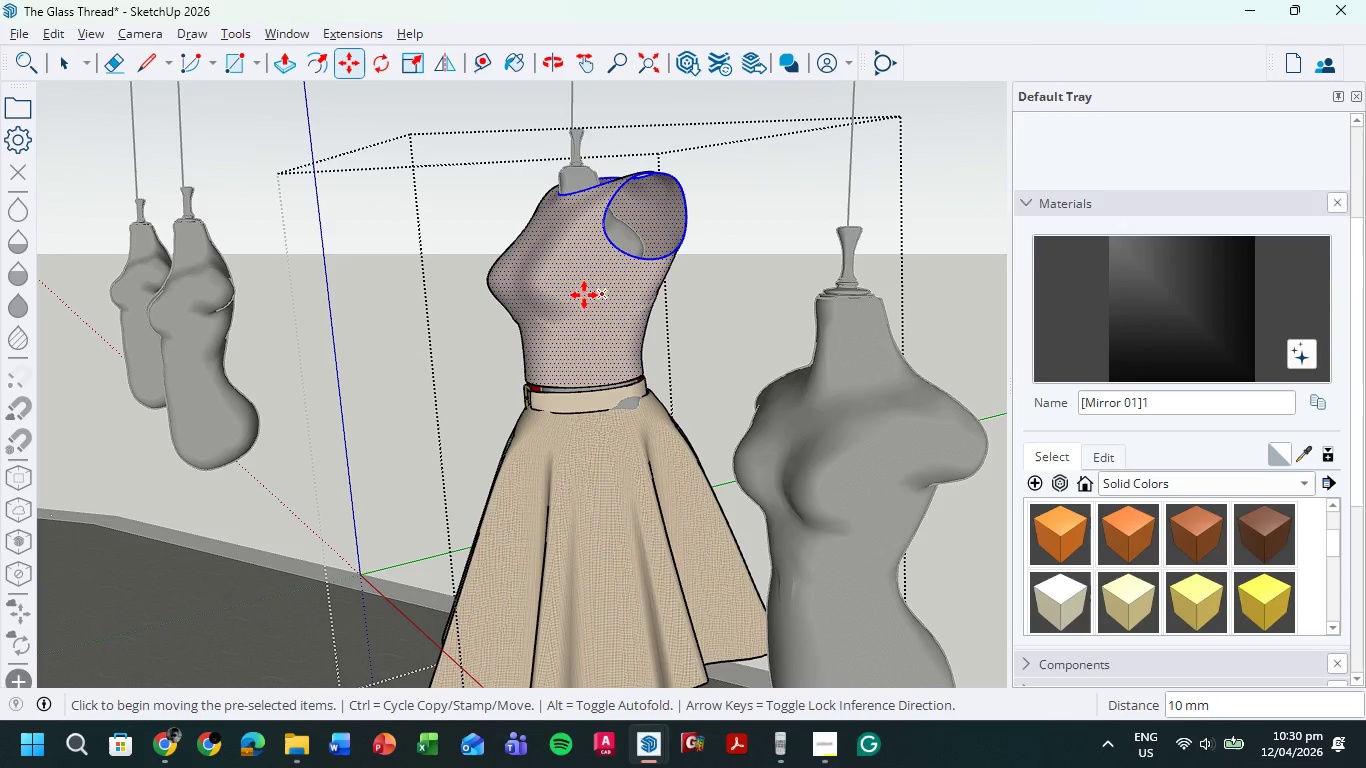 
left_click_drag(start_coordinate=[572, 294], to_coordinate=[574, 304])
 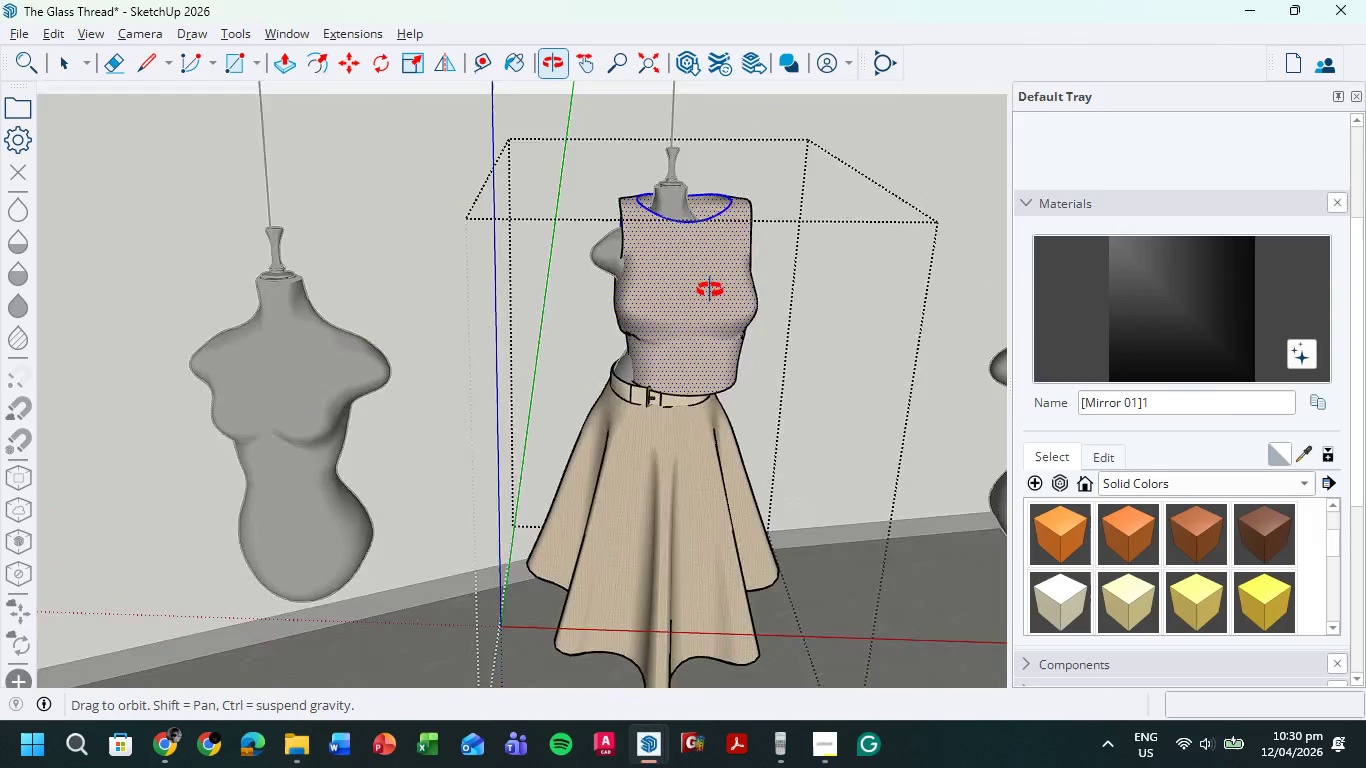 
left_click_drag(start_coordinate=[697, 310], to_coordinate=[673, 301])
 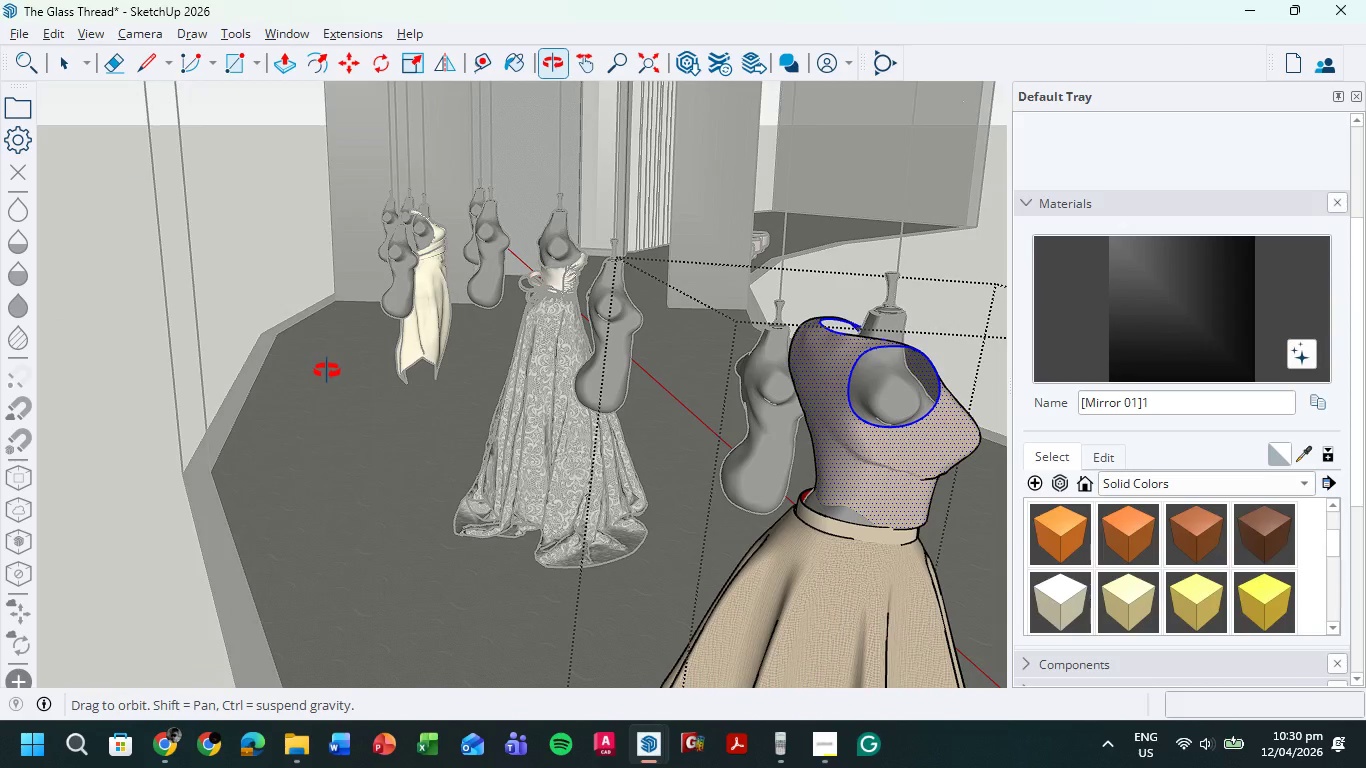 
scroll: coordinate [640, 291], scroll_direction: up, amount: 2.0
 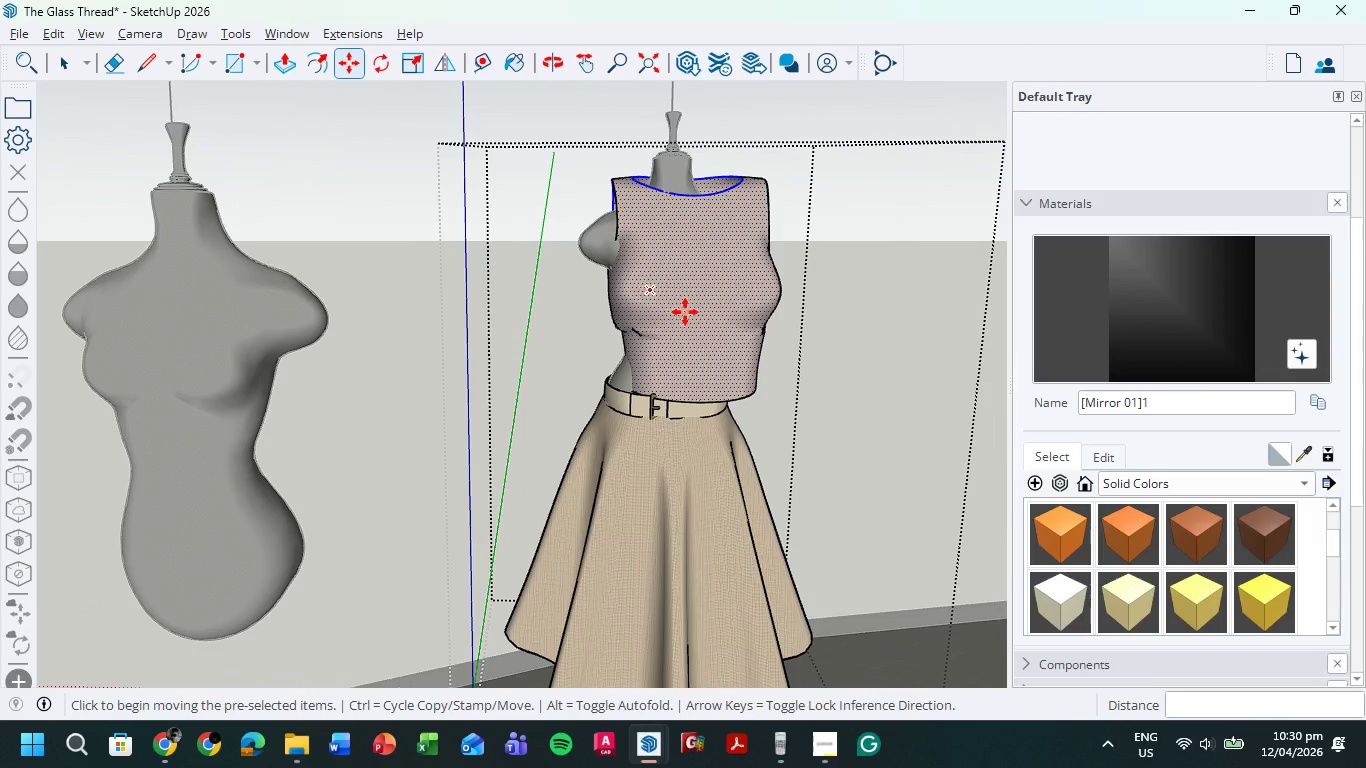 
wait(5.19)
 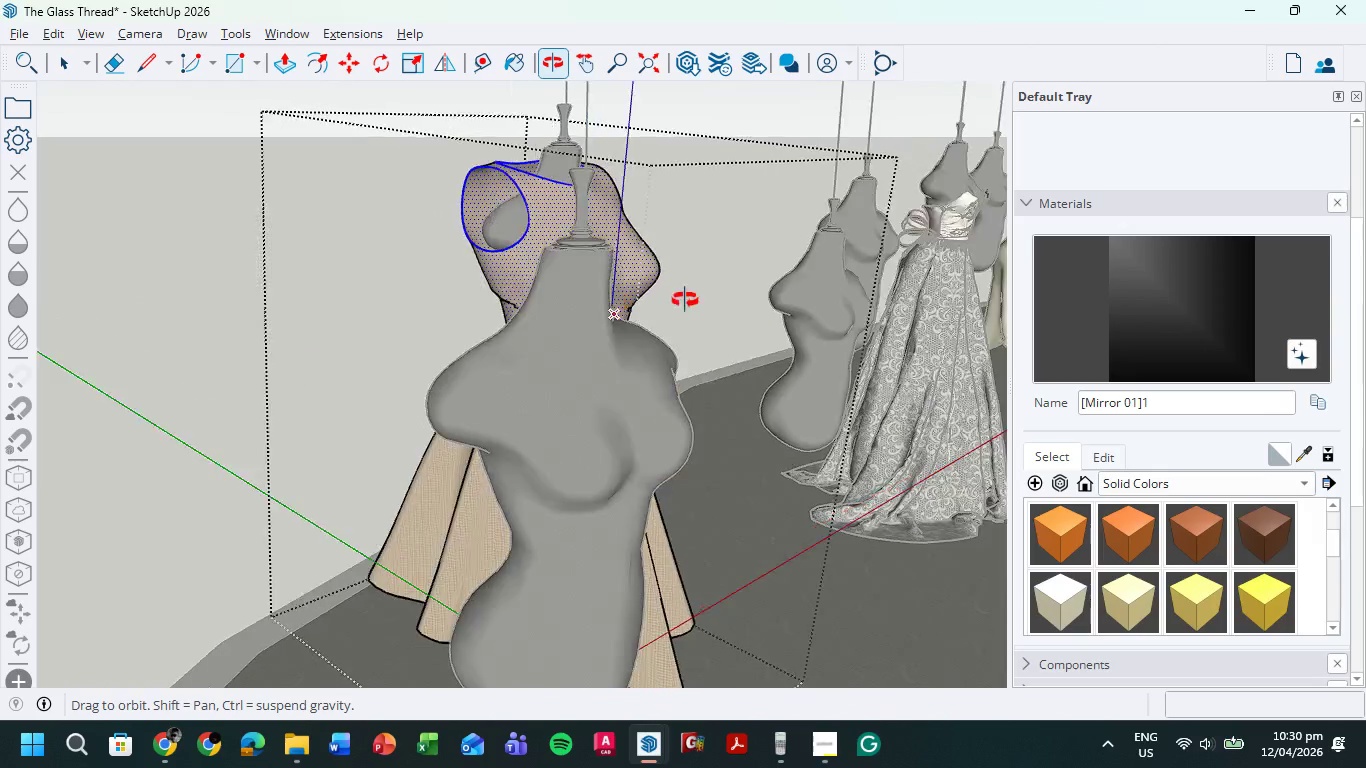 
left_click_drag(start_coordinate=[794, 400], to_coordinate=[780, 403])
 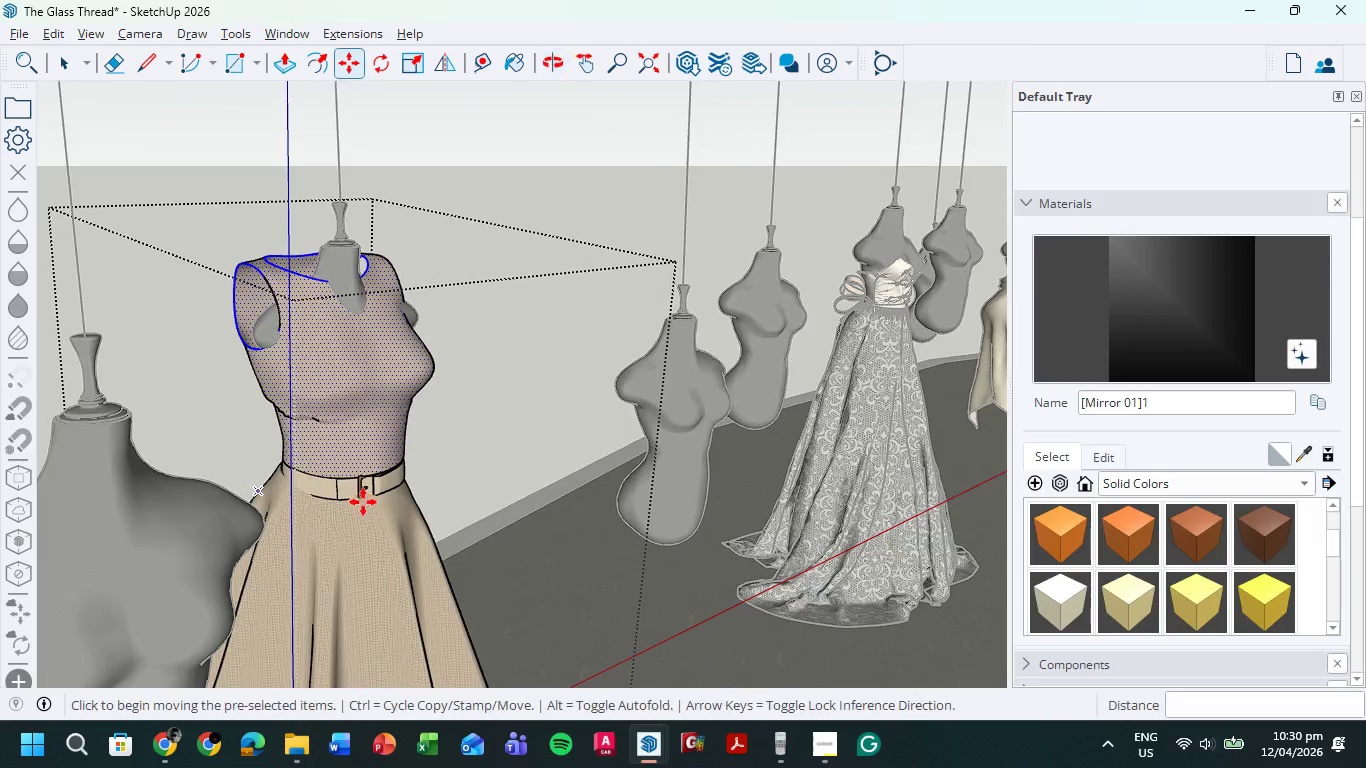 
key(S)
 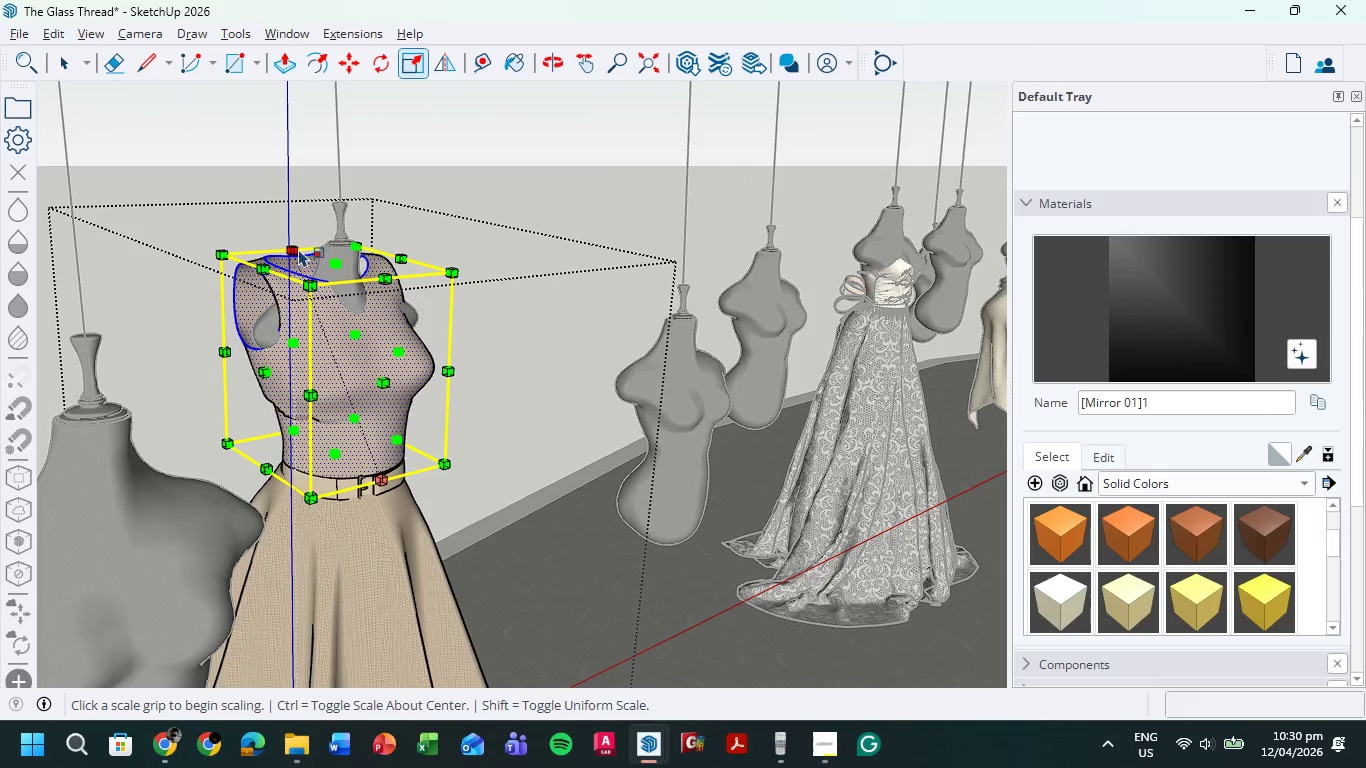 
left_click_drag(start_coordinate=[289, 247], to_coordinate=[323, 268])
 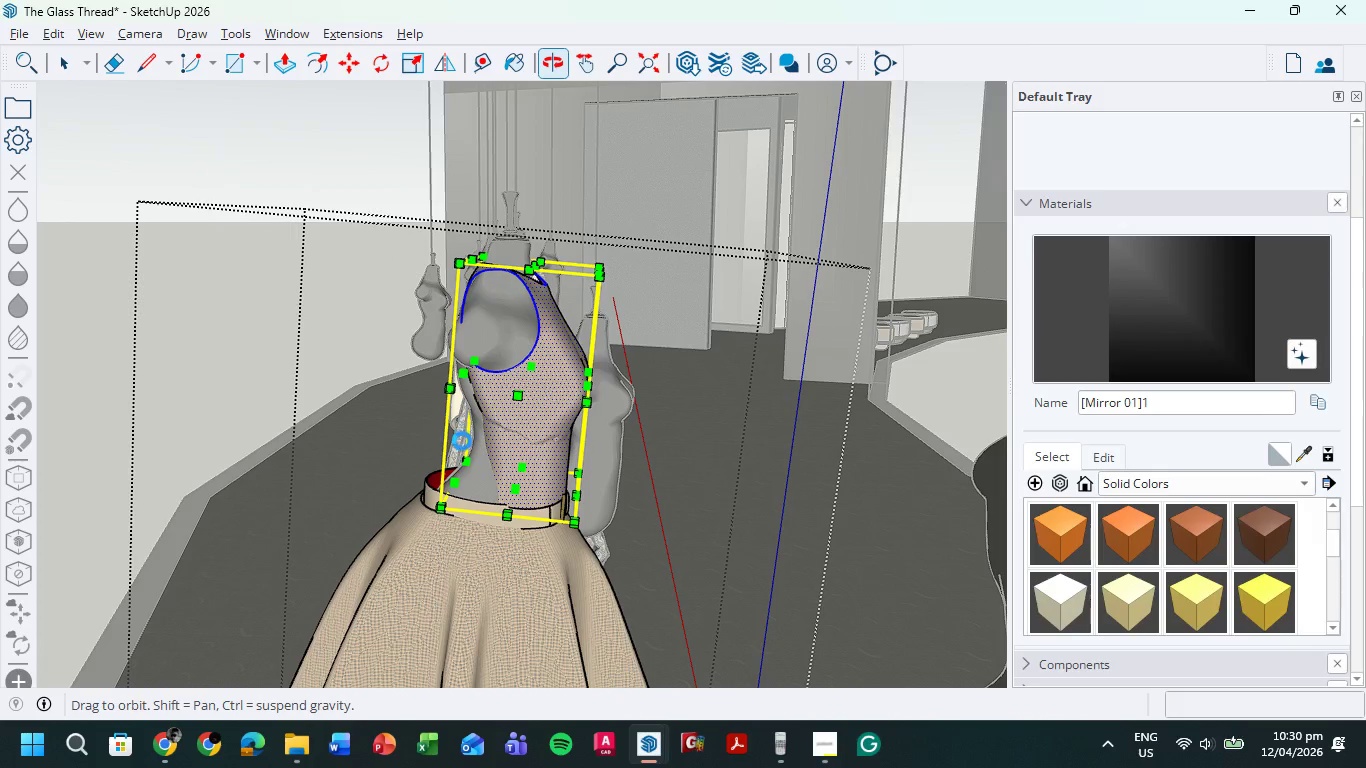 
wait(6.66)
 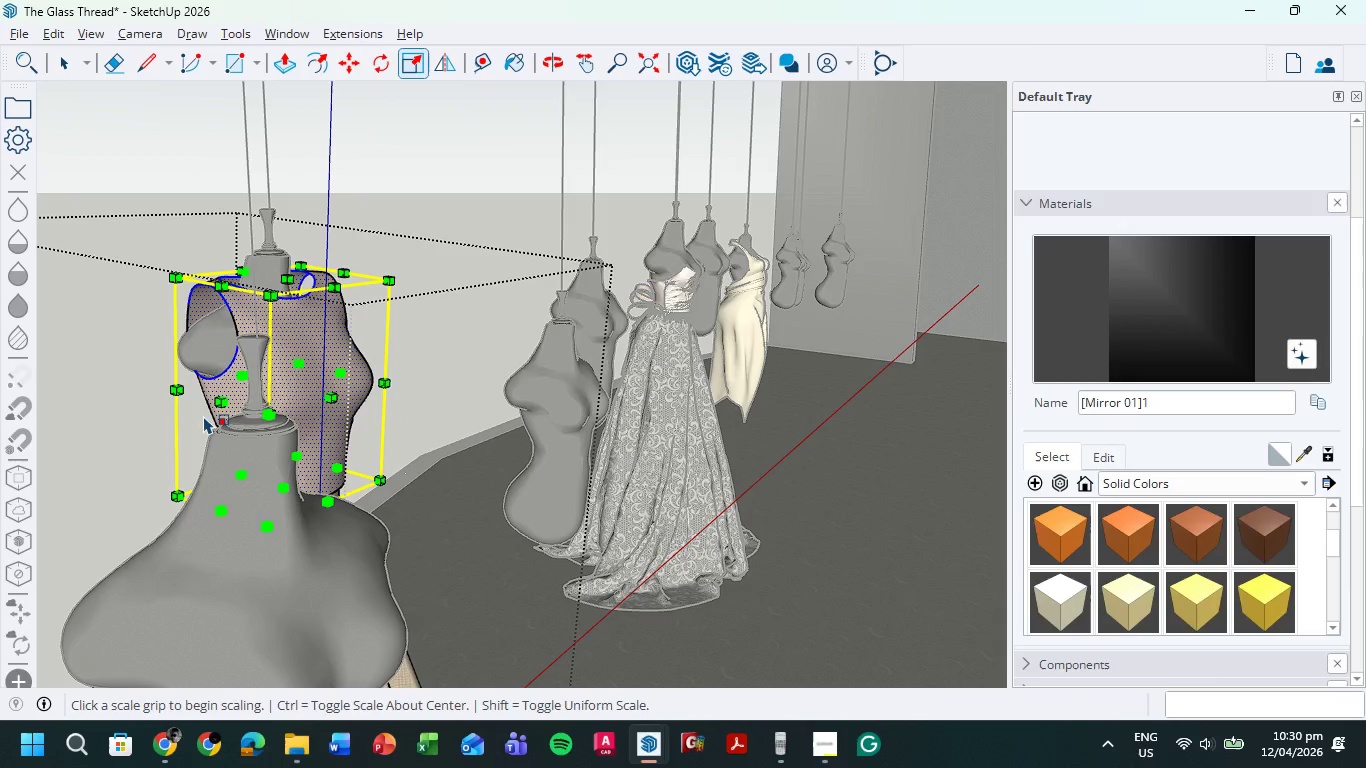 
left_click_drag(start_coordinate=[455, 484], to_coordinate=[402, 456])
 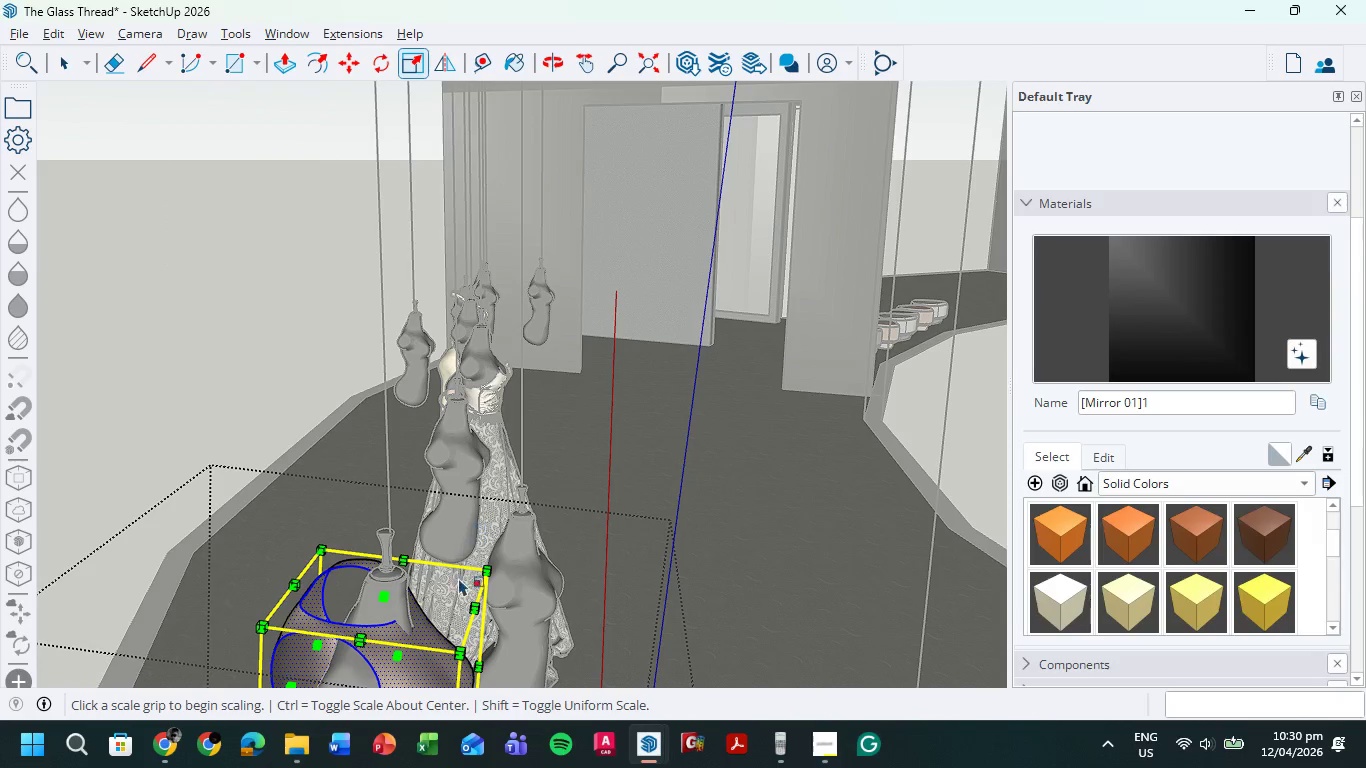 
left_click_drag(start_coordinate=[476, 609], to_coordinate=[484, 609])
 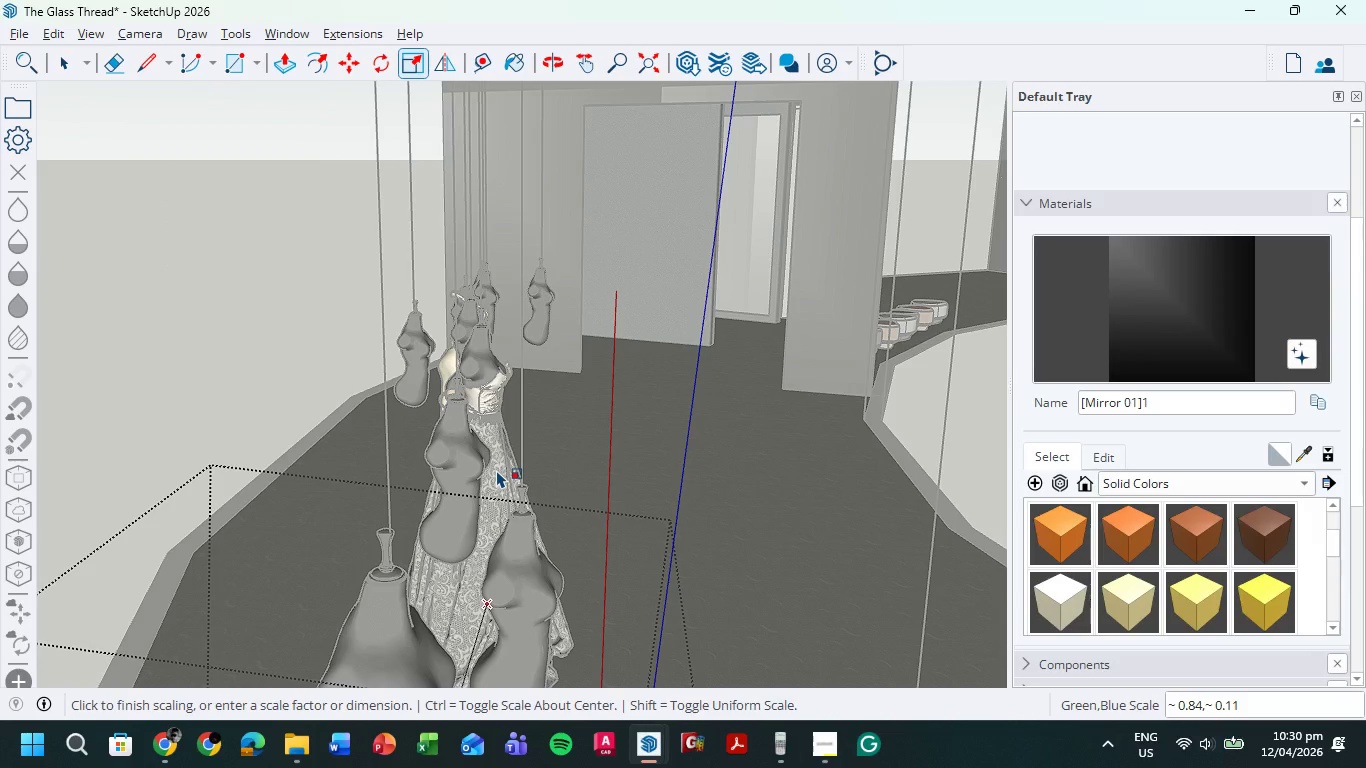 
key(Control+ControlLeft)
 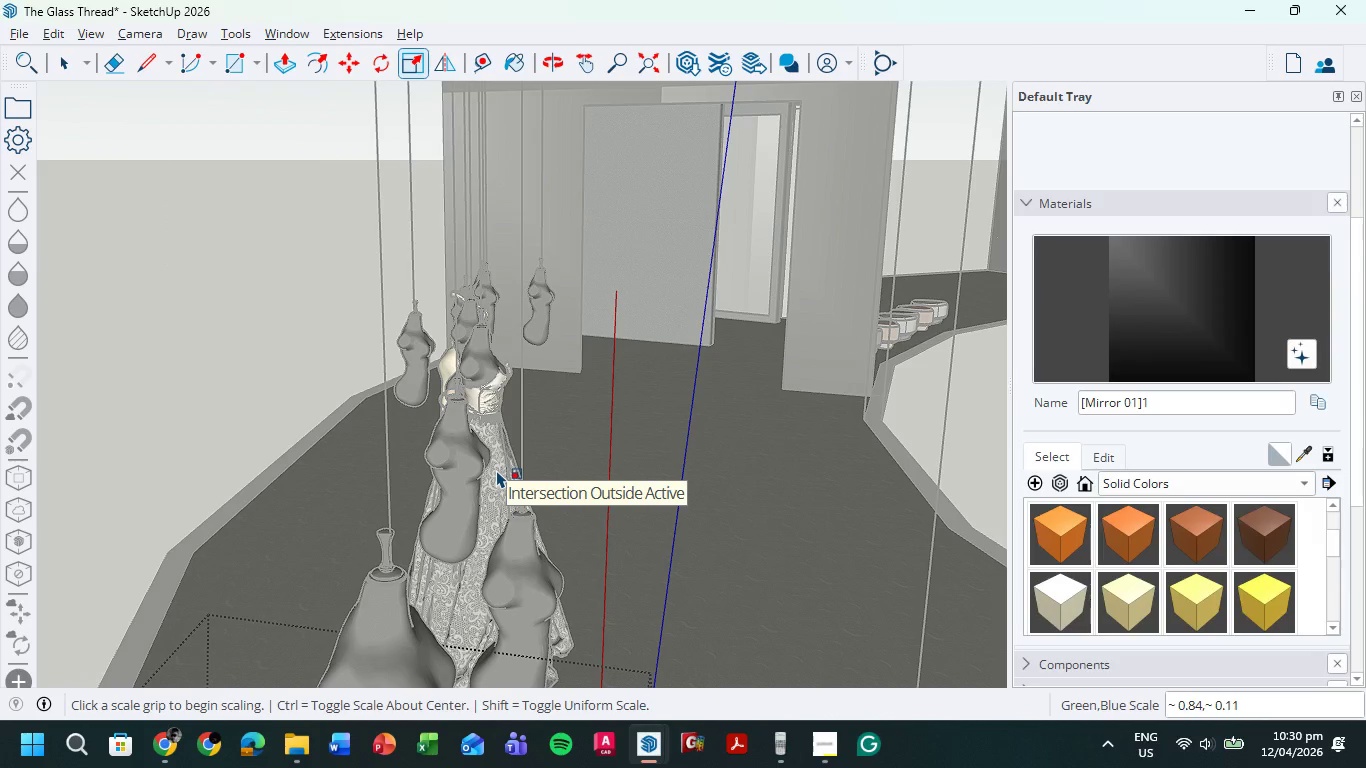 
key(Control+Z)
 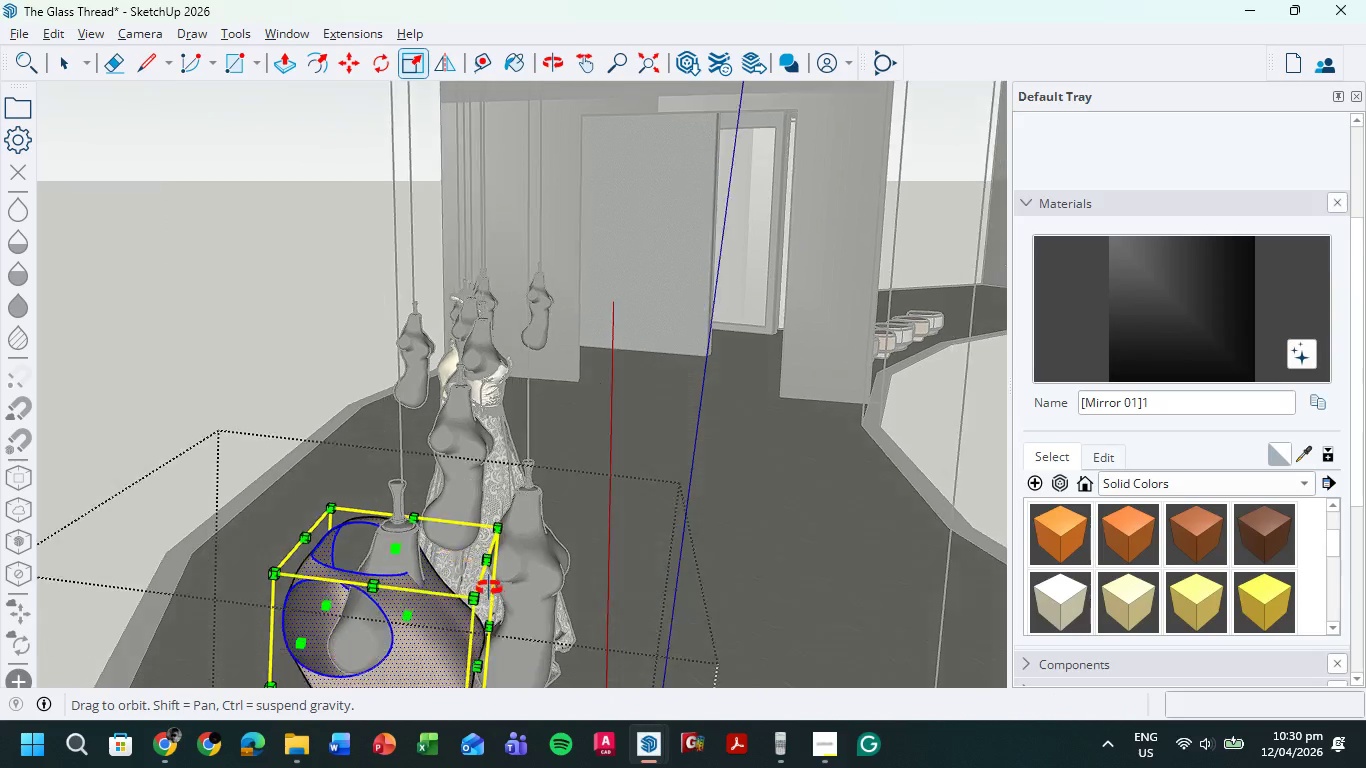 
hold_key(key=ShiftLeft, duration=0.41)
 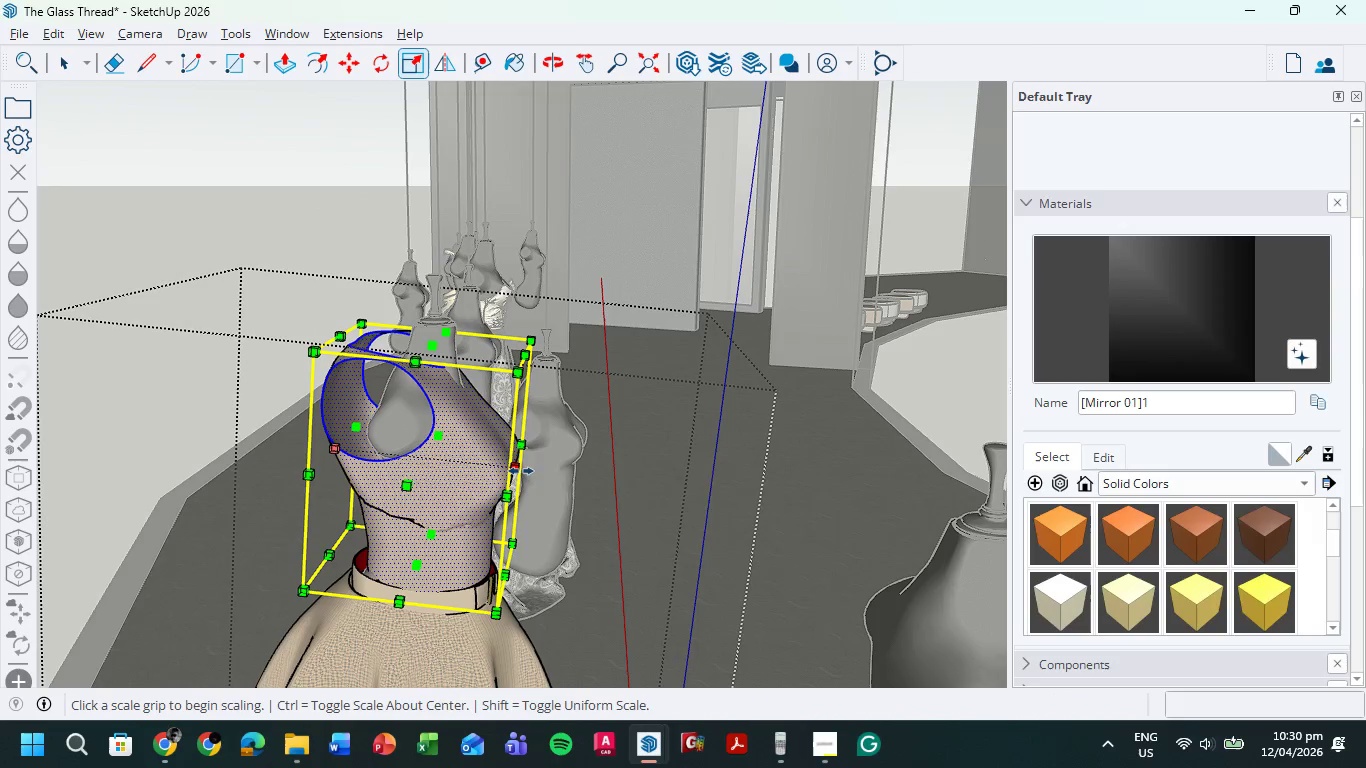 
left_click_drag(start_coordinate=[521, 467], to_coordinate=[514, 460])
 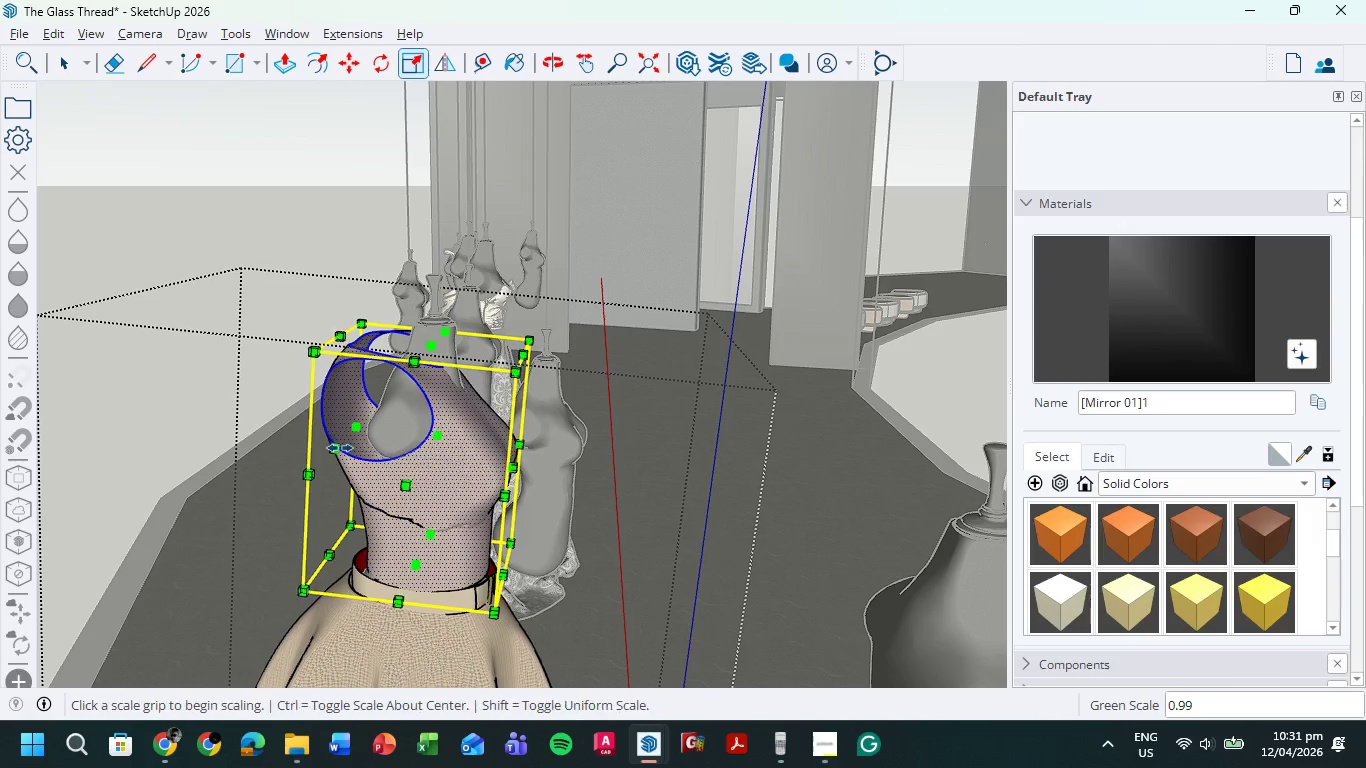 
left_click_drag(start_coordinate=[336, 446], to_coordinate=[367, 450])
 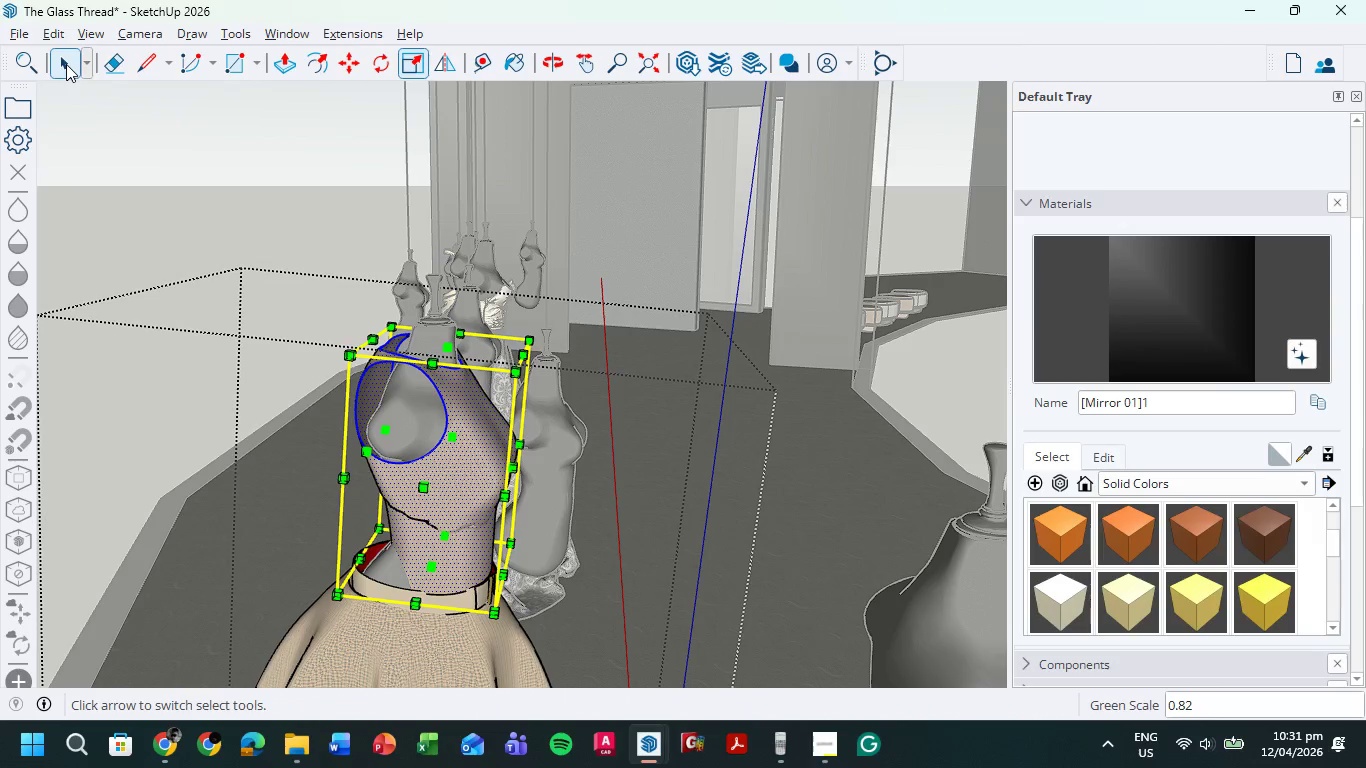 
double_click([173, 221])
 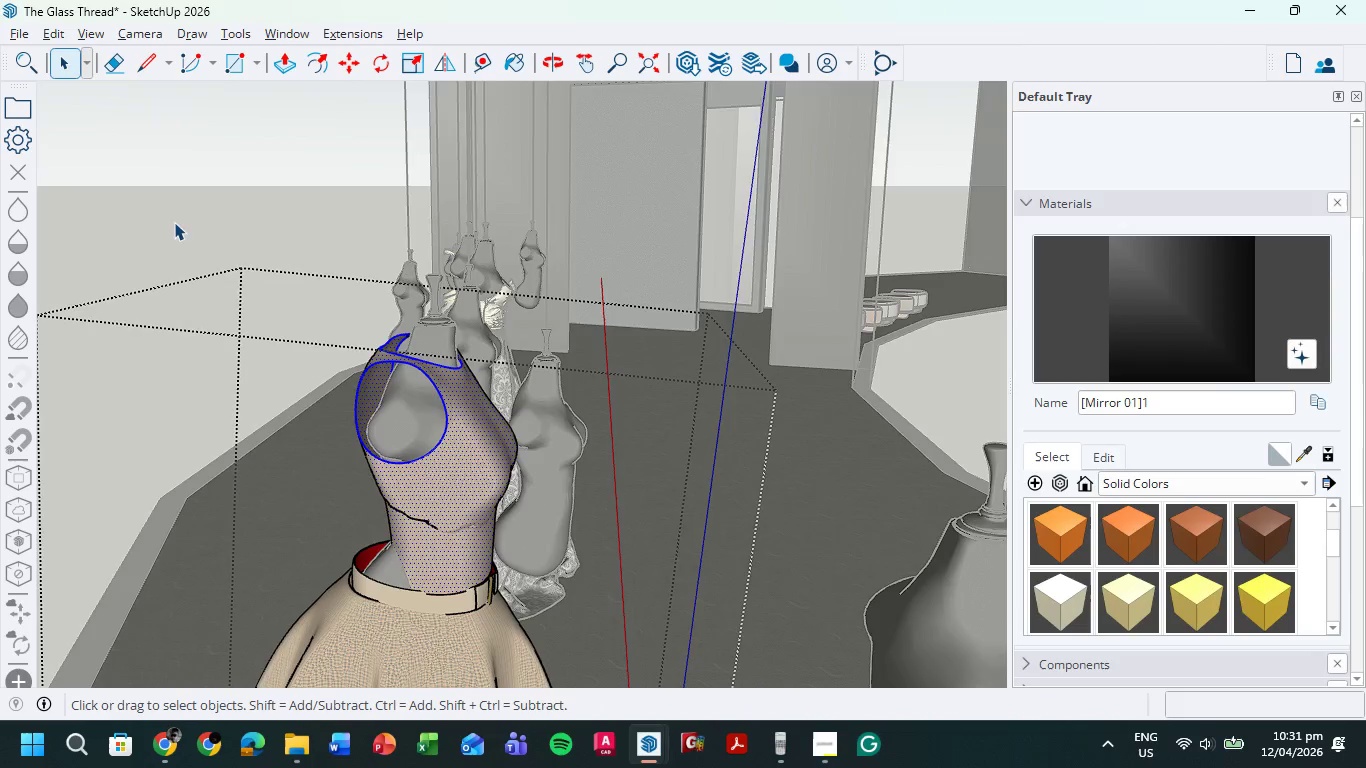 
triple_click([174, 222])
 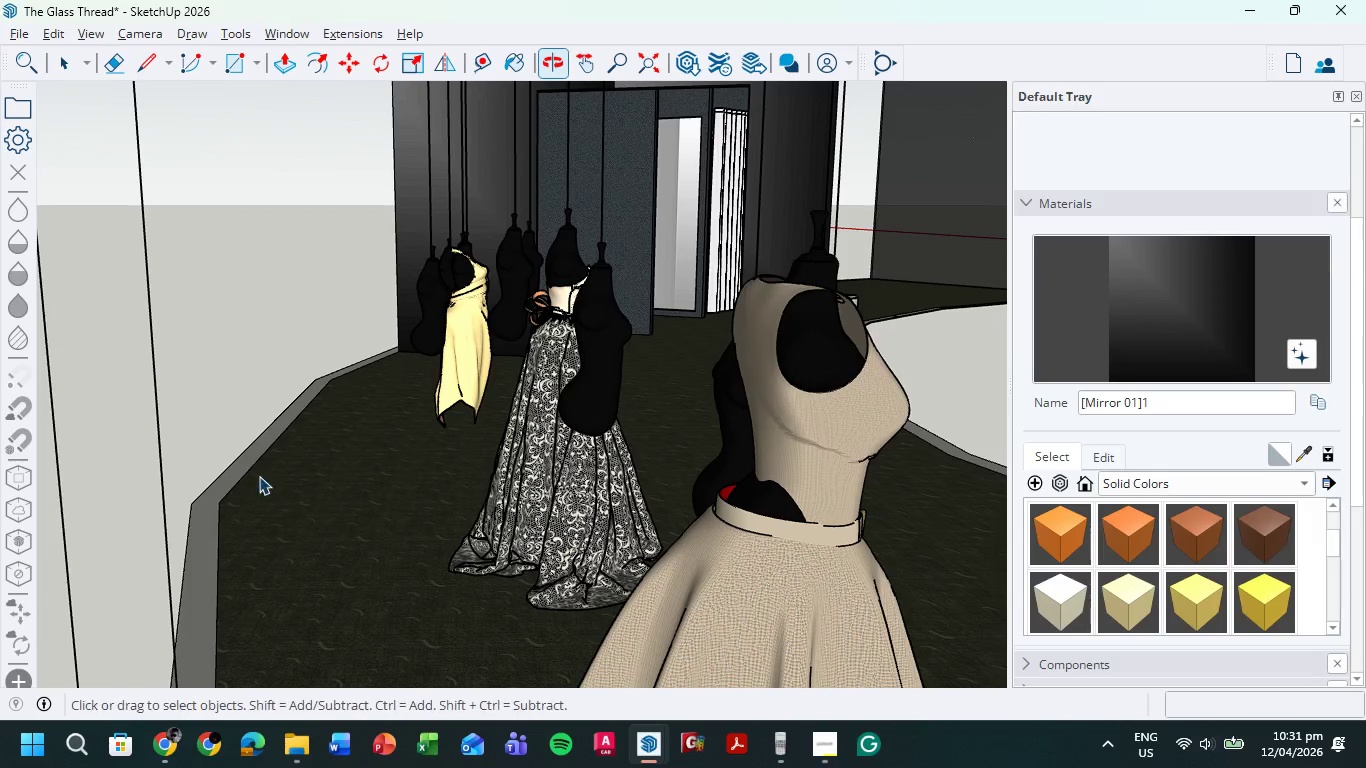 
scroll: coordinate [718, 506], scroll_direction: up, amount: 6.0
 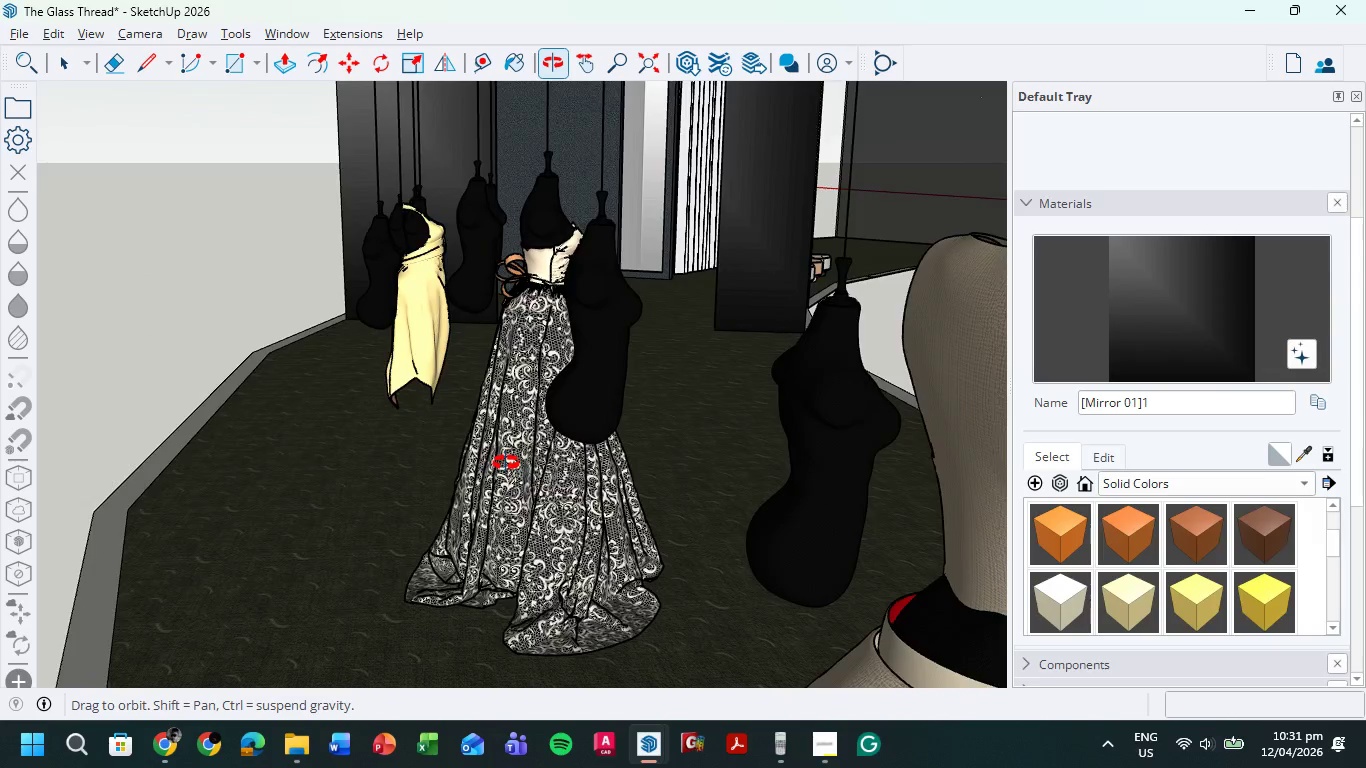 
scroll: coordinate [494, 460], scroll_direction: down, amount: 13.0
 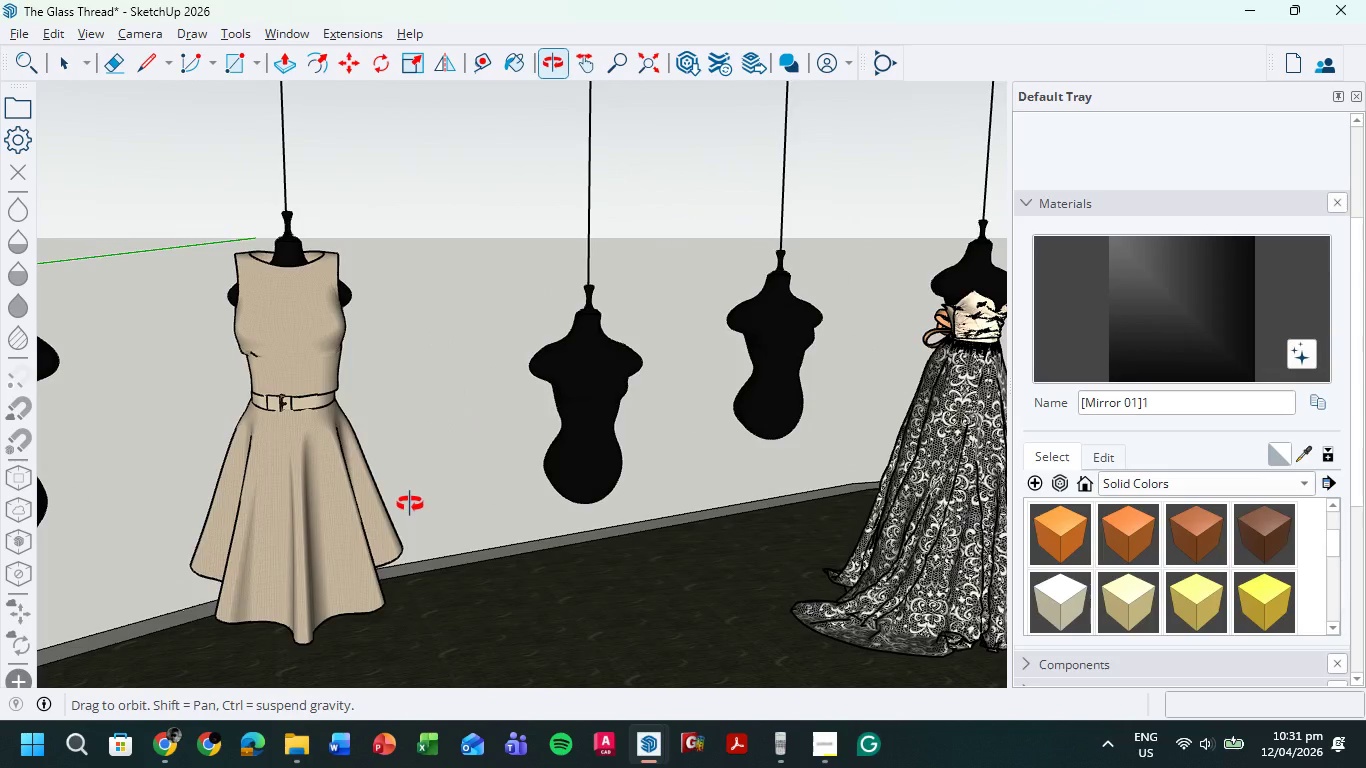 
scroll: coordinate [442, 498], scroll_direction: up, amount: 1.0
 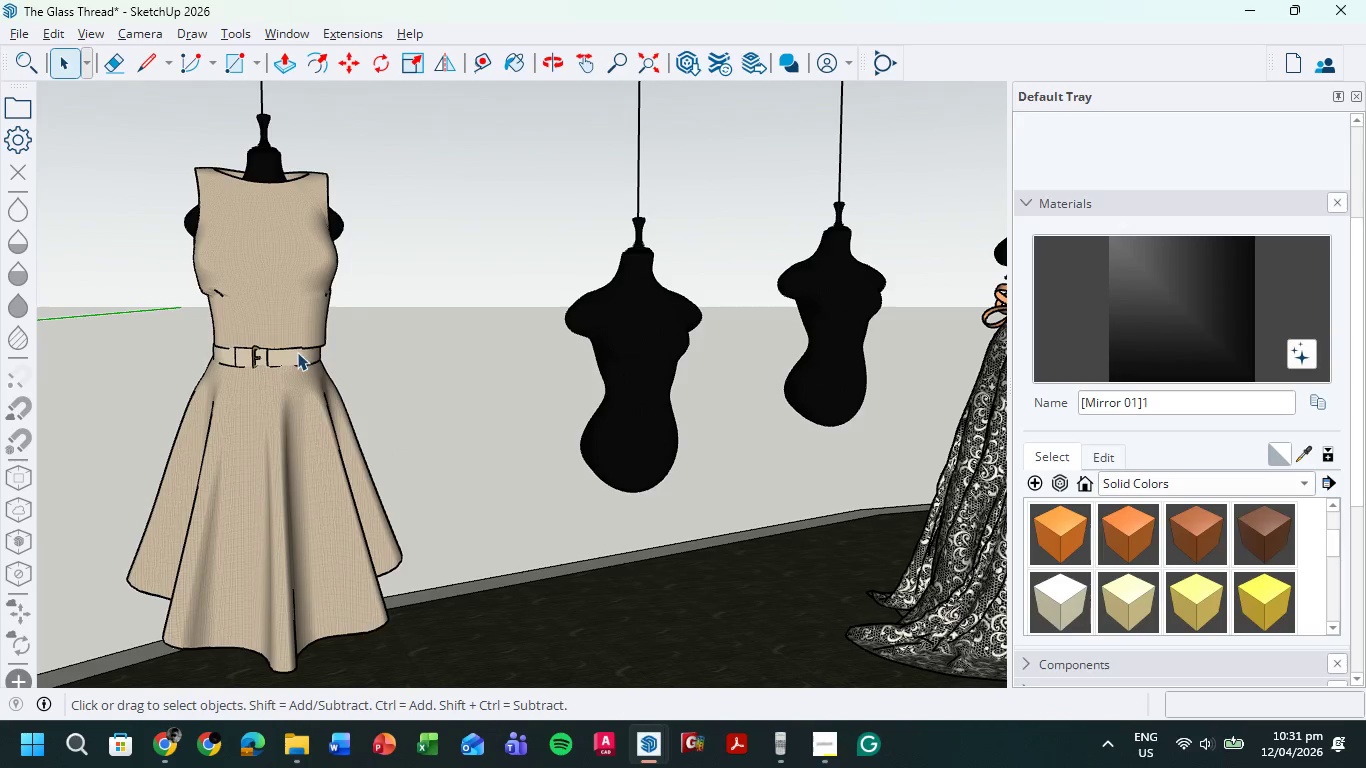 
left_click([310, 385])
 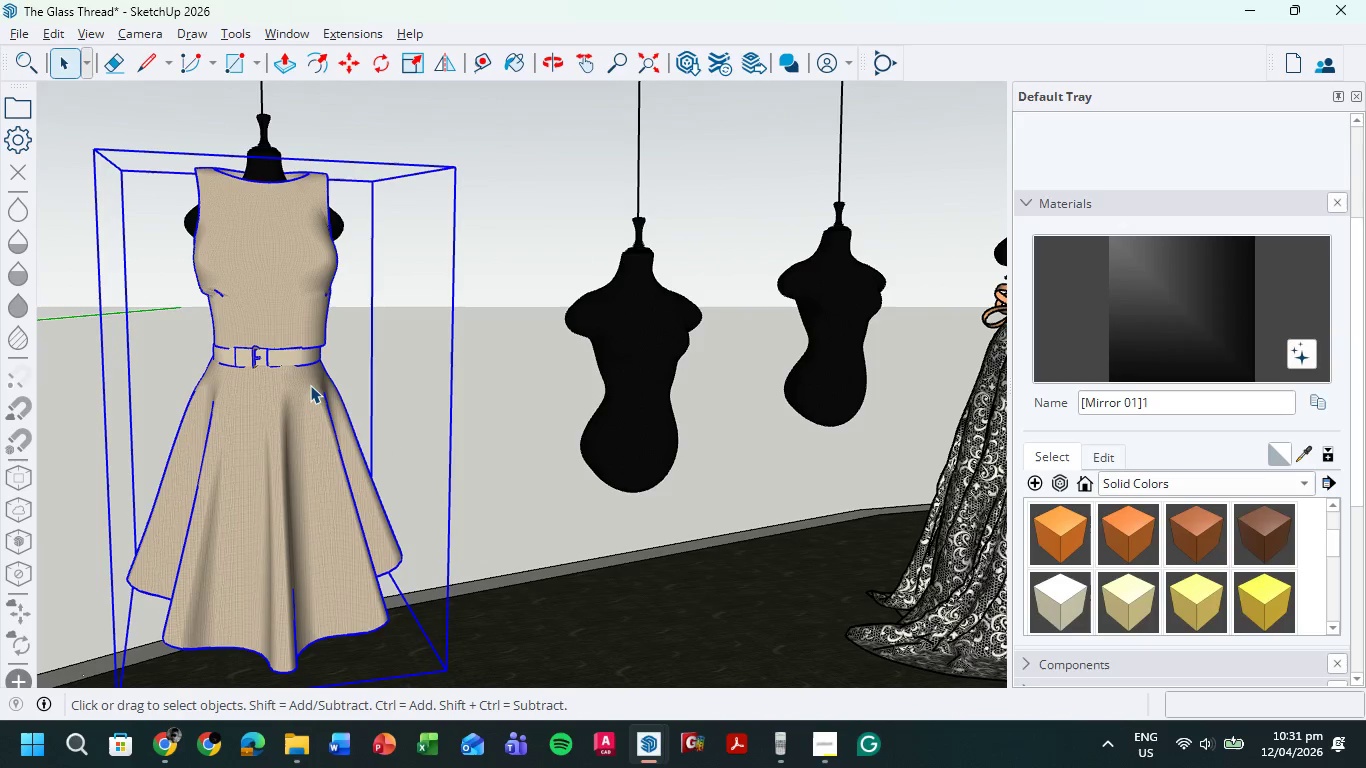 
double_click([310, 385])
 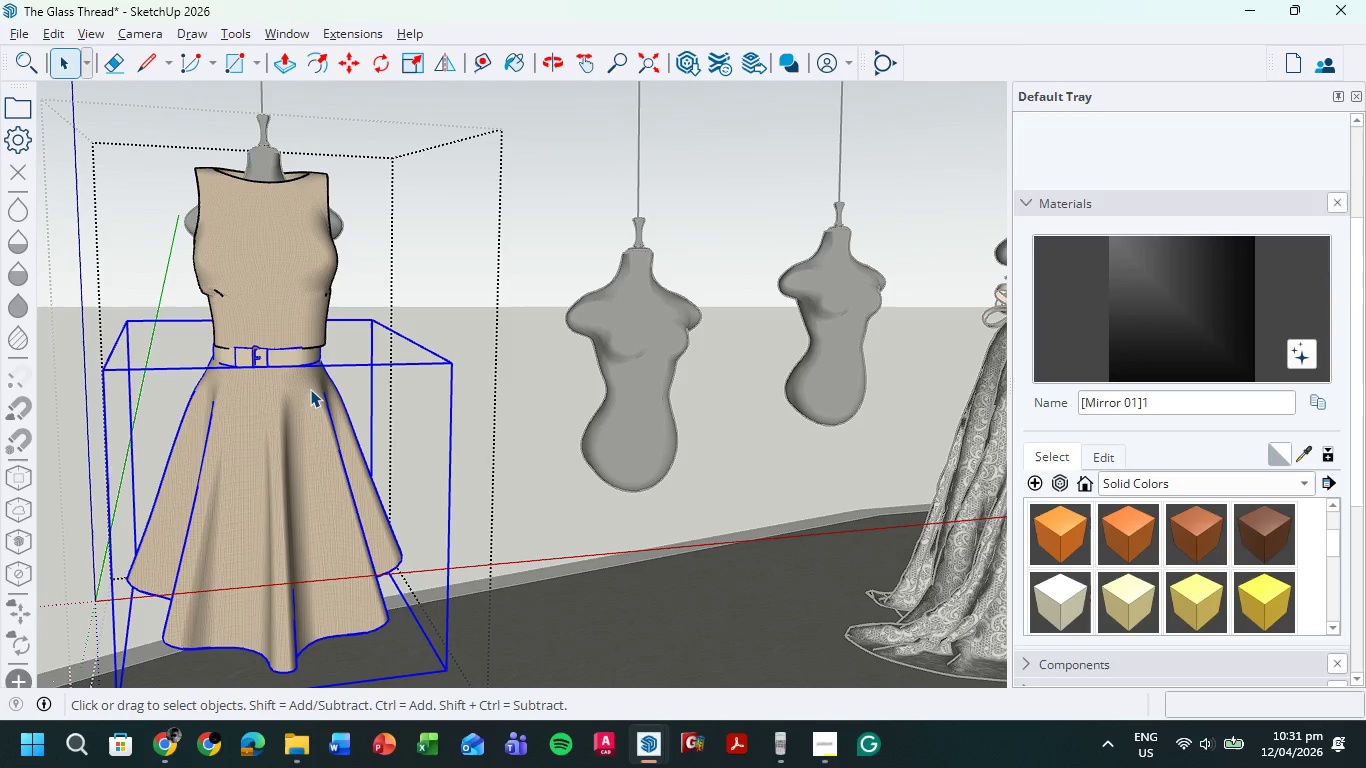 
key(M)
 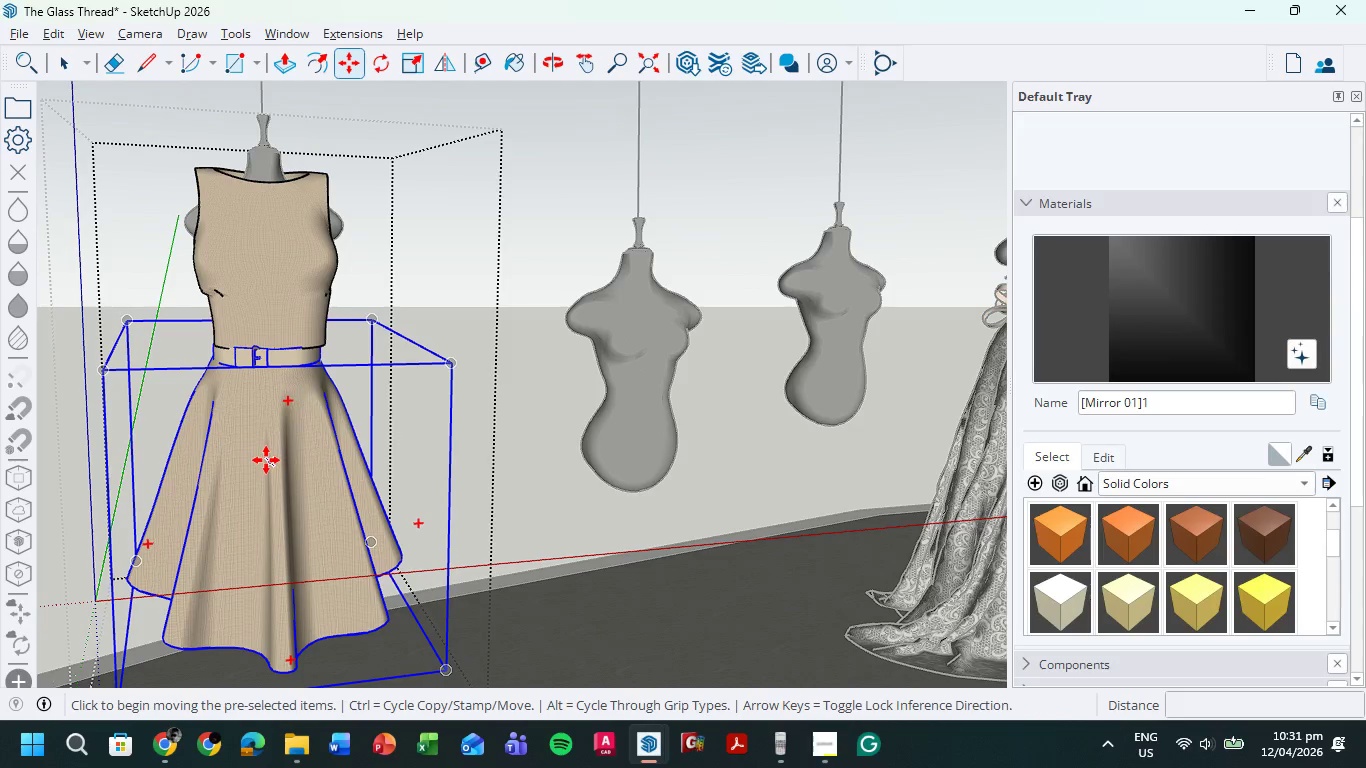 
left_click_drag(start_coordinate=[266, 460], to_coordinate=[272, 460])
 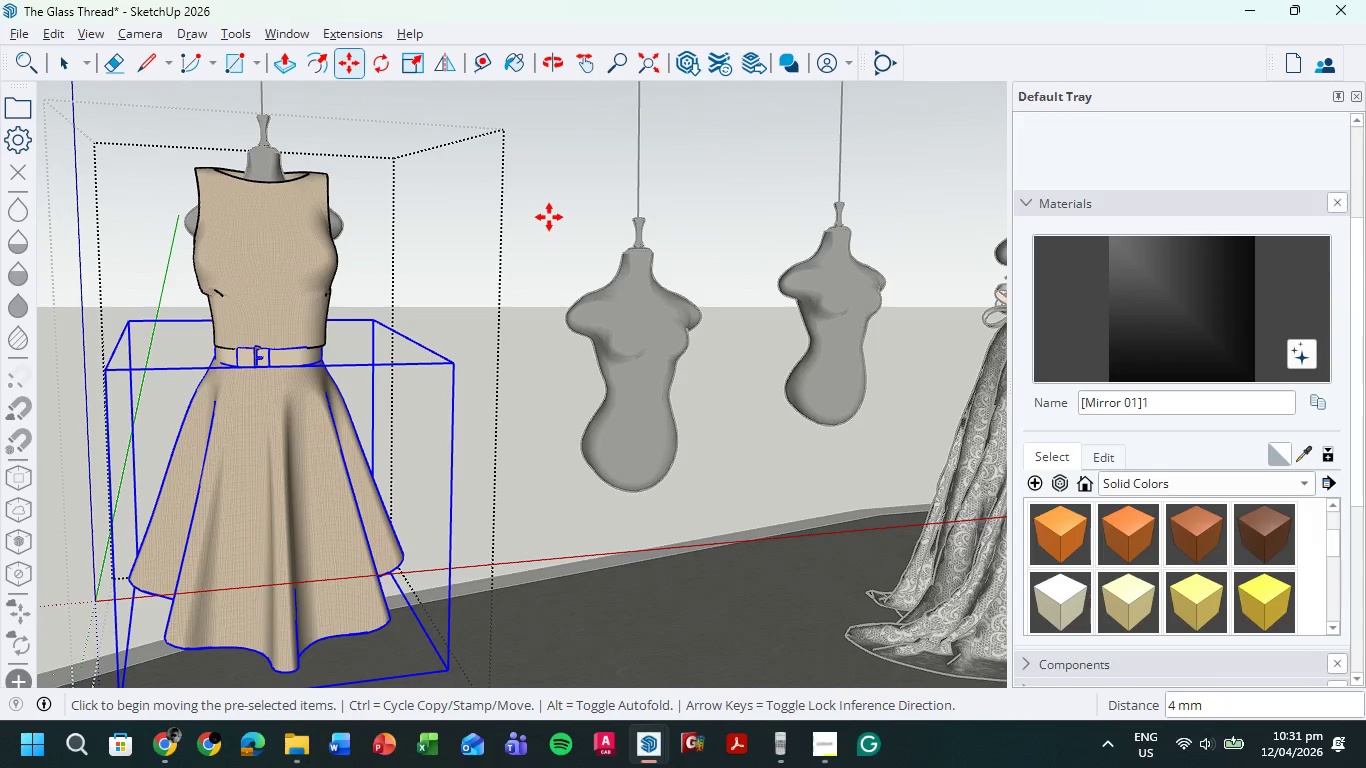 
double_click([549, 217])
 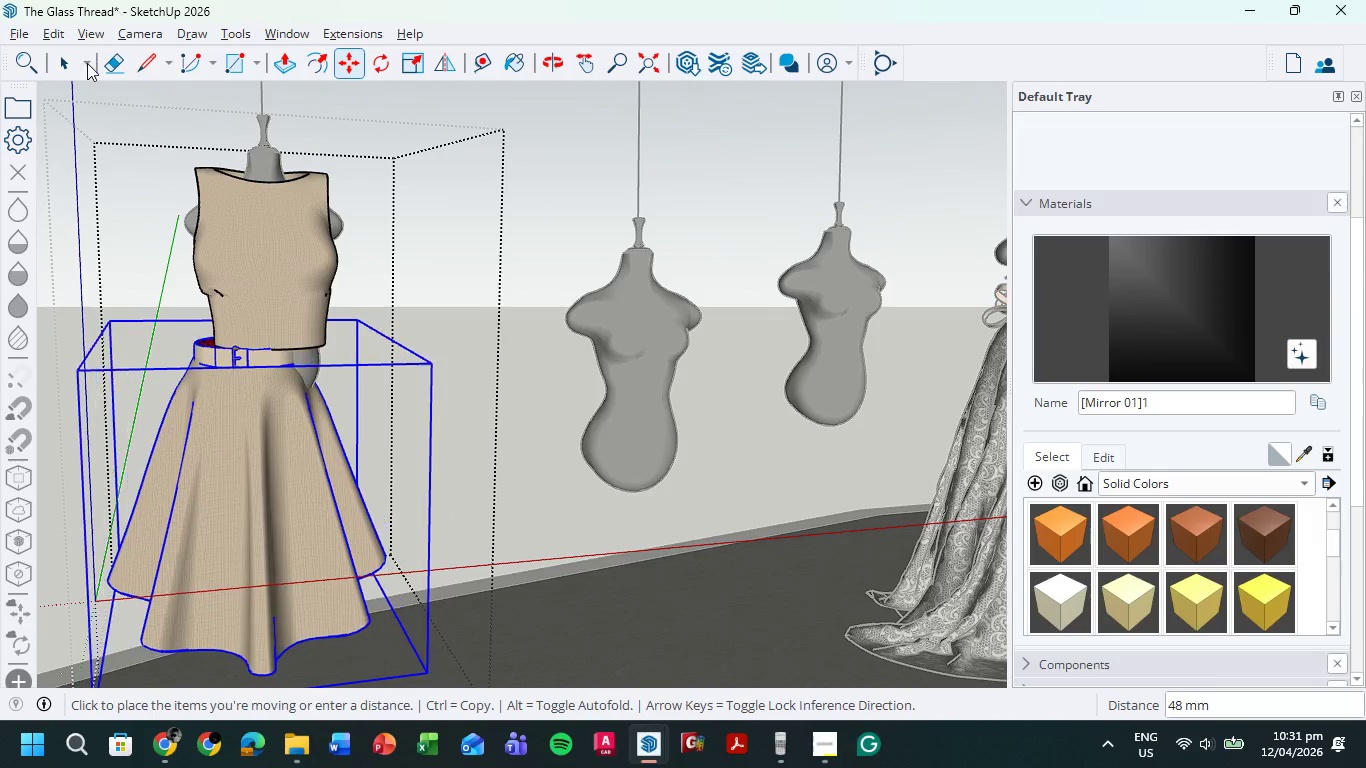 
left_click([53, 62])
 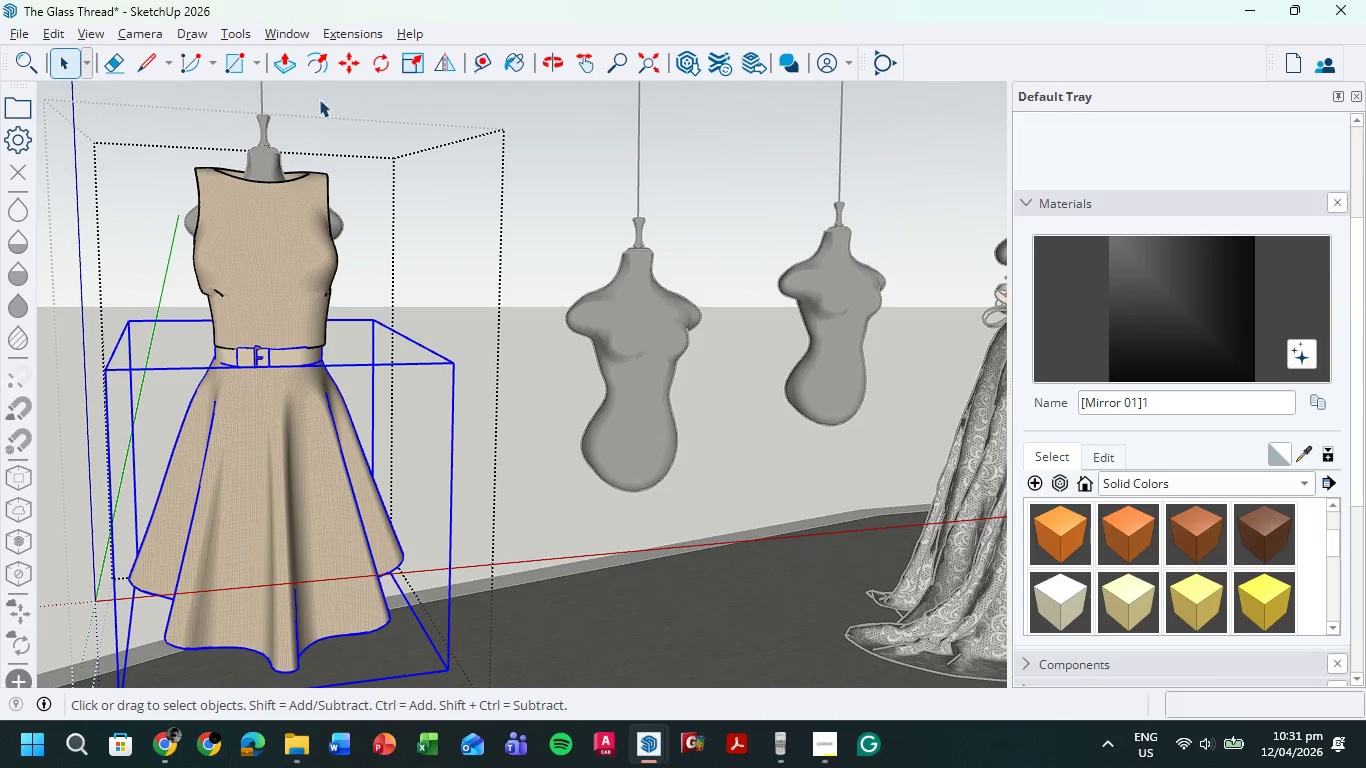 
left_click([518, 149])
 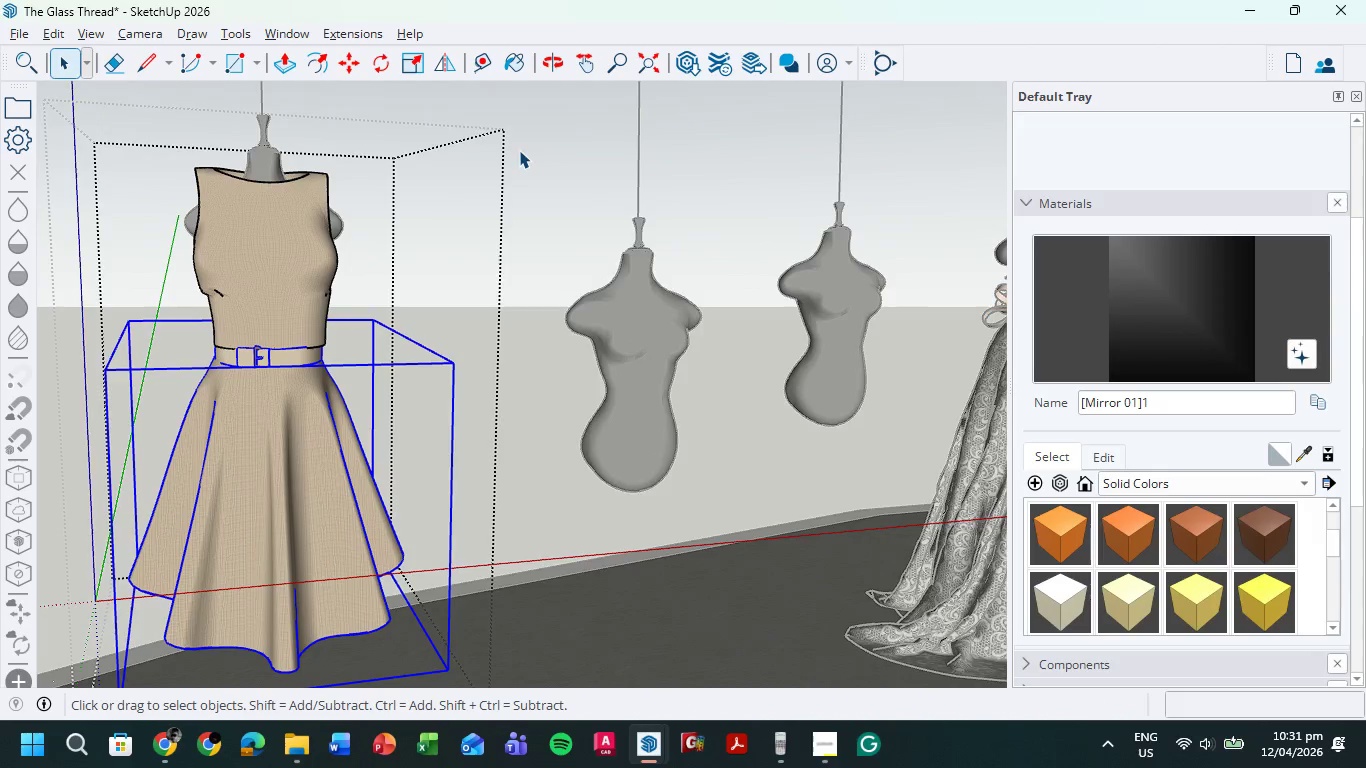 
double_click([519, 150])
 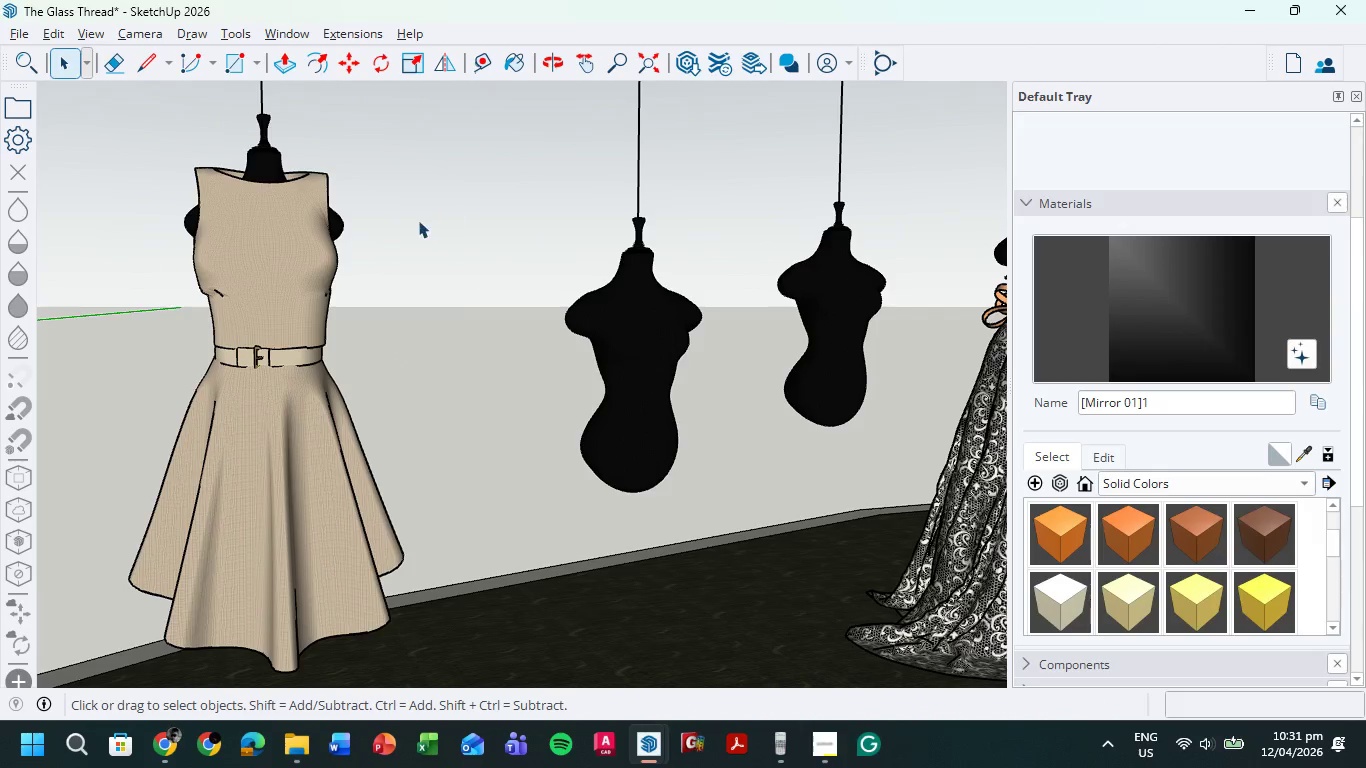 
scroll: coordinate [383, 435], scroll_direction: down, amount: 16.0
 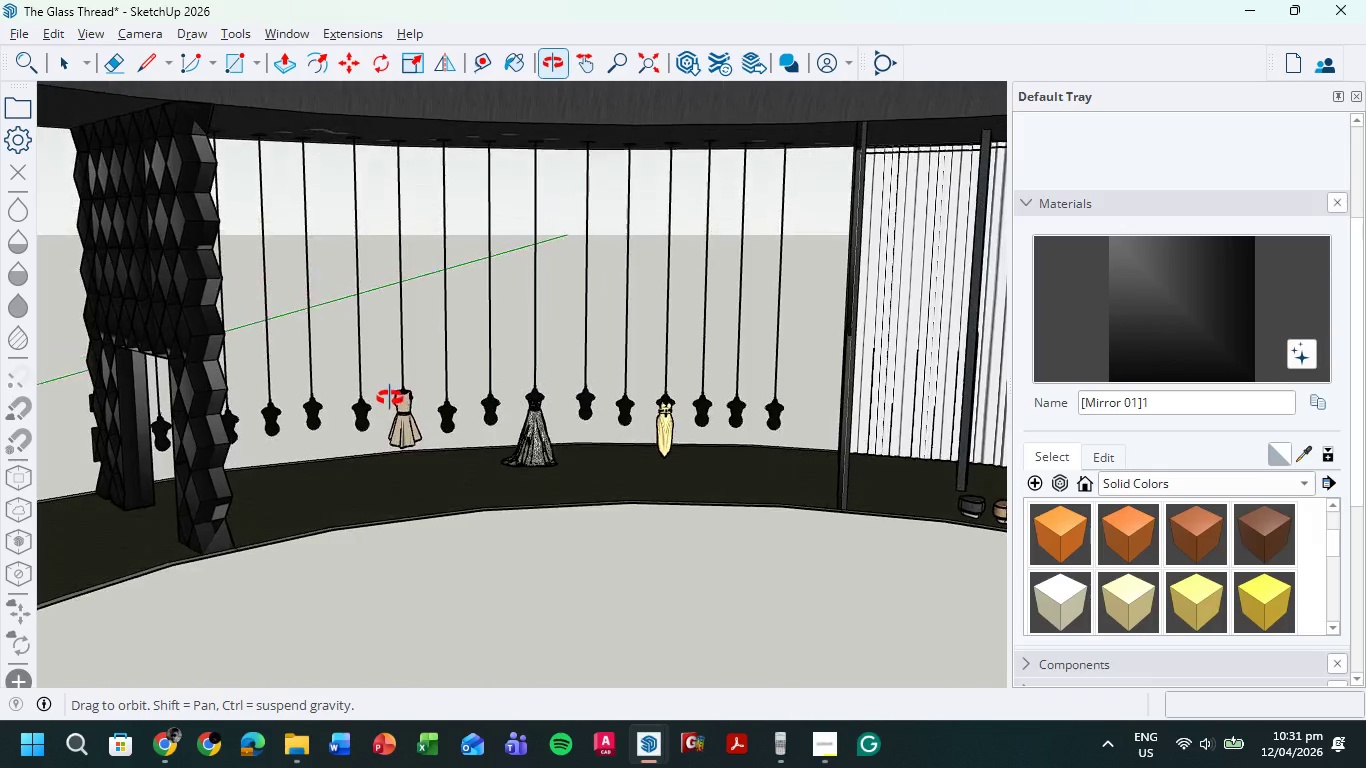 
left_click([169, 750])
 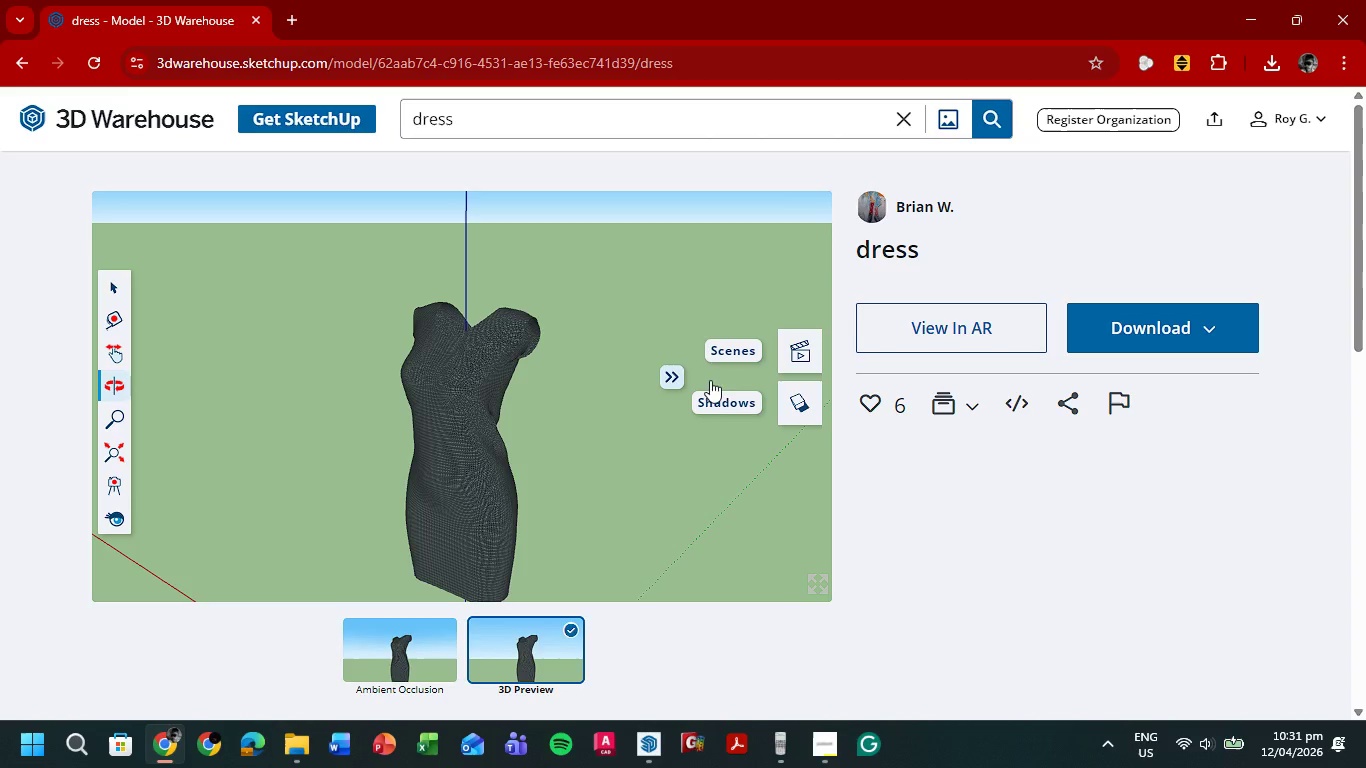 
left_click([1230, 17])
 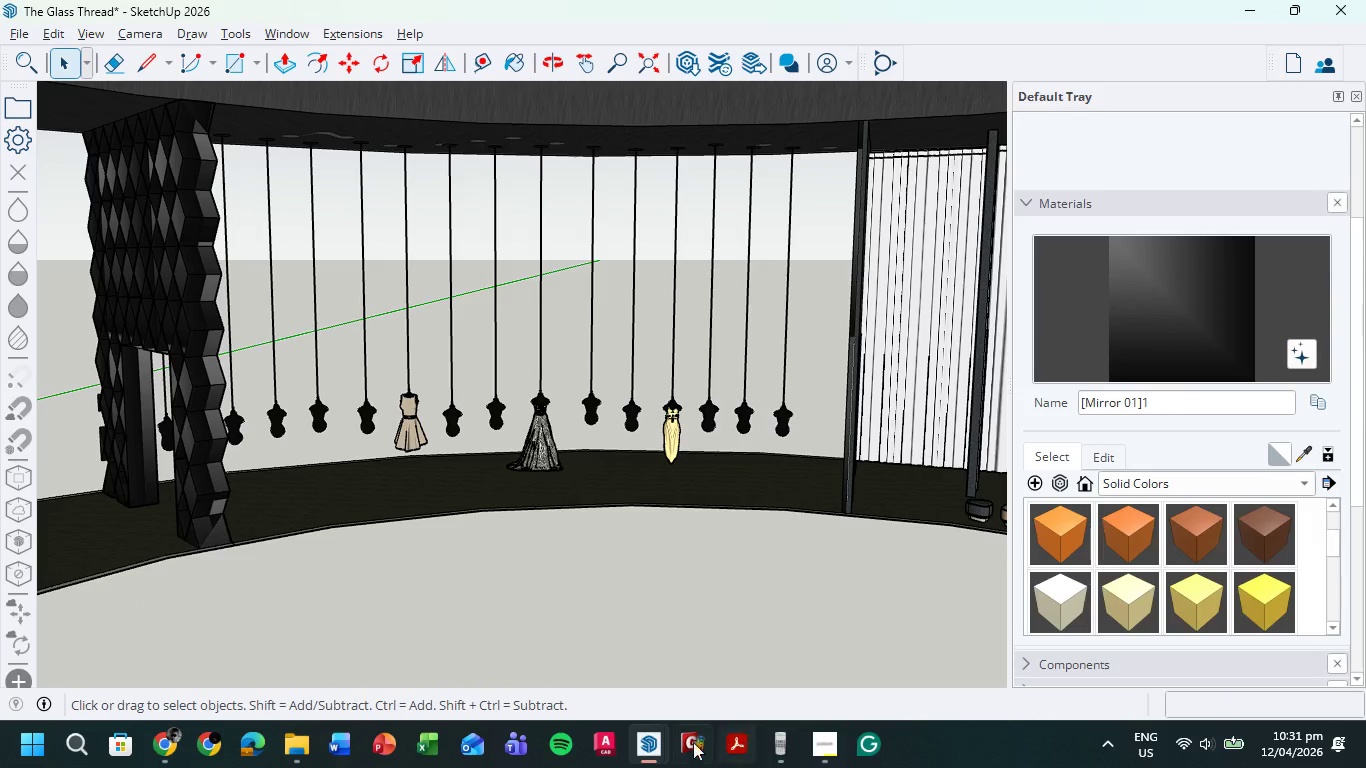 
left_click([649, 749])
 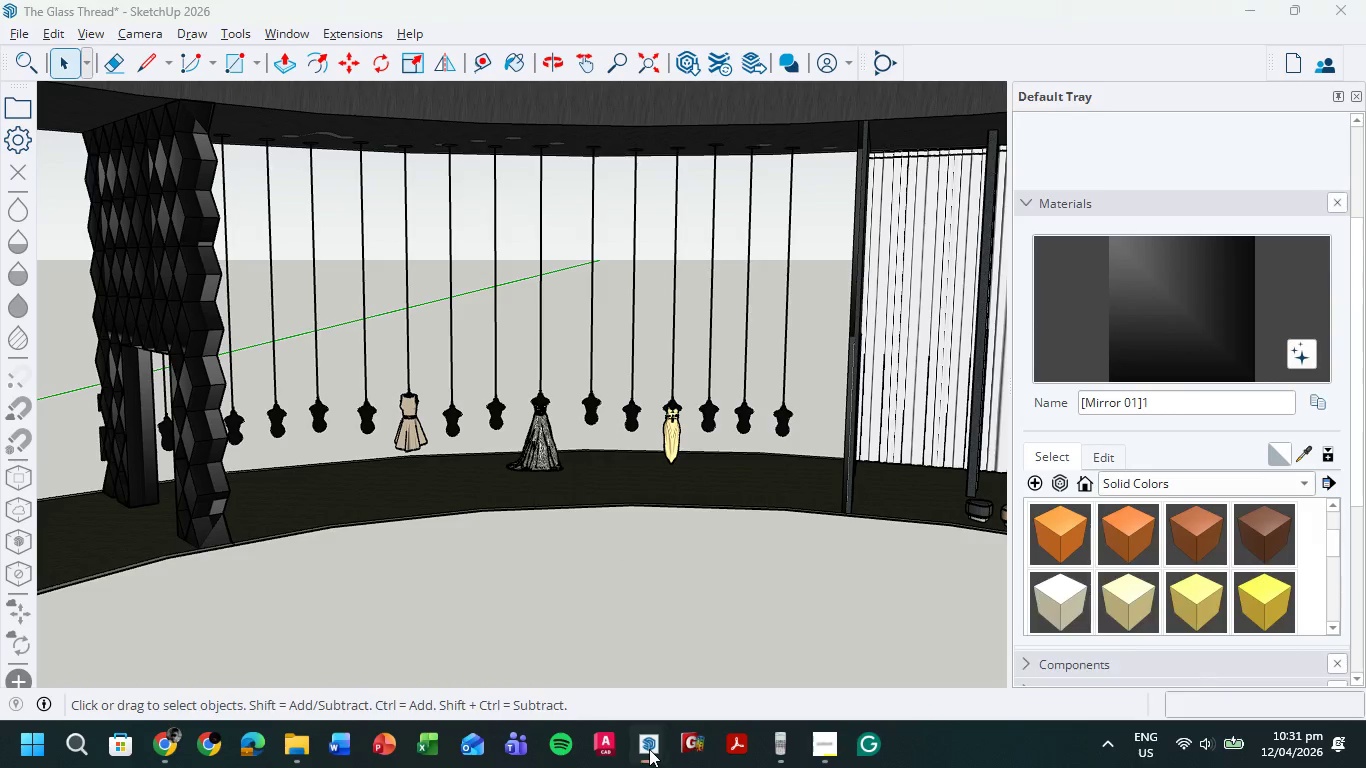 
mouse_move([625, 723])
 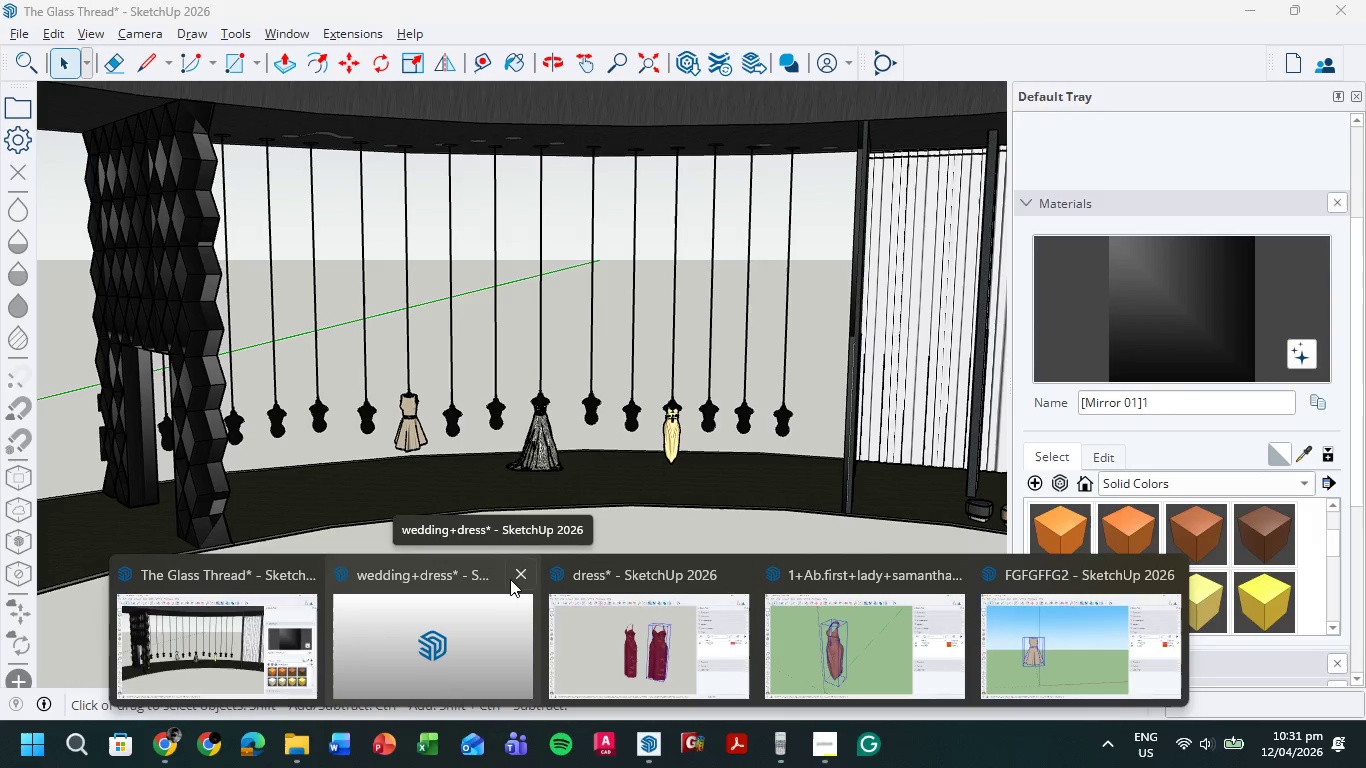 
left_click([514, 577])
 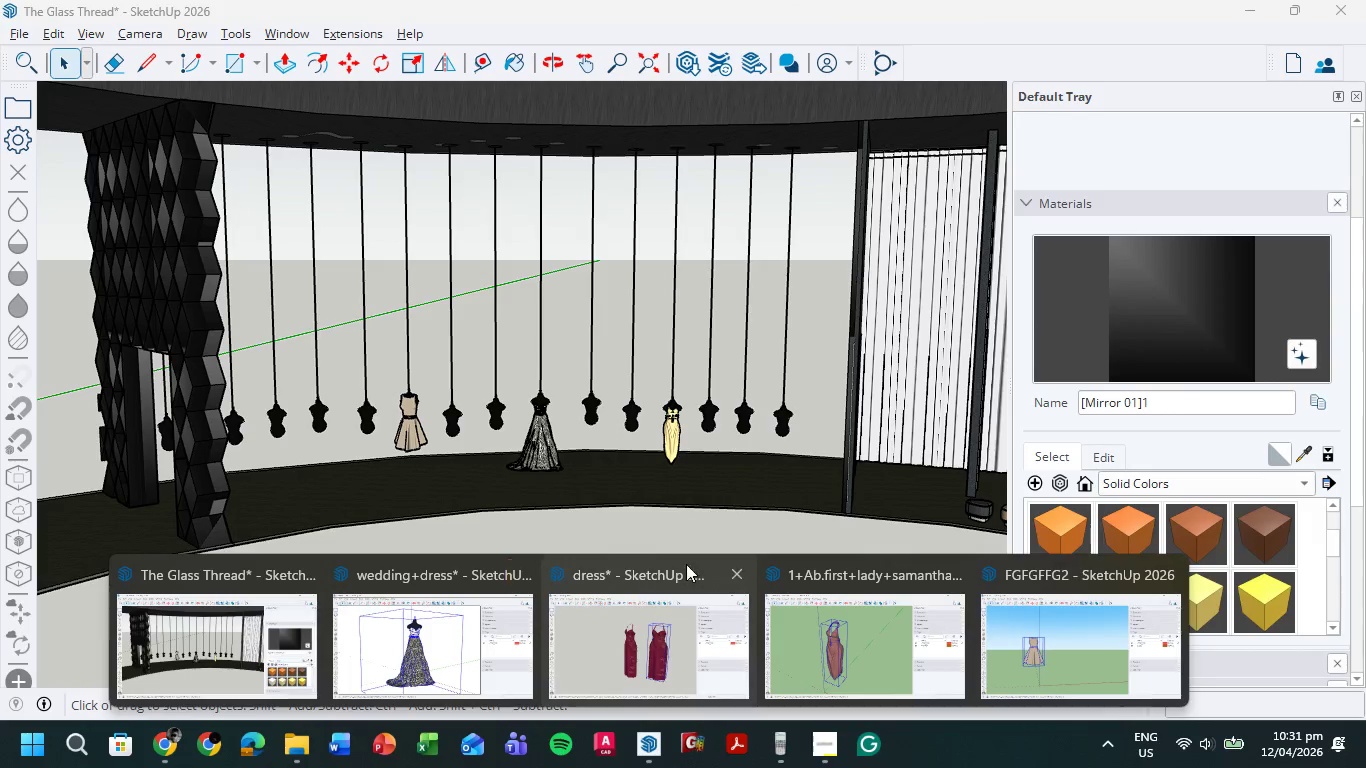 
left_click([732, 566])
 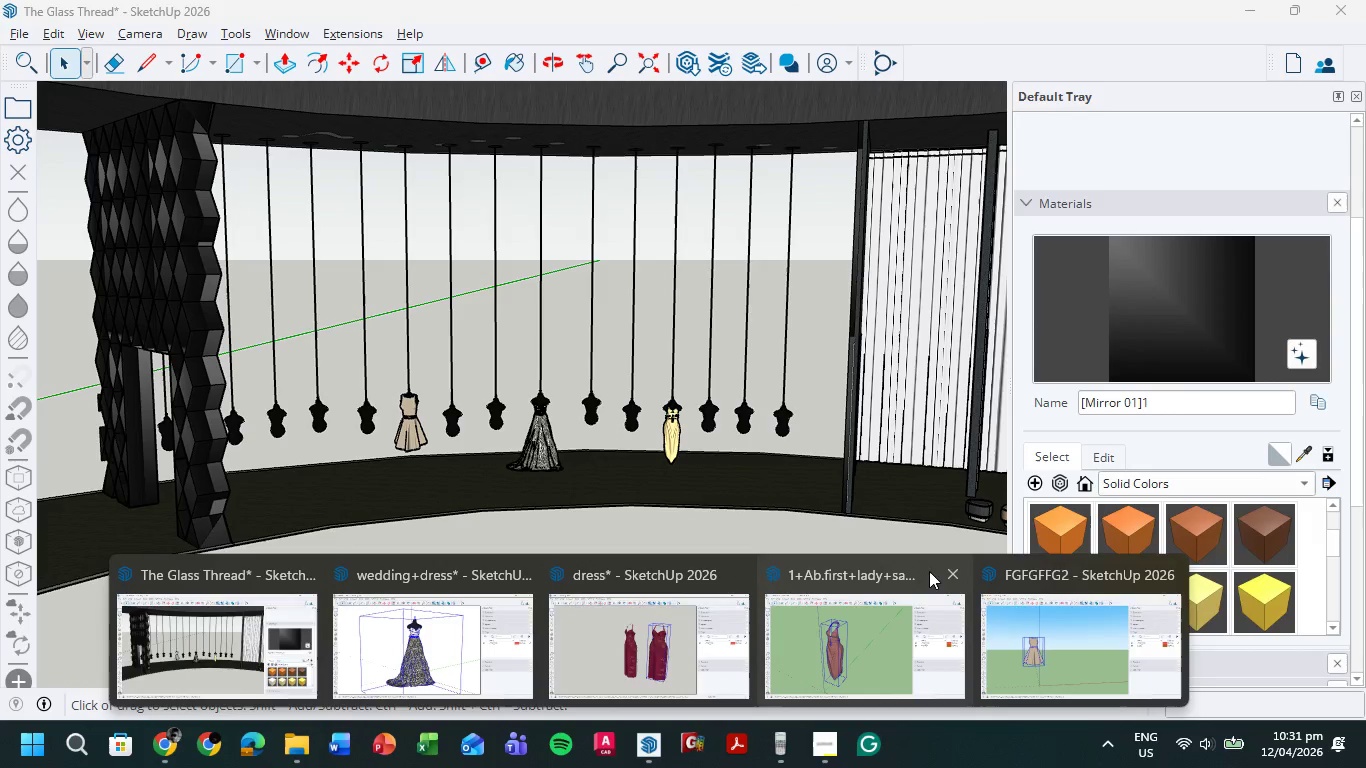 
left_click([936, 571])
 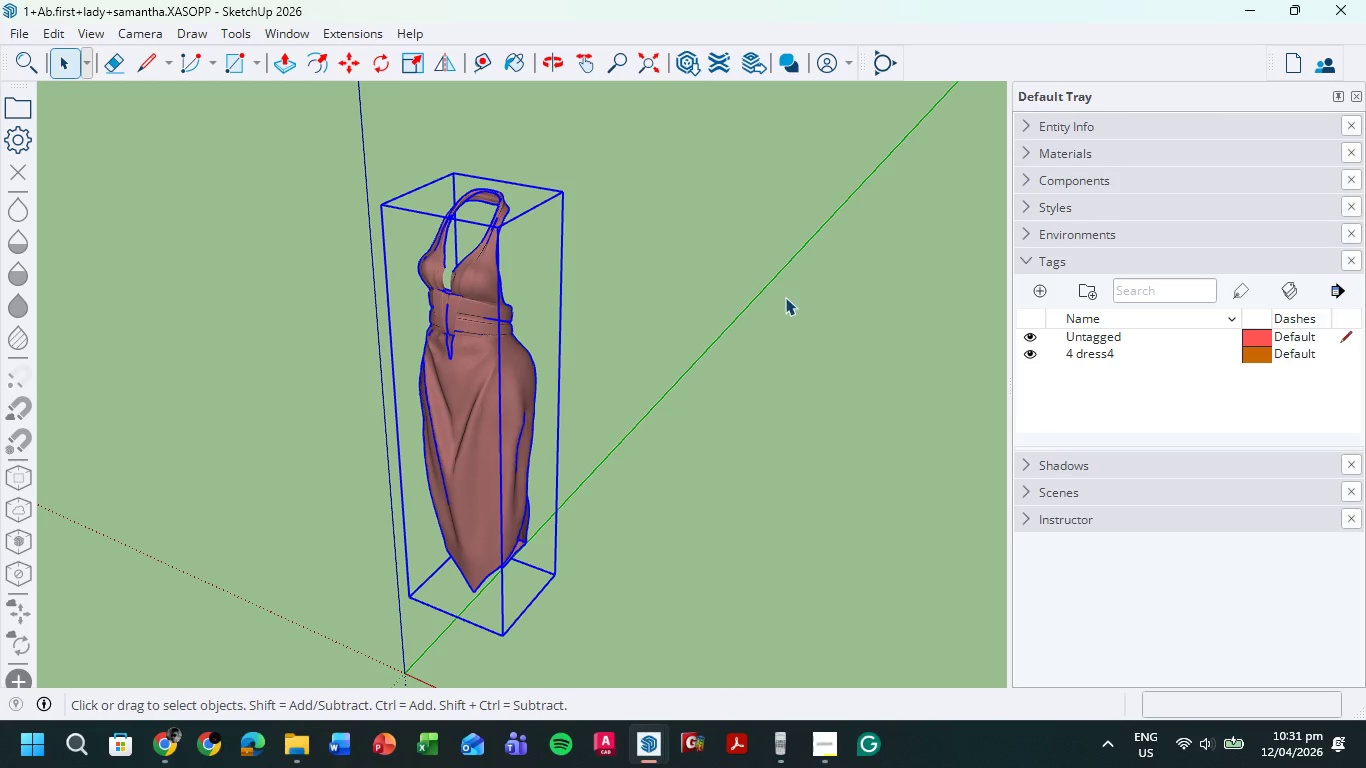 
left_click([1365, 0])
 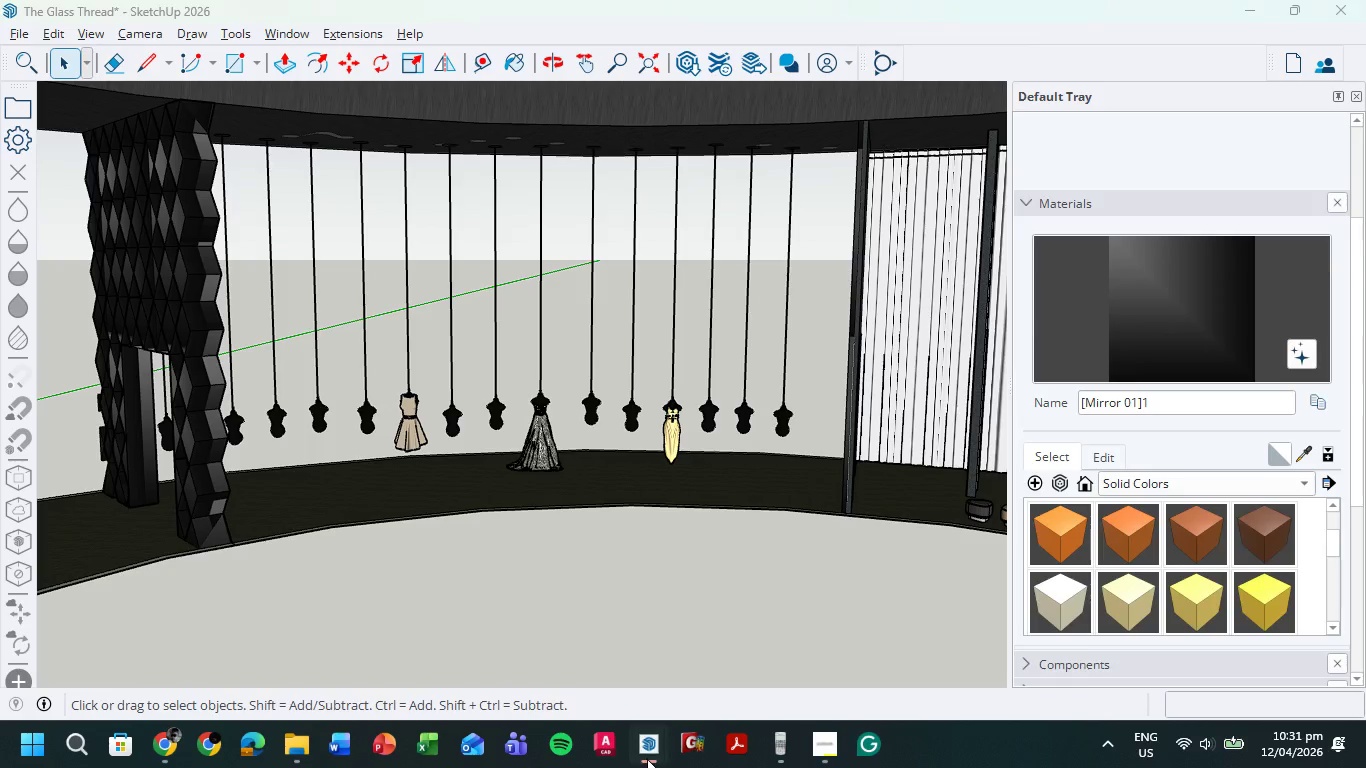 
left_click([519, 587])
 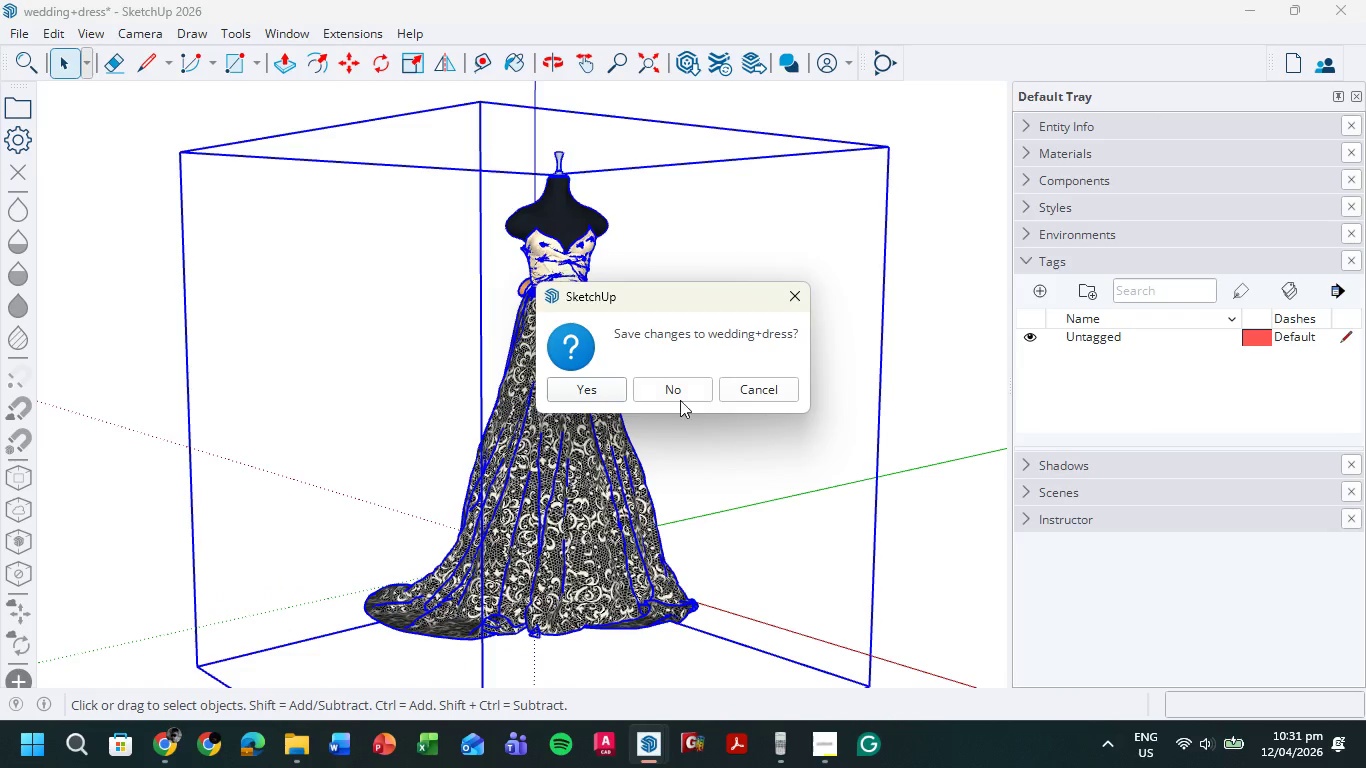 
left_click([686, 383])
 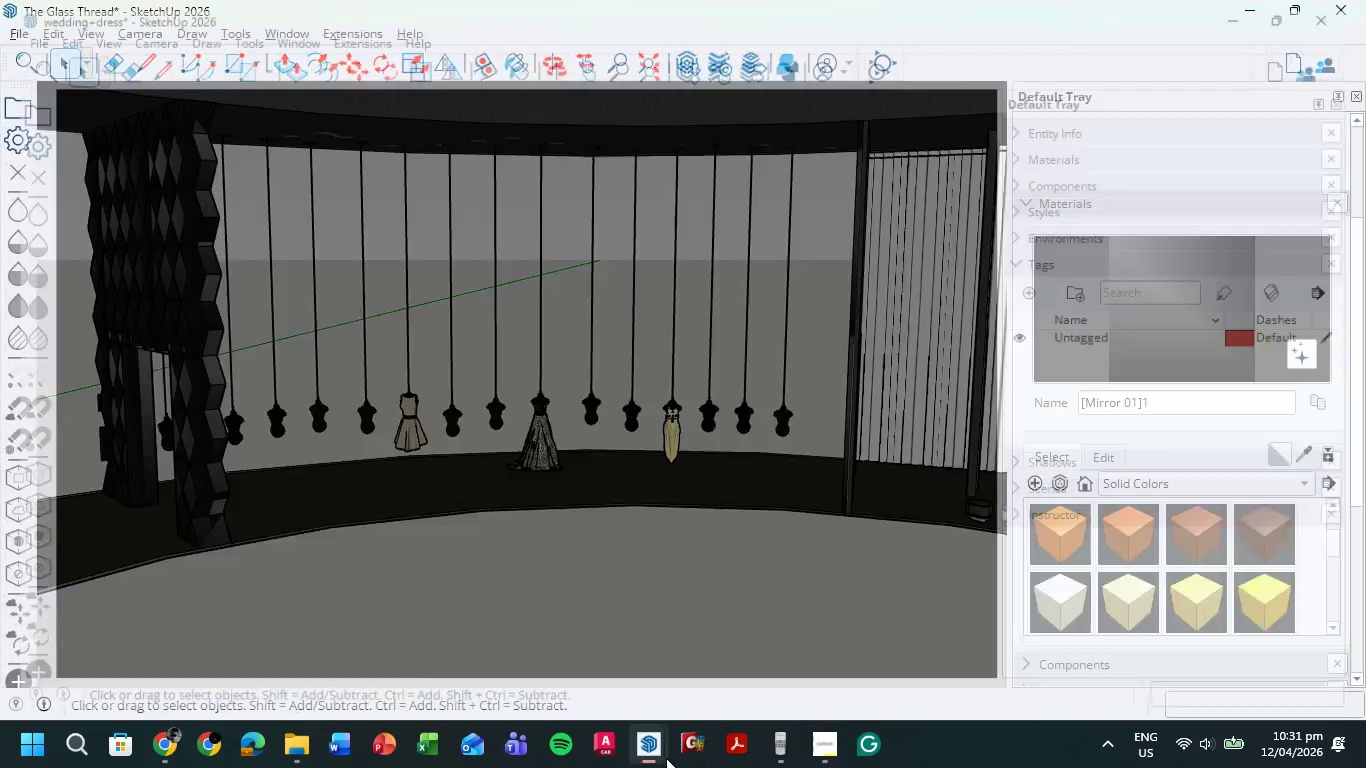 
left_click([656, 752])
 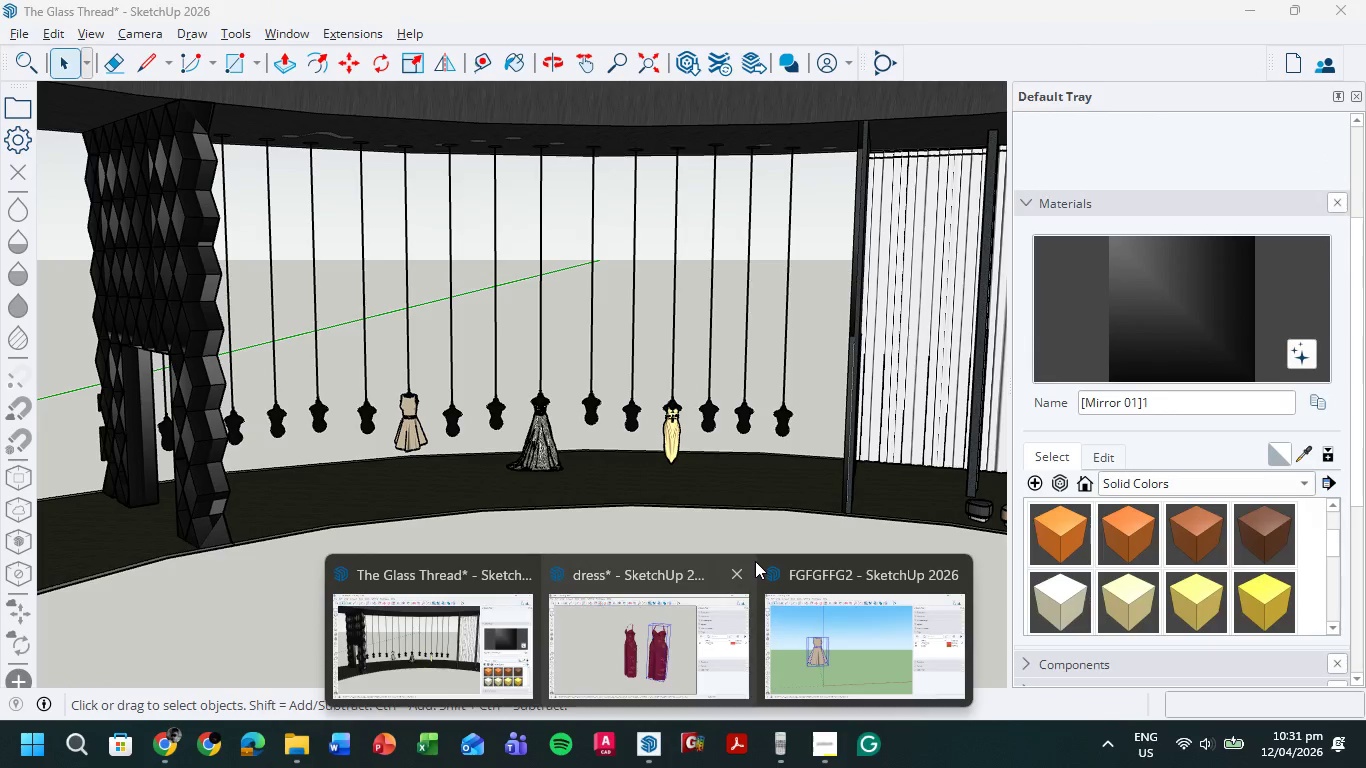 
left_click([741, 576])
 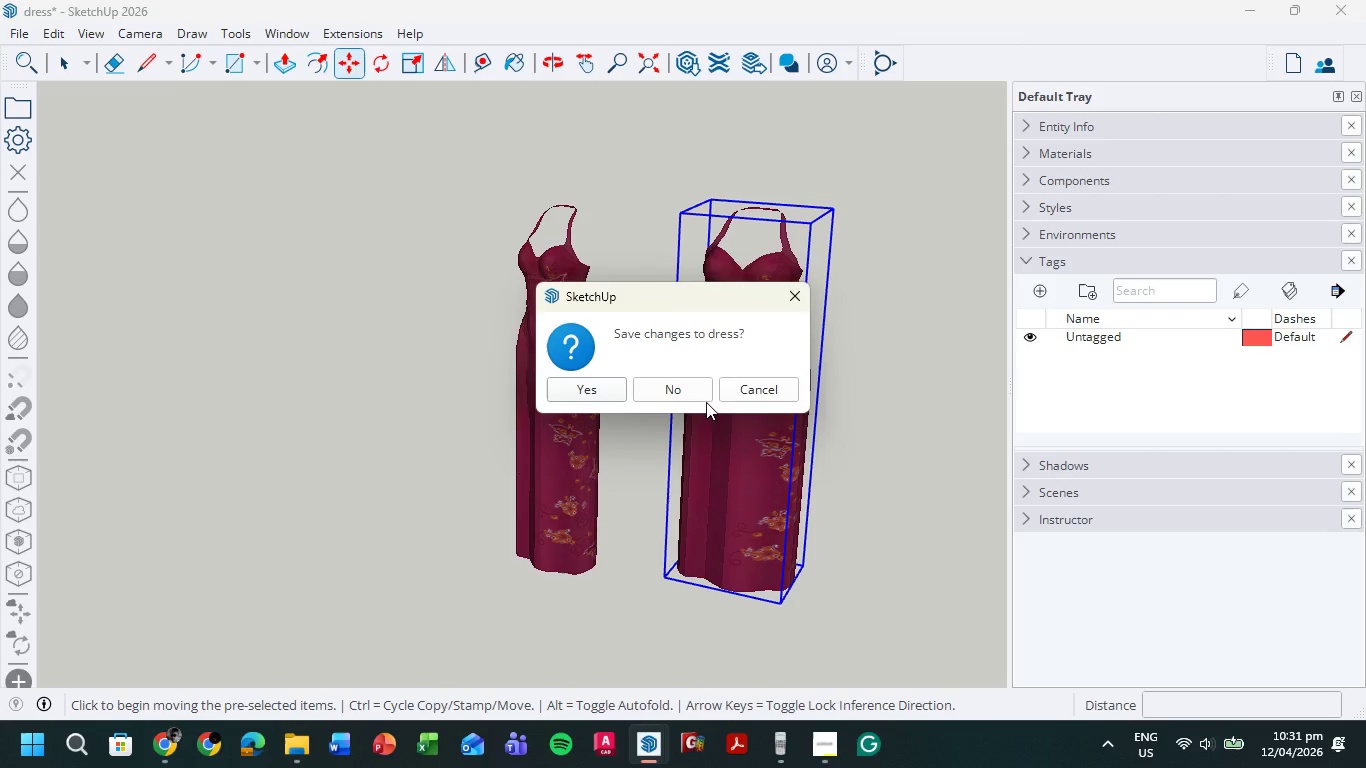 
left_click([700, 391])
 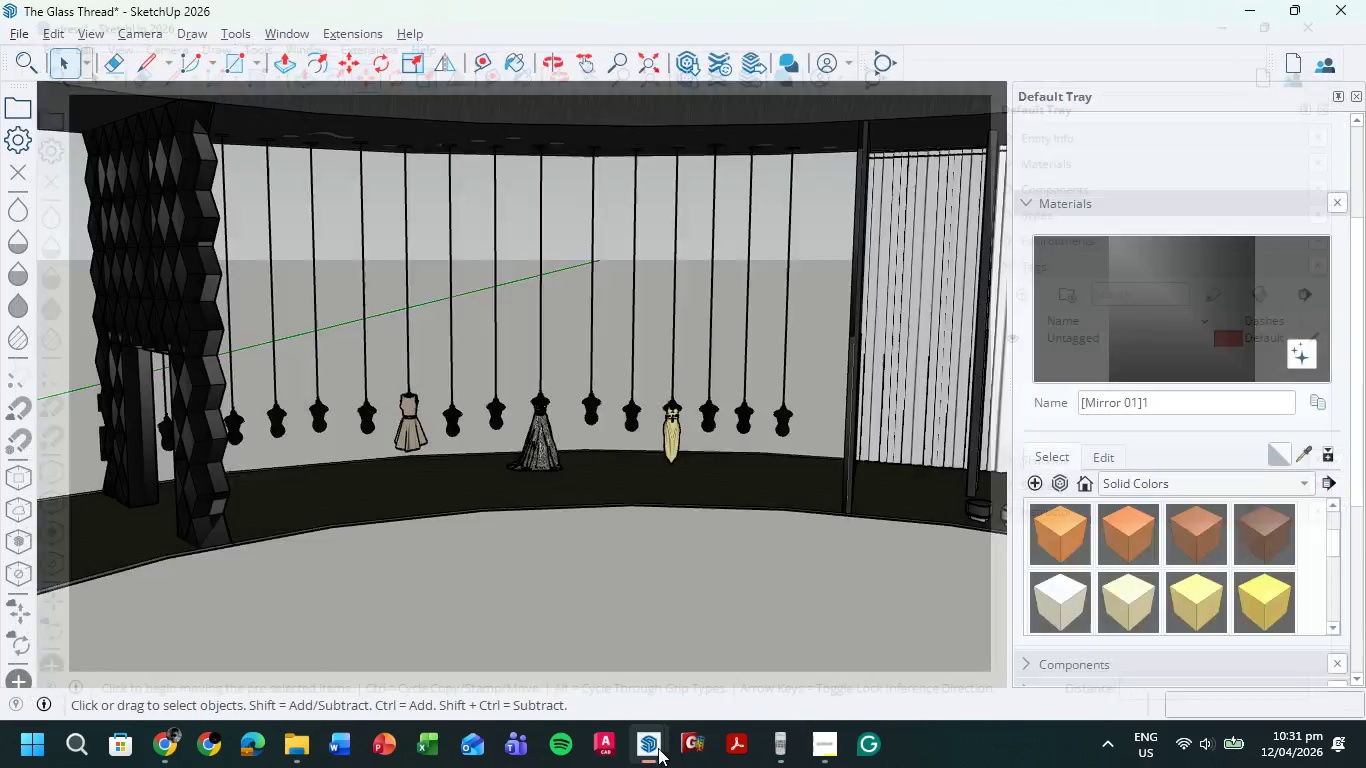 
left_click([648, 751])
 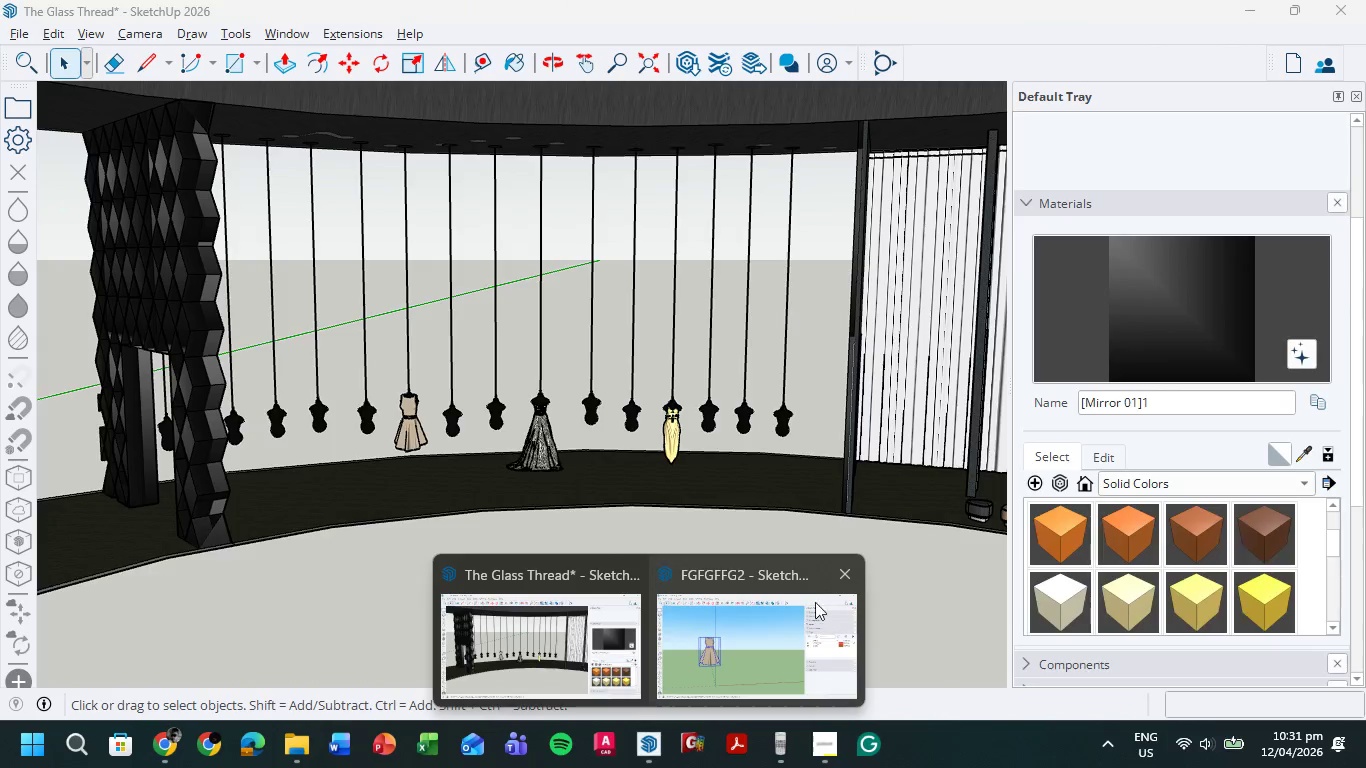 
left_click([817, 586])
 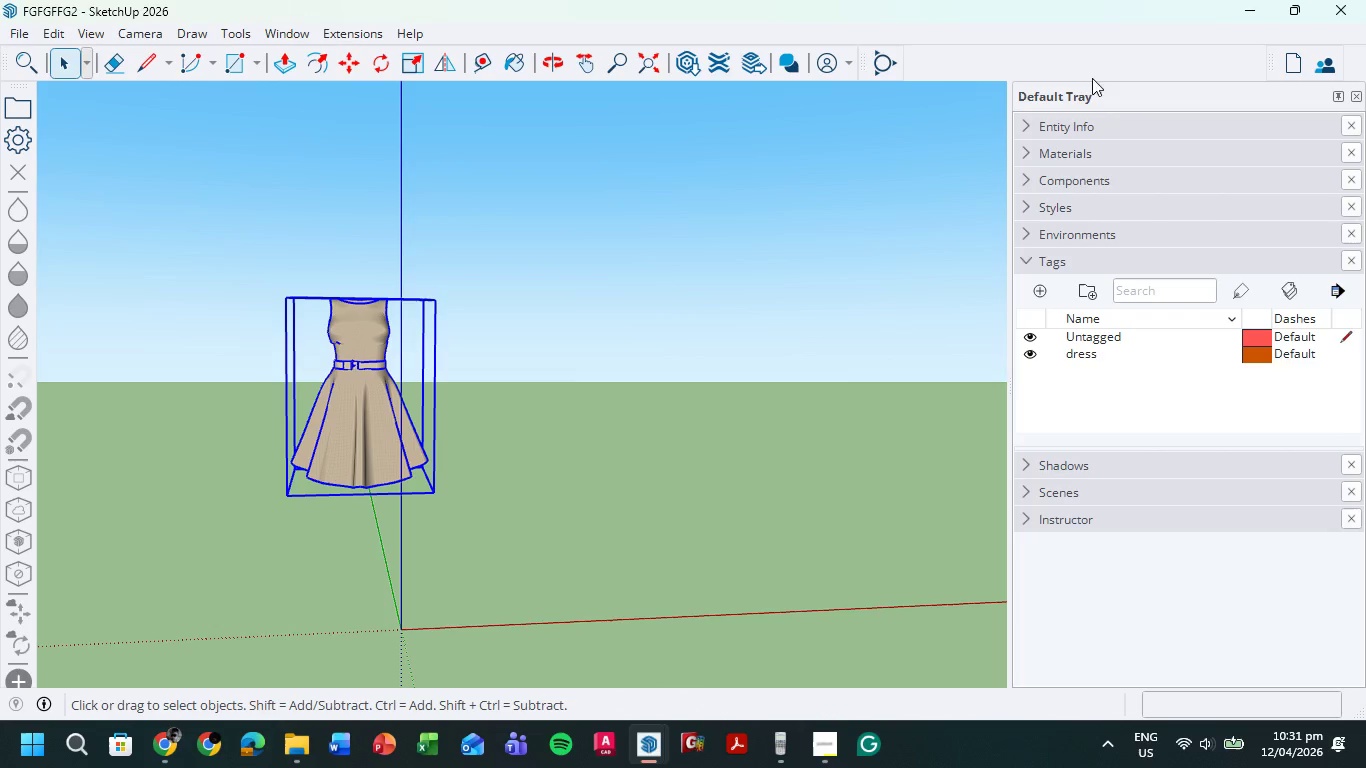 
left_click([1365, 0])
 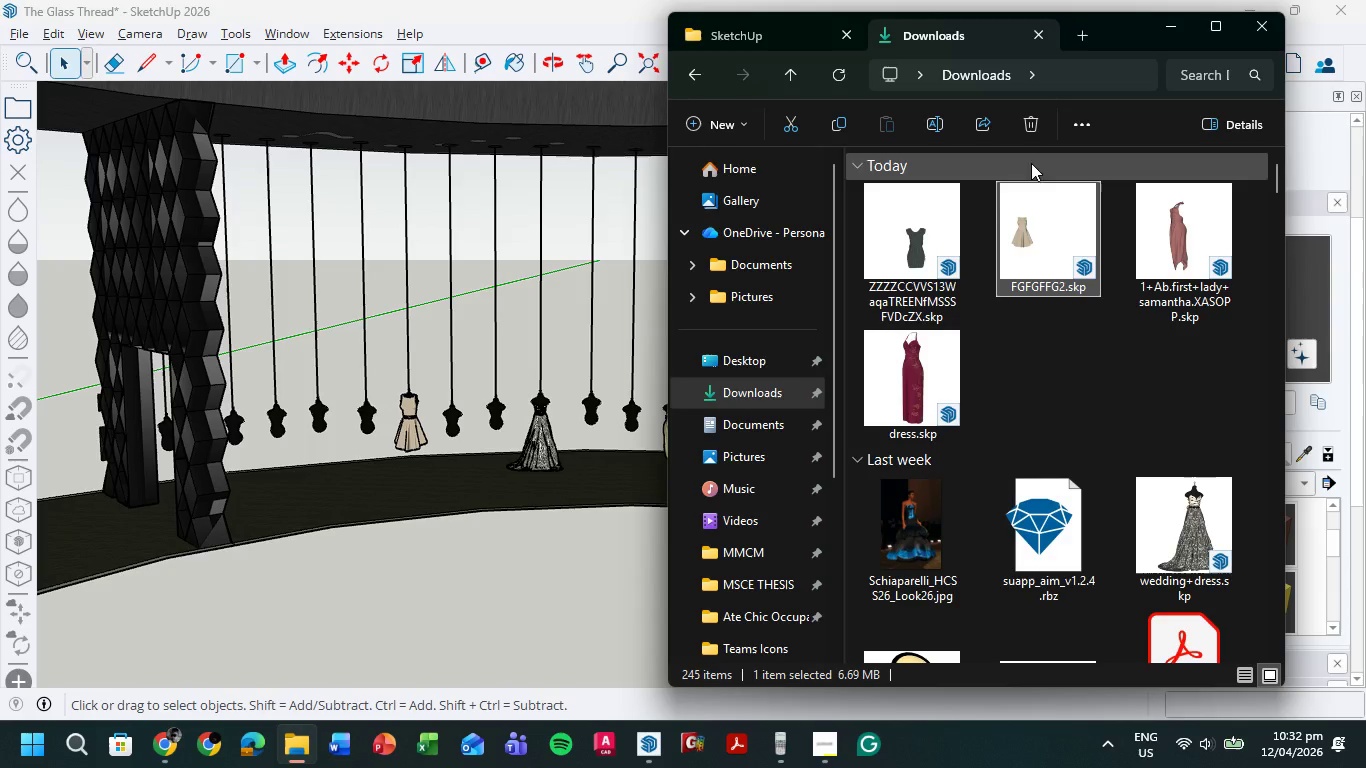 
double_click([905, 240])
 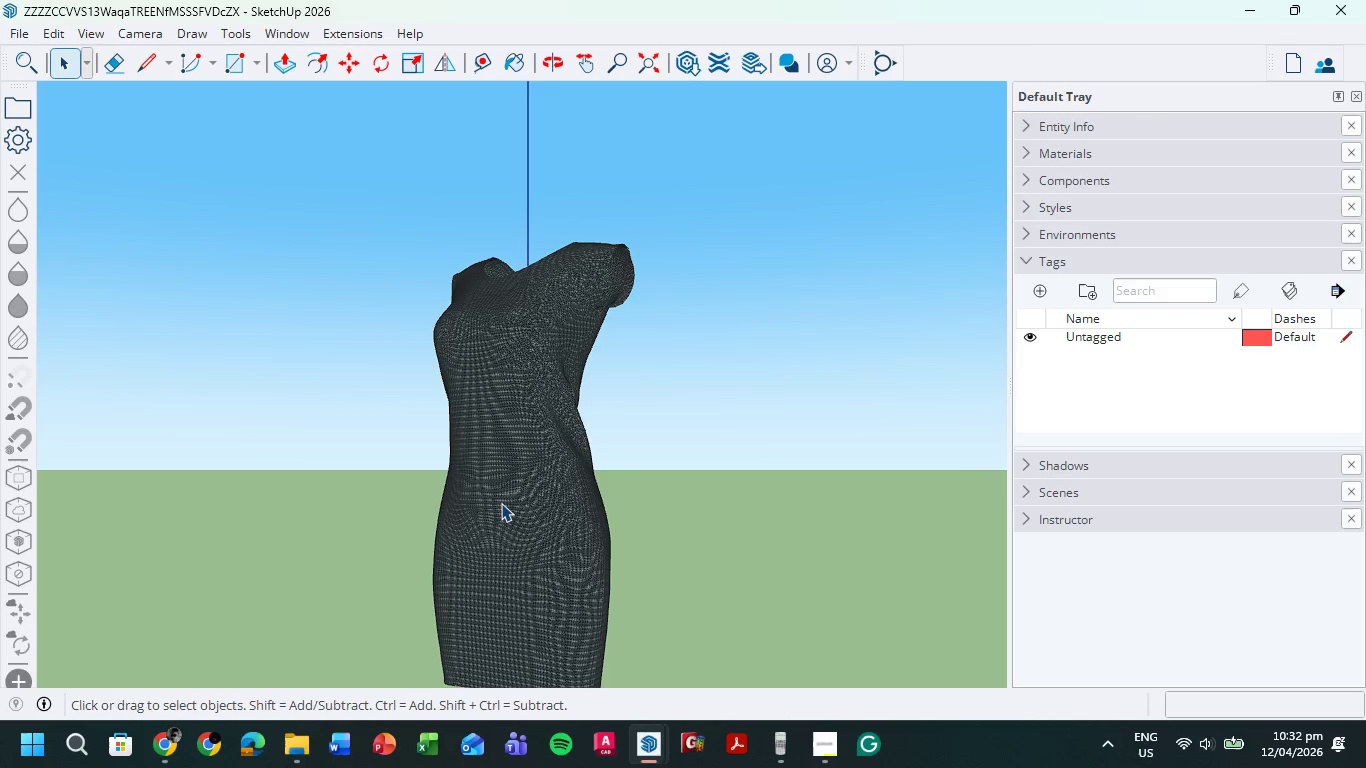 
wait(31.25)
 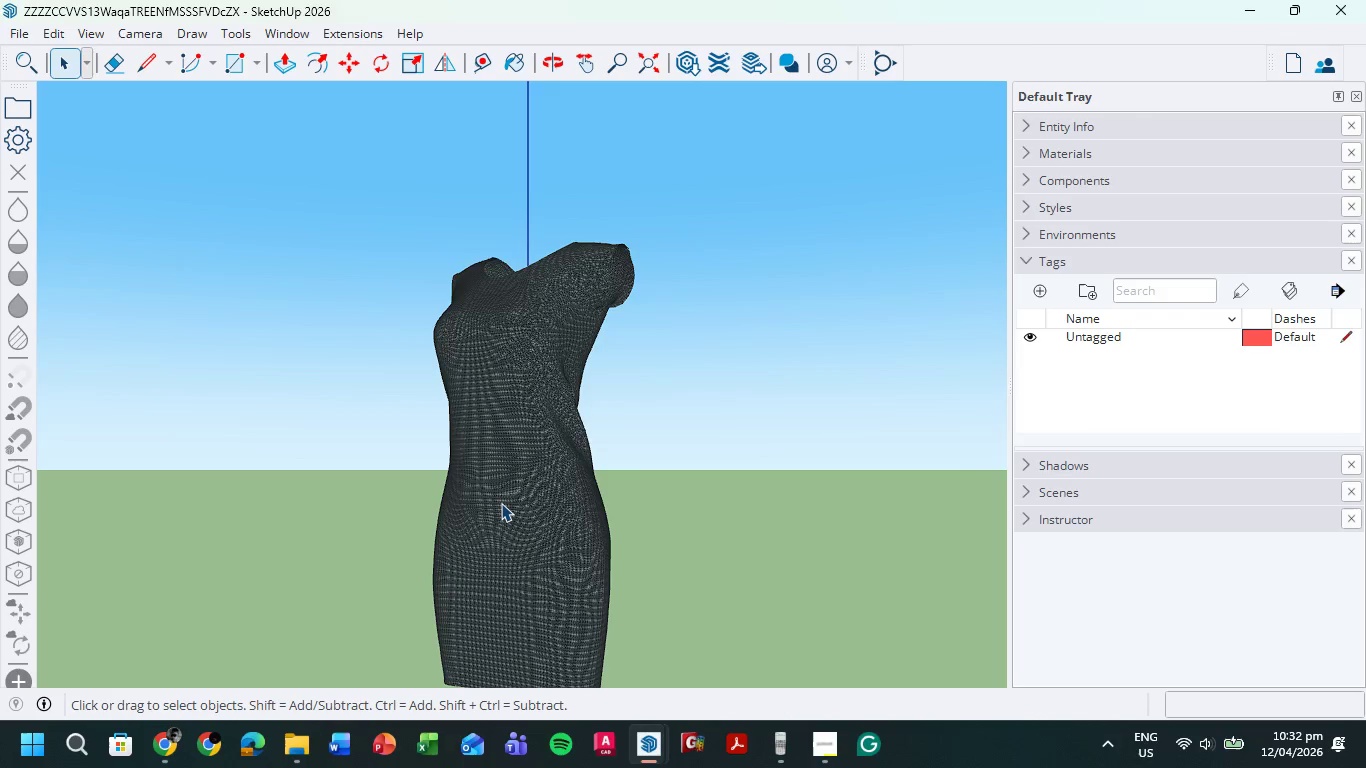 
left_click([501, 503])
 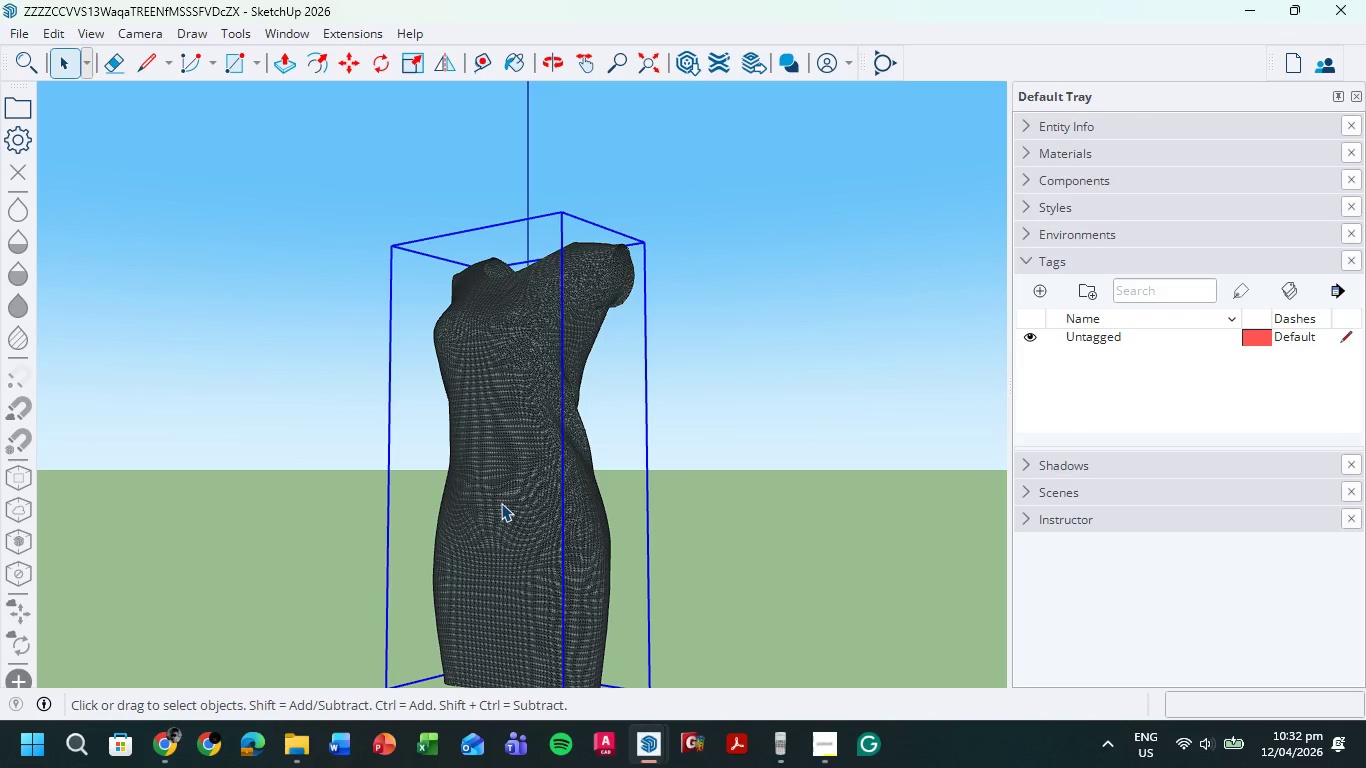 
key(Control+C)
 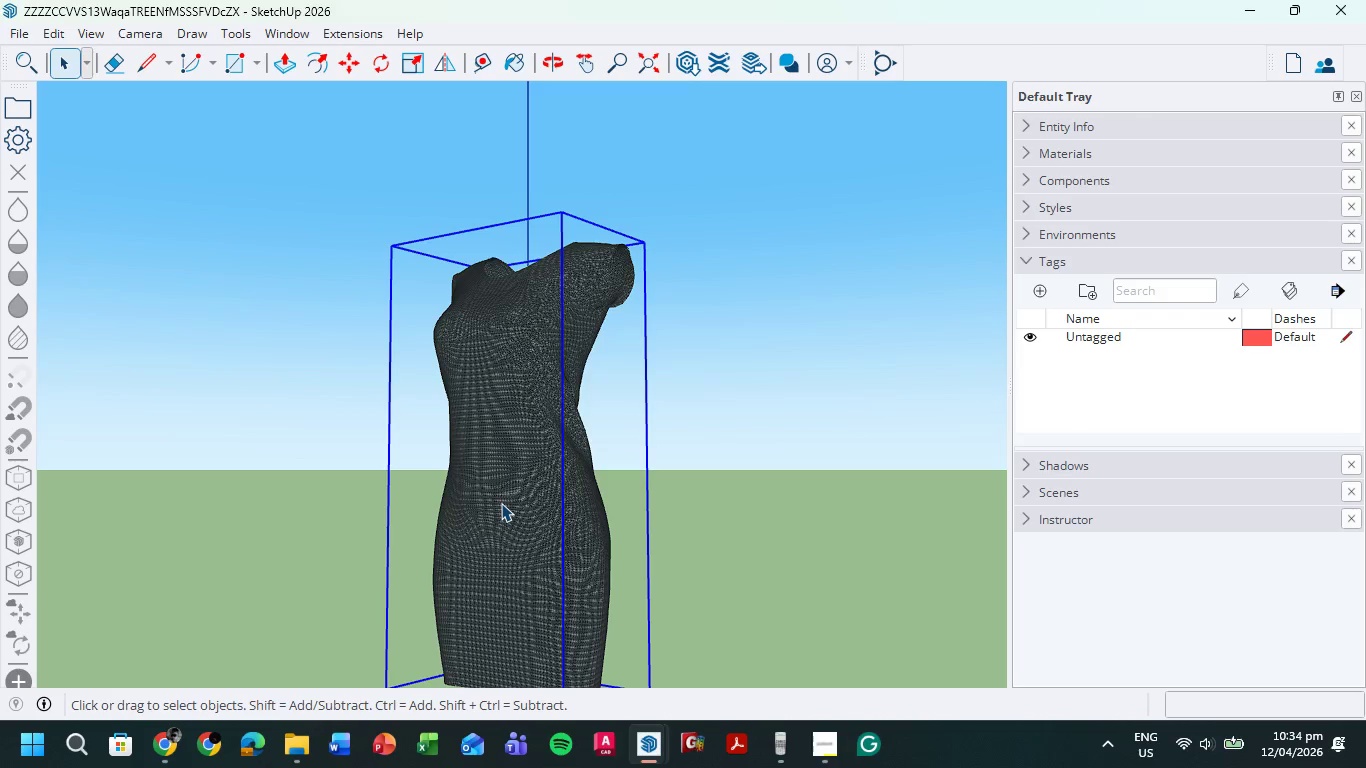 
wait(142.81)
 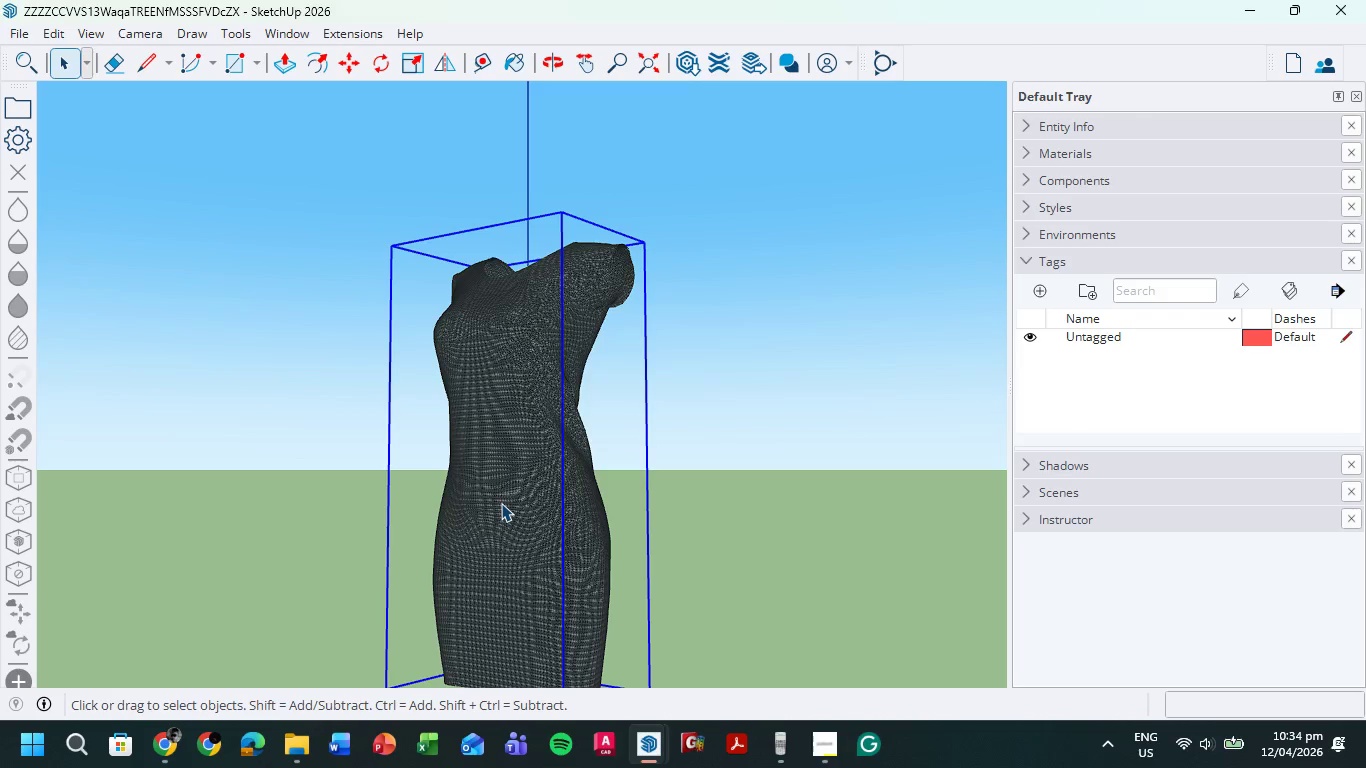 
key(Control+ControlLeft)
 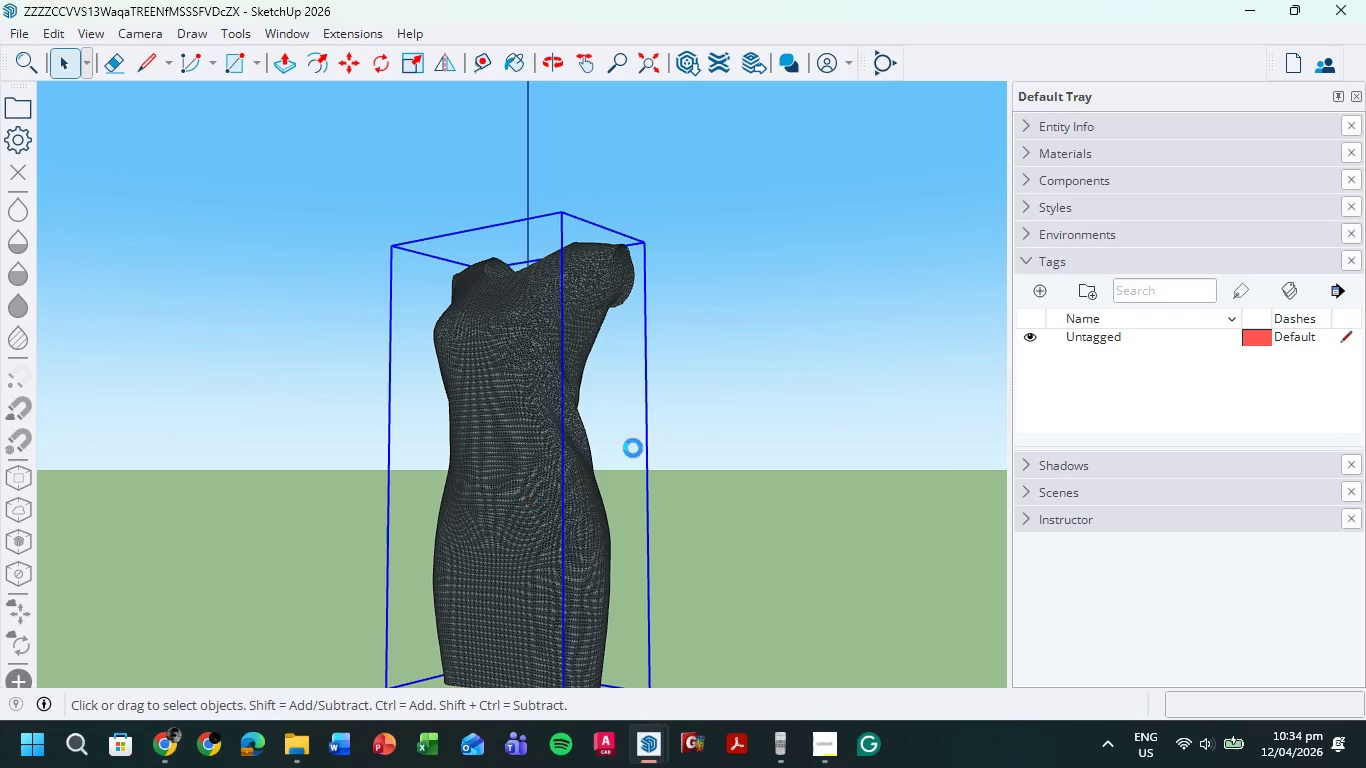 
key(Control+C)
 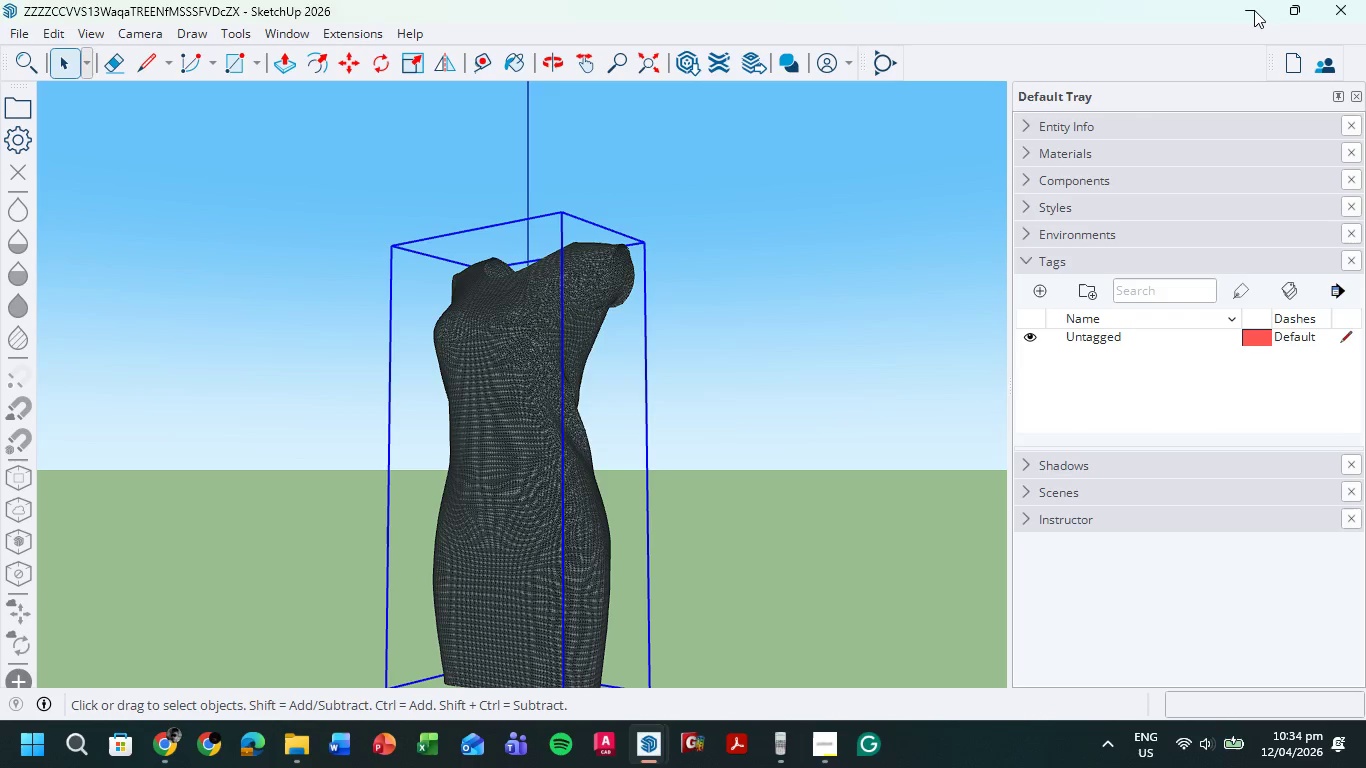 
left_click([1254, 10])
 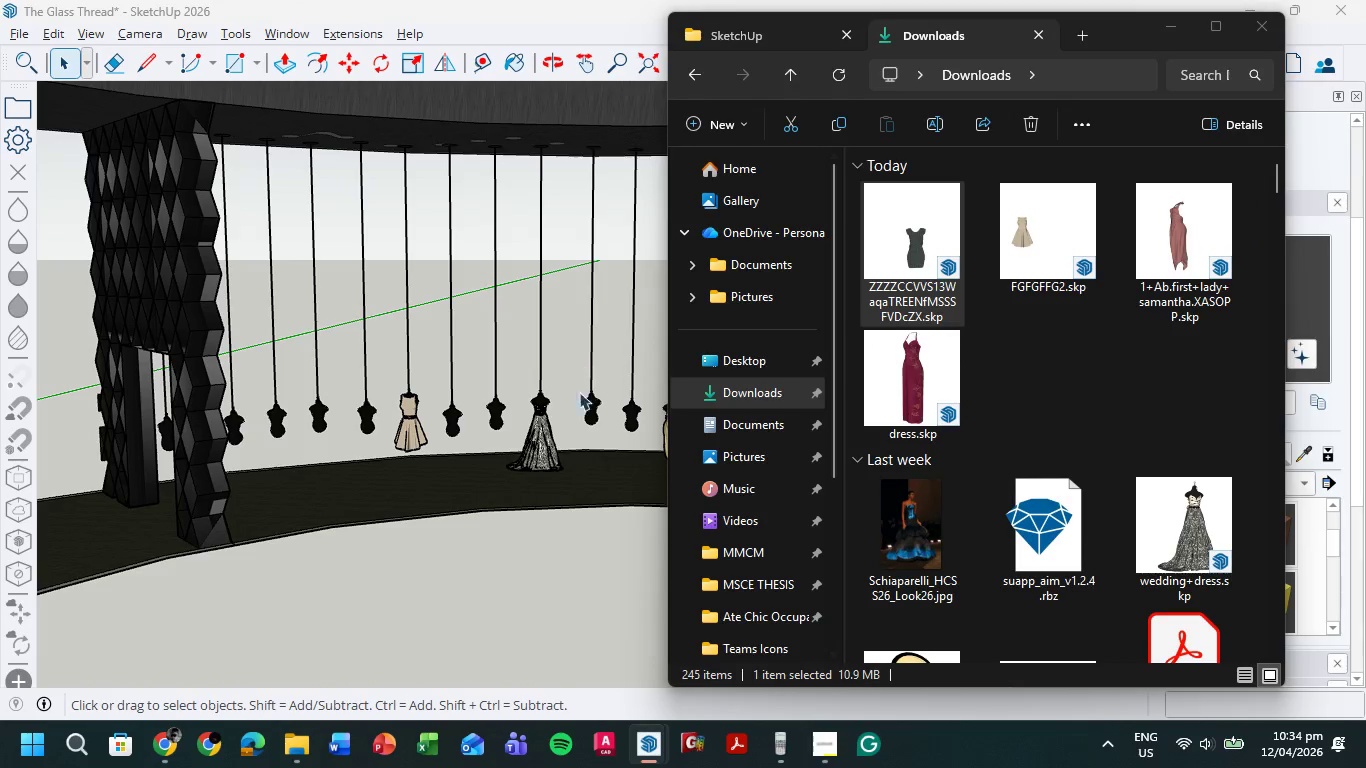 
left_click([502, 590])
 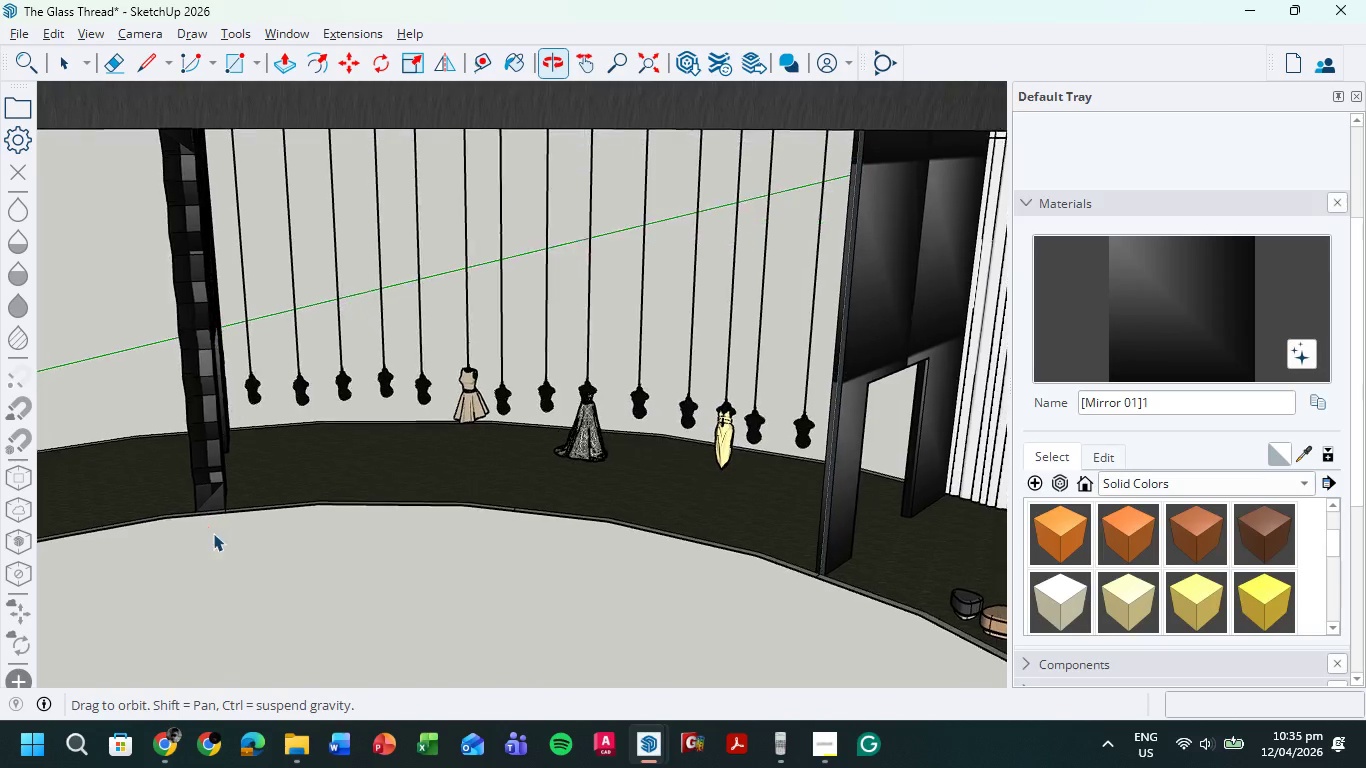 
scroll: coordinate [271, 370], scroll_direction: up, amount: 8.0
 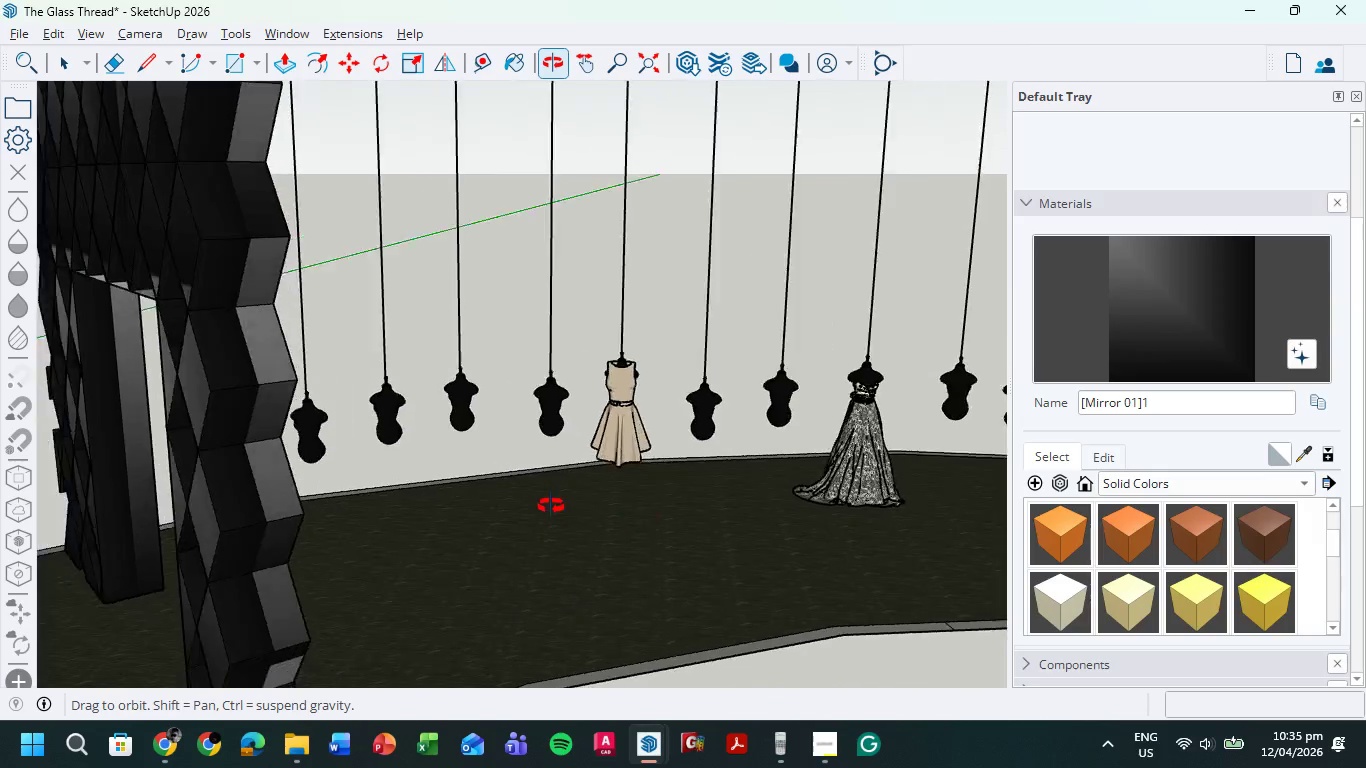 
left_click_drag(start_coordinate=[734, 336], to_coordinate=[612, 516])
 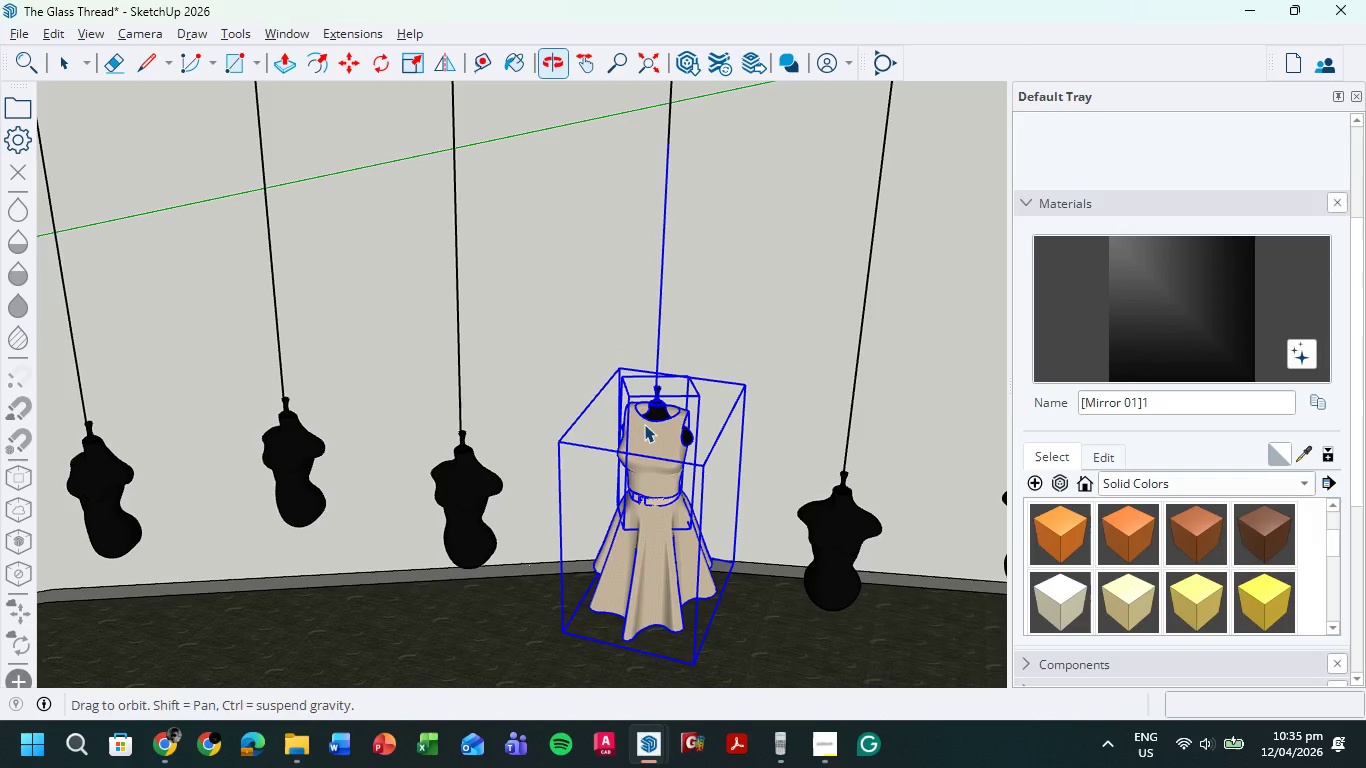 
scroll: coordinate [686, 341], scroll_direction: up, amount: 8.0
 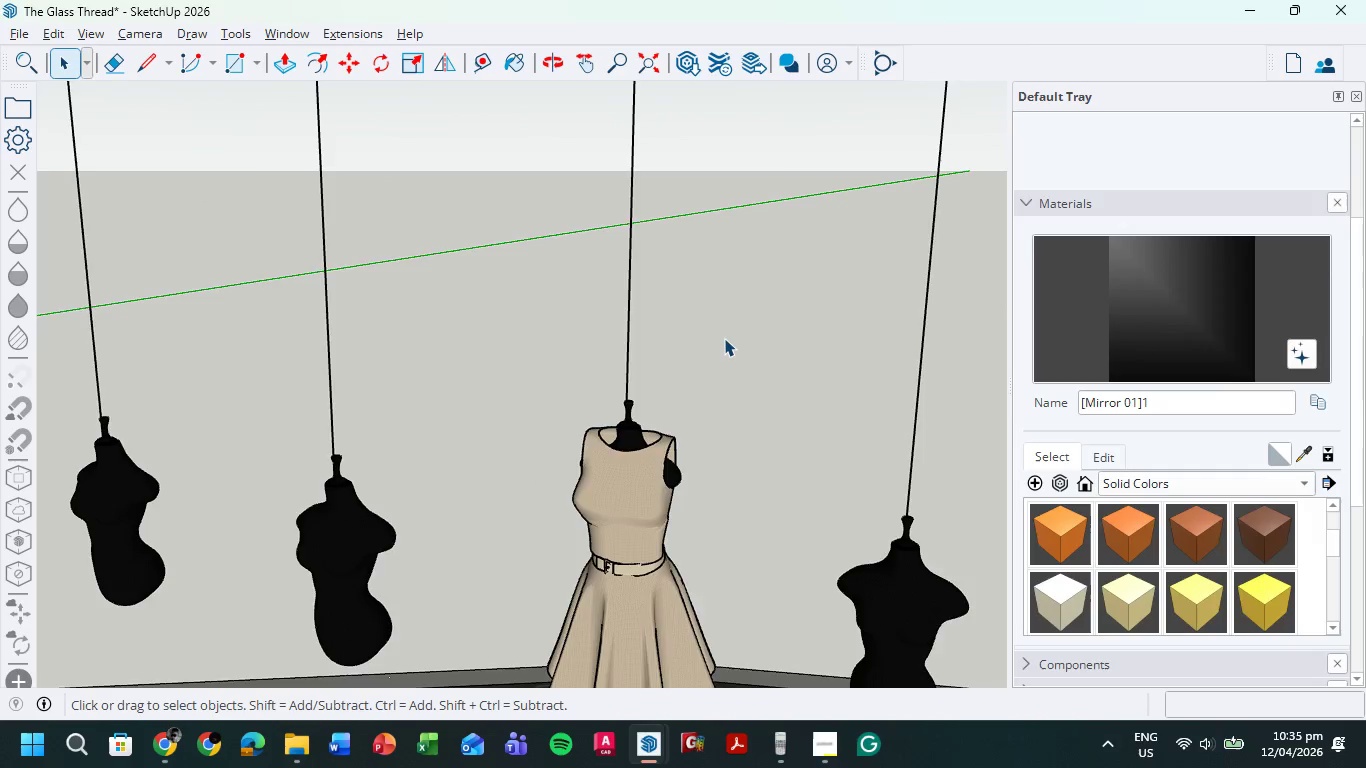 
scroll: coordinate [724, 338], scroll_direction: down, amount: 2.0
 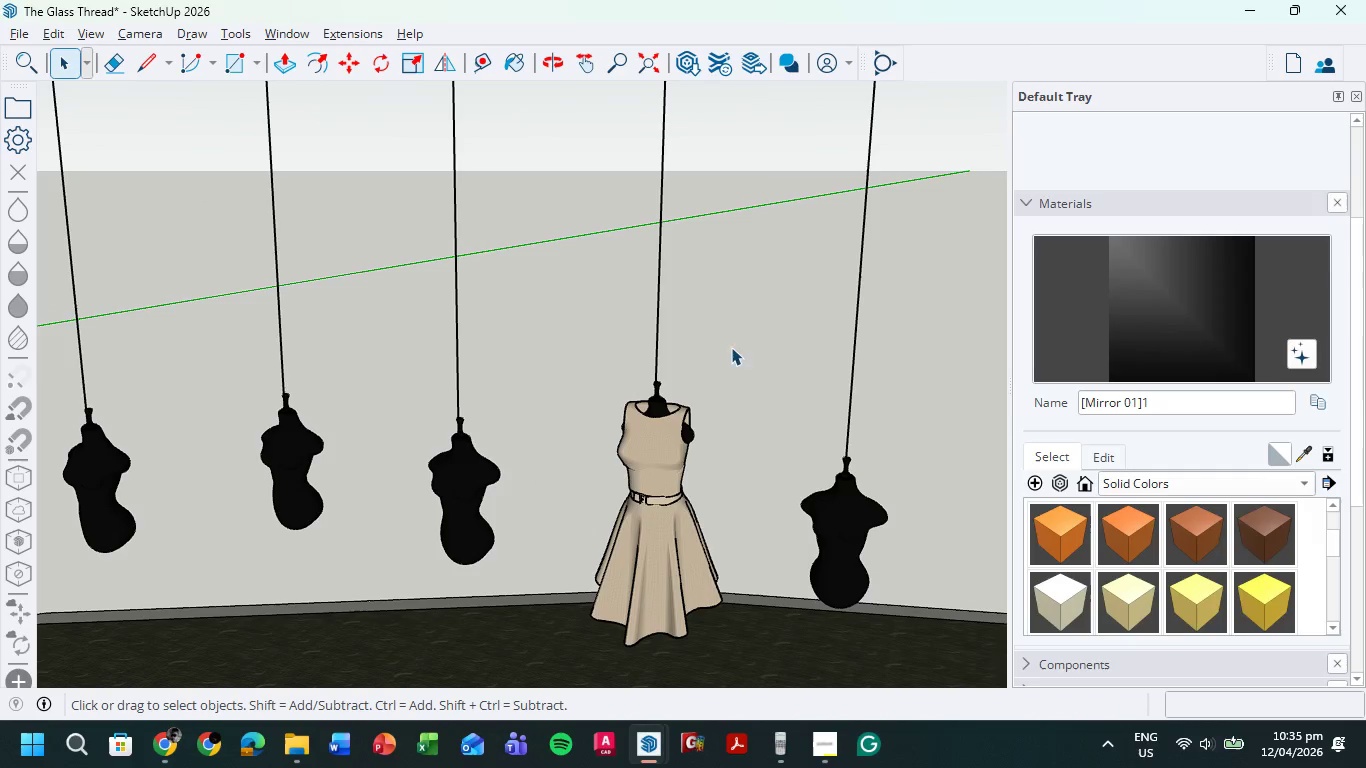 
scroll: coordinate [654, 353], scroll_direction: up, amount: 4.0
 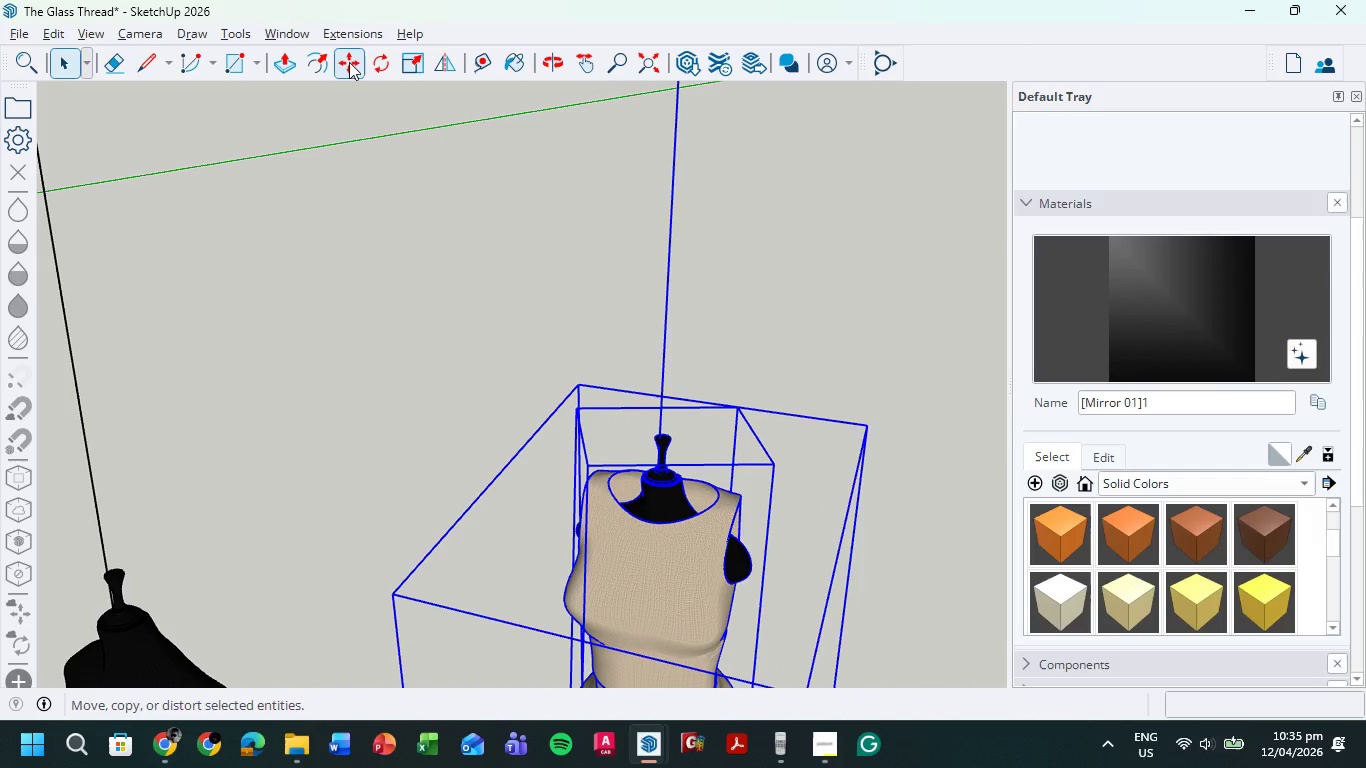 
left_click([377, 63])
 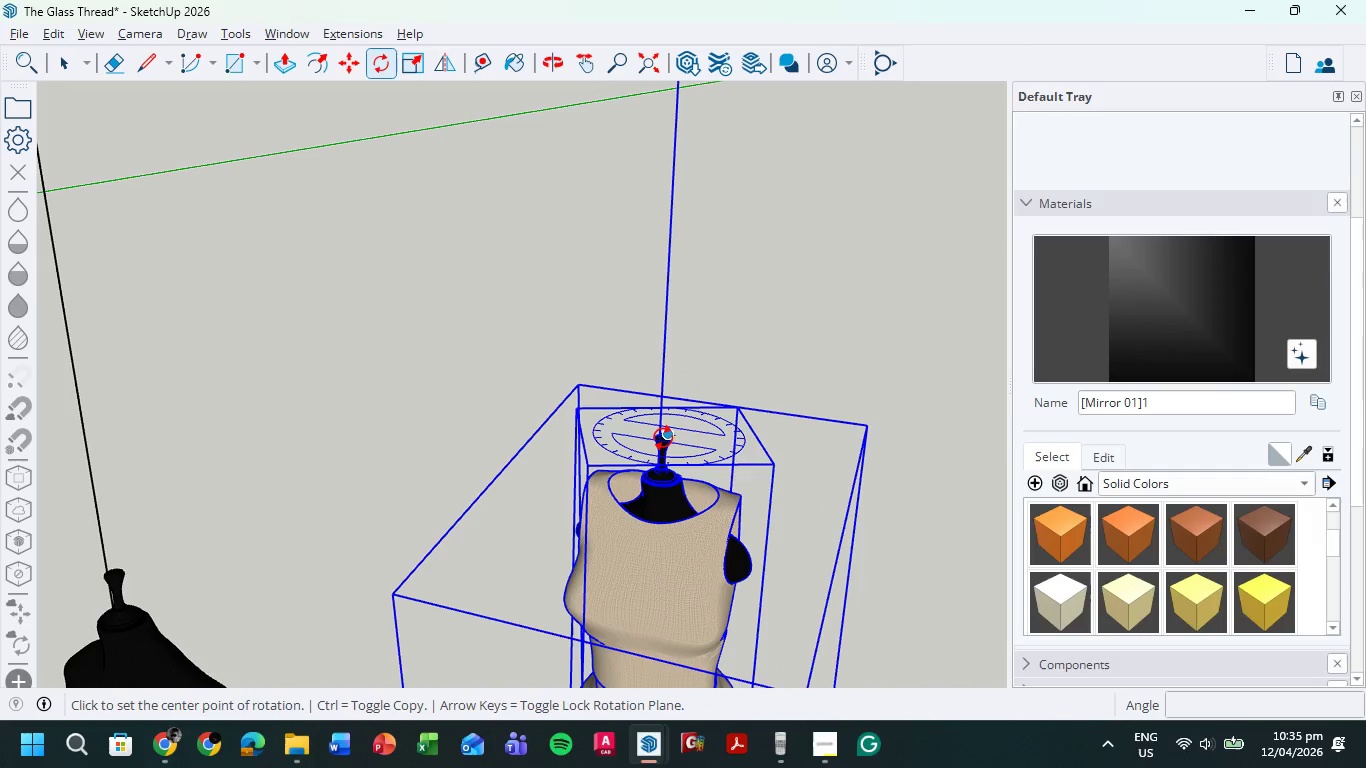 
left_click([663, 436])
 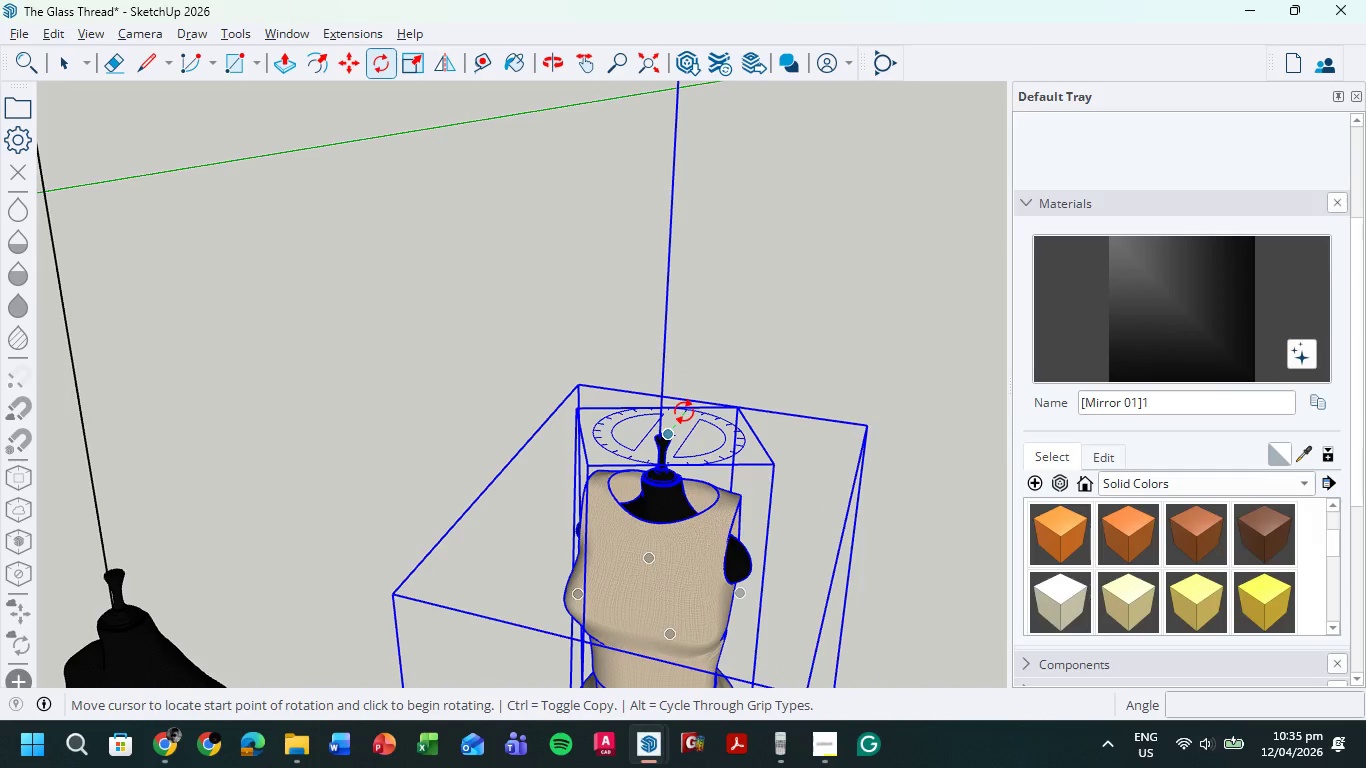 
left_click([684, 411])
 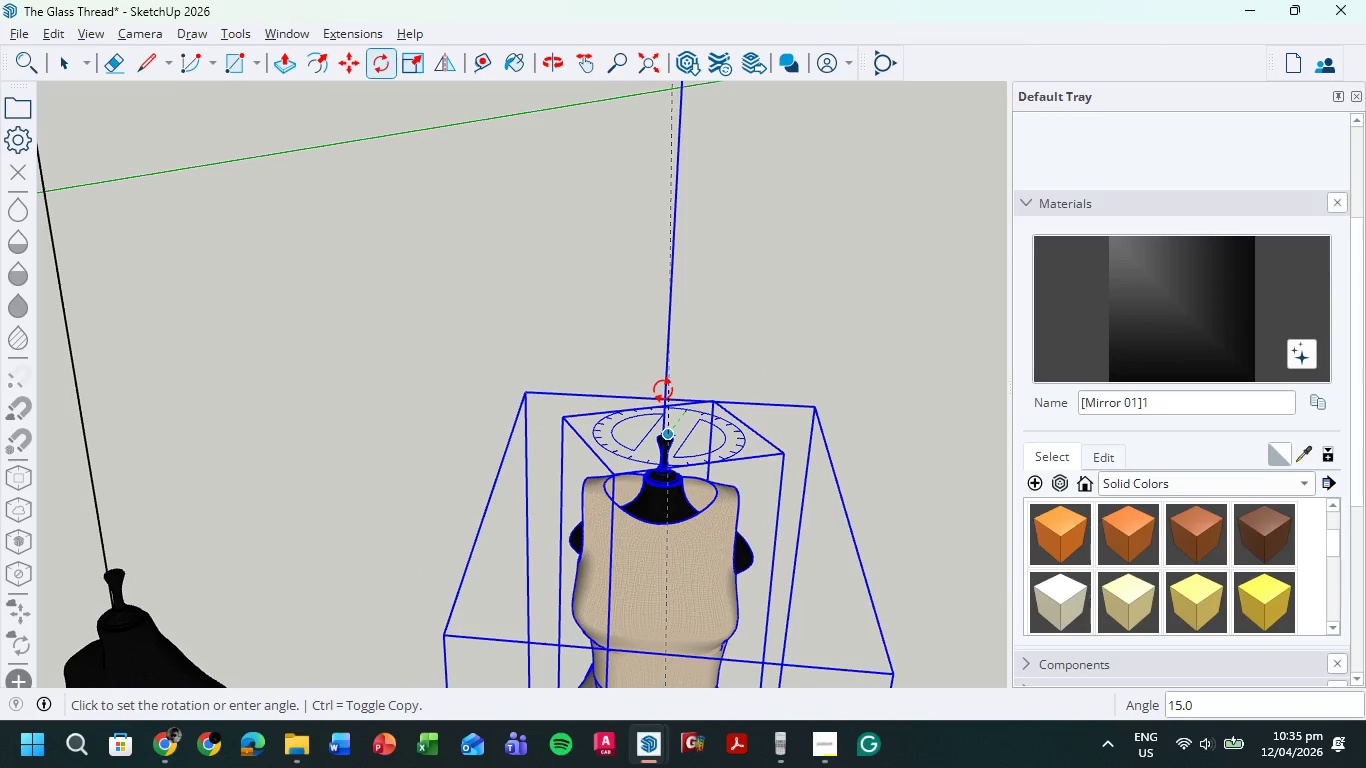 
left_click([660, 387])
 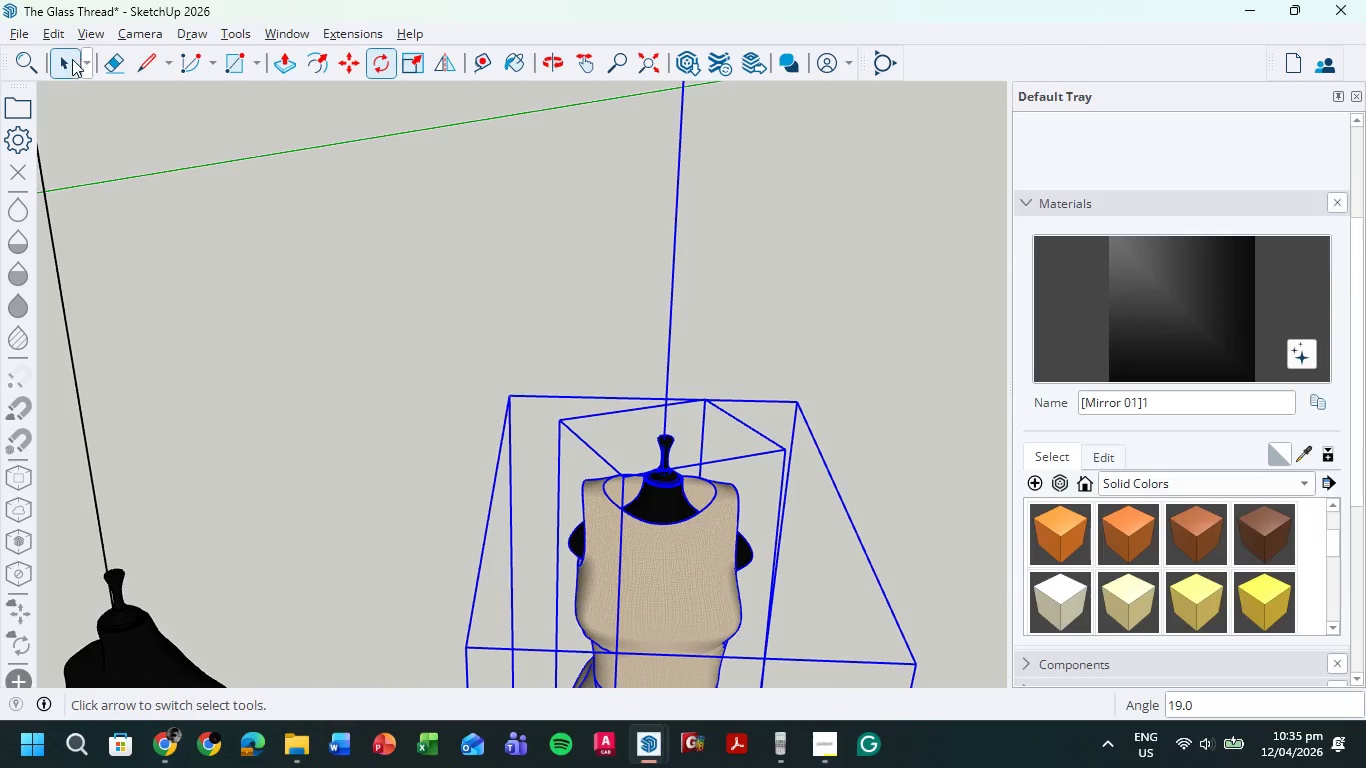 
double_click([458, 188])
 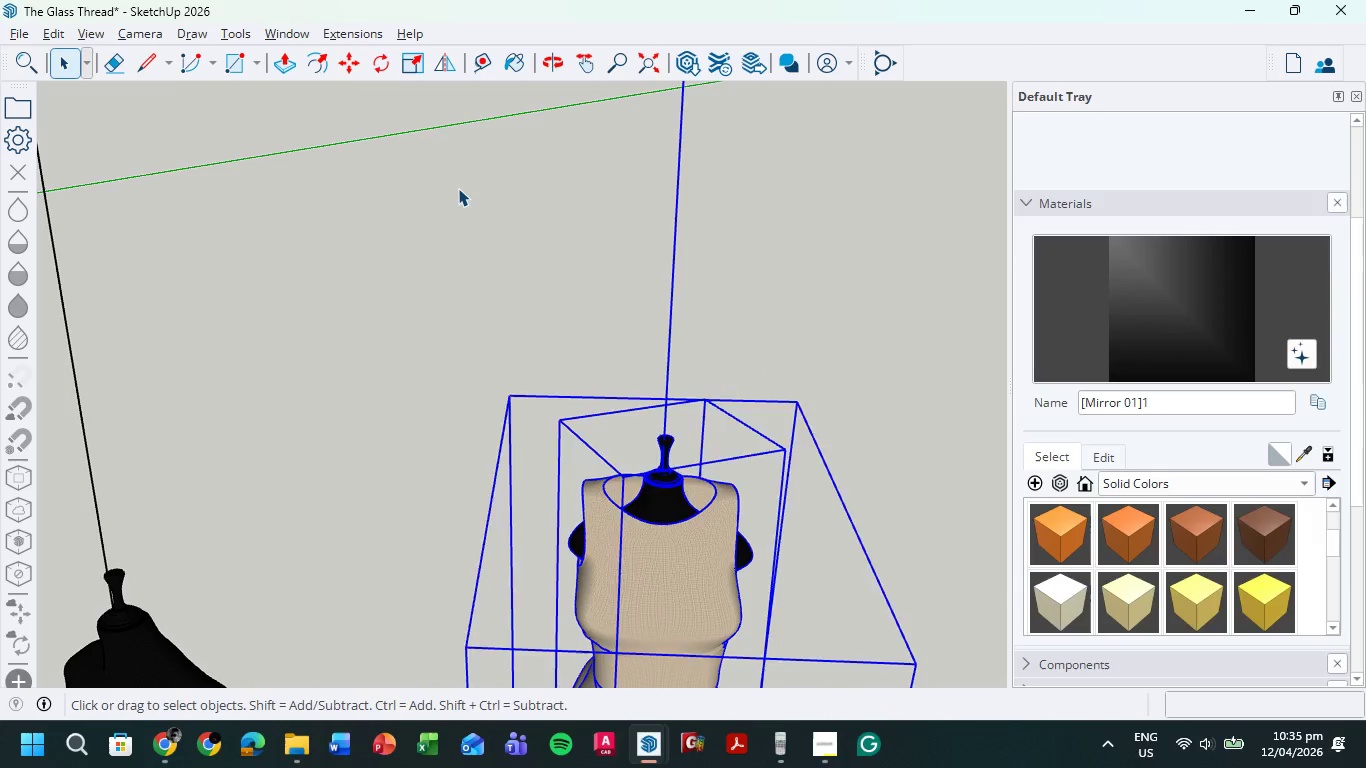 
triple_click([458, 188])
 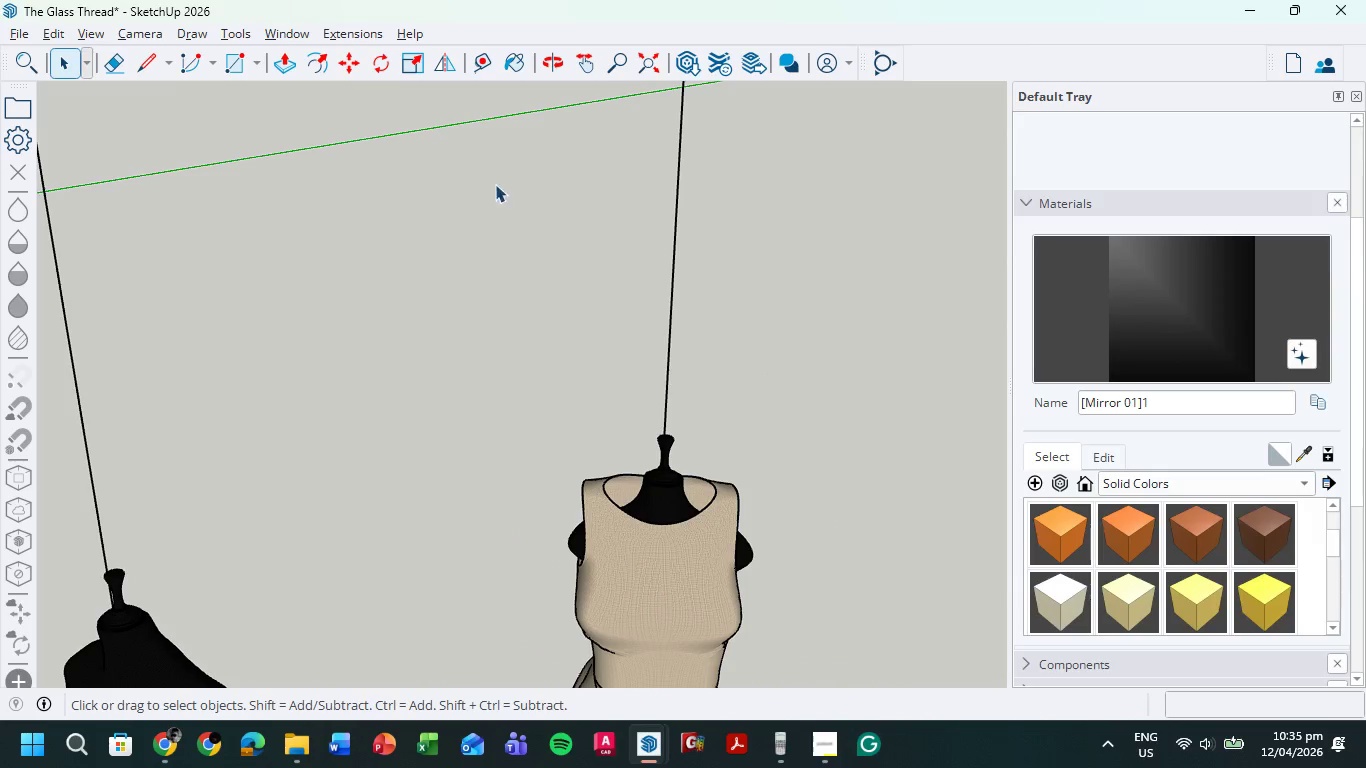 
scroll: coordinate [777, 403], scroll_direction: down, amount: 11.0
 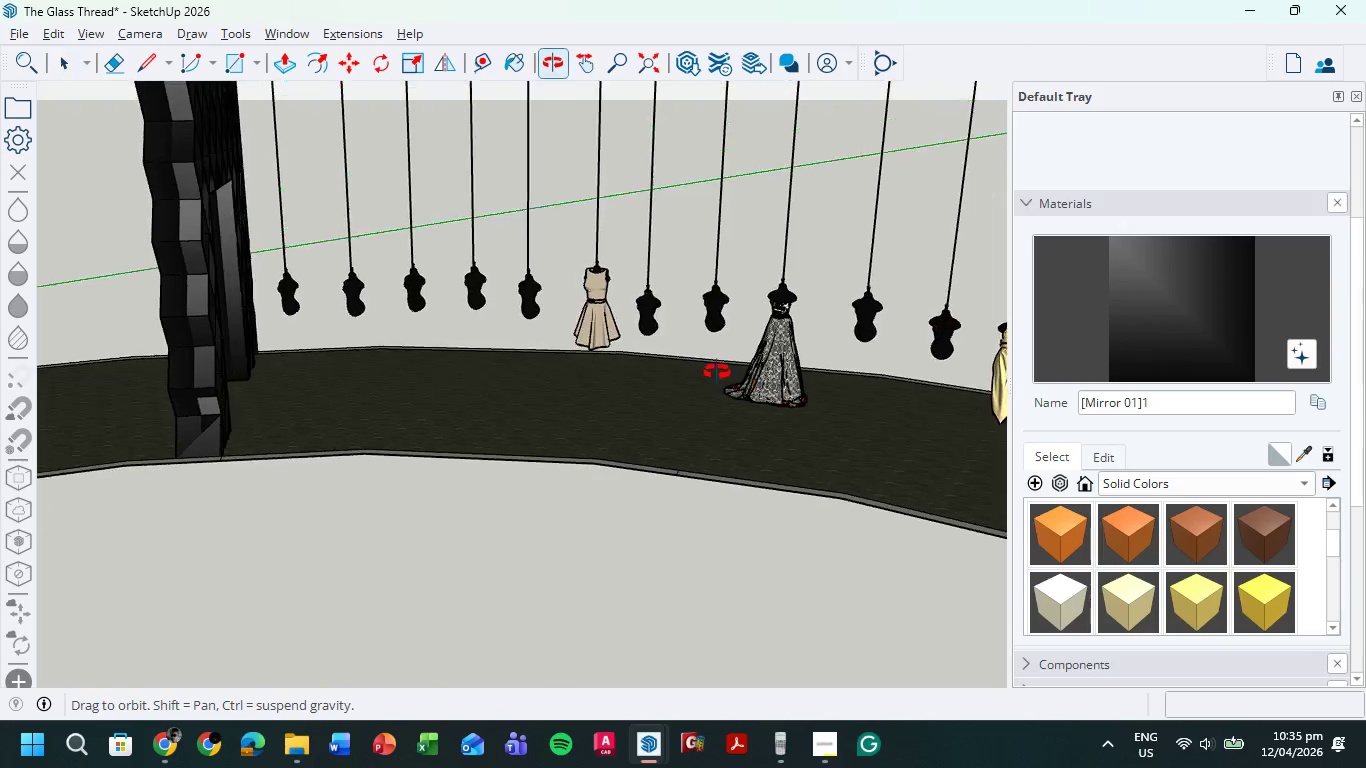 
scroll: coordinate [534, 341], scroll_direction: up, amount: 3.0
 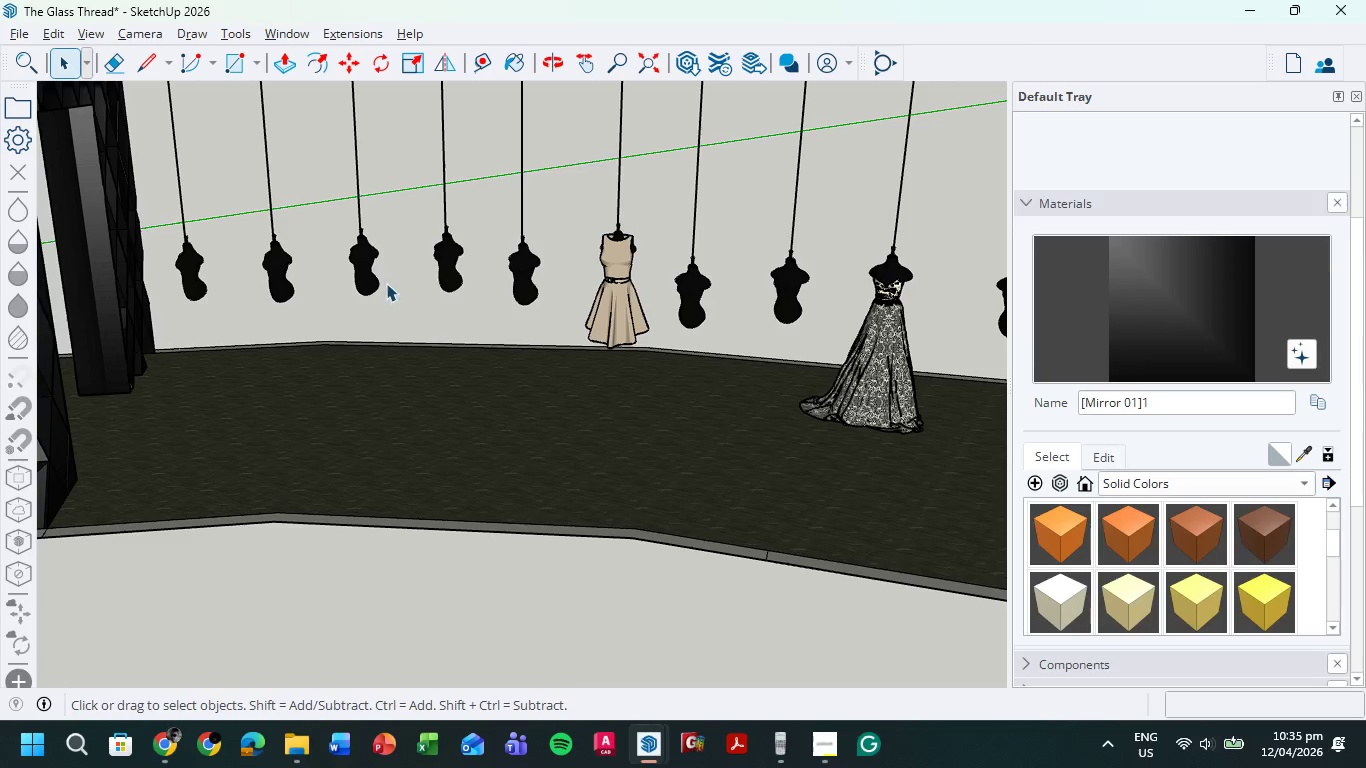 
hold_key(key=ShiftLeft, duration=0.41)
 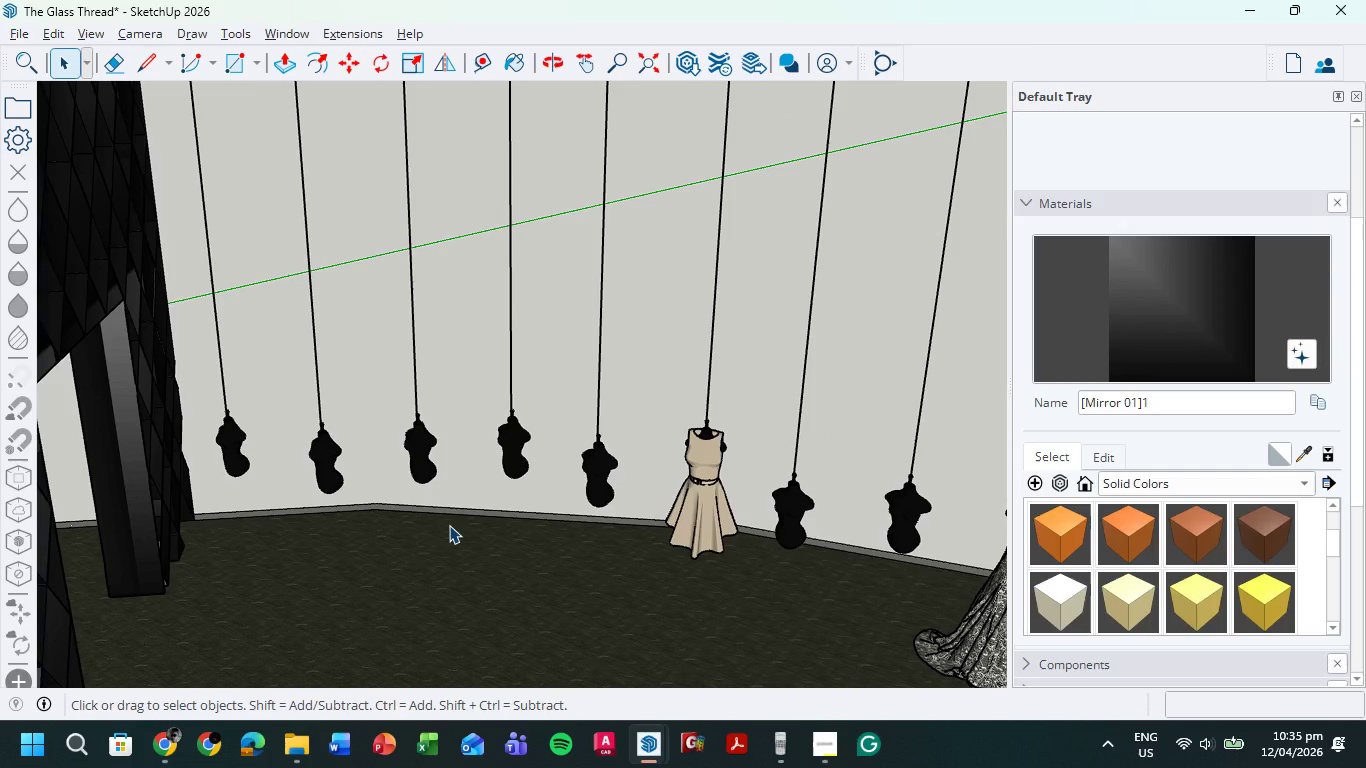 
scroll: coordinate [374, 250], scroll_direction: up, amount: 1.0
 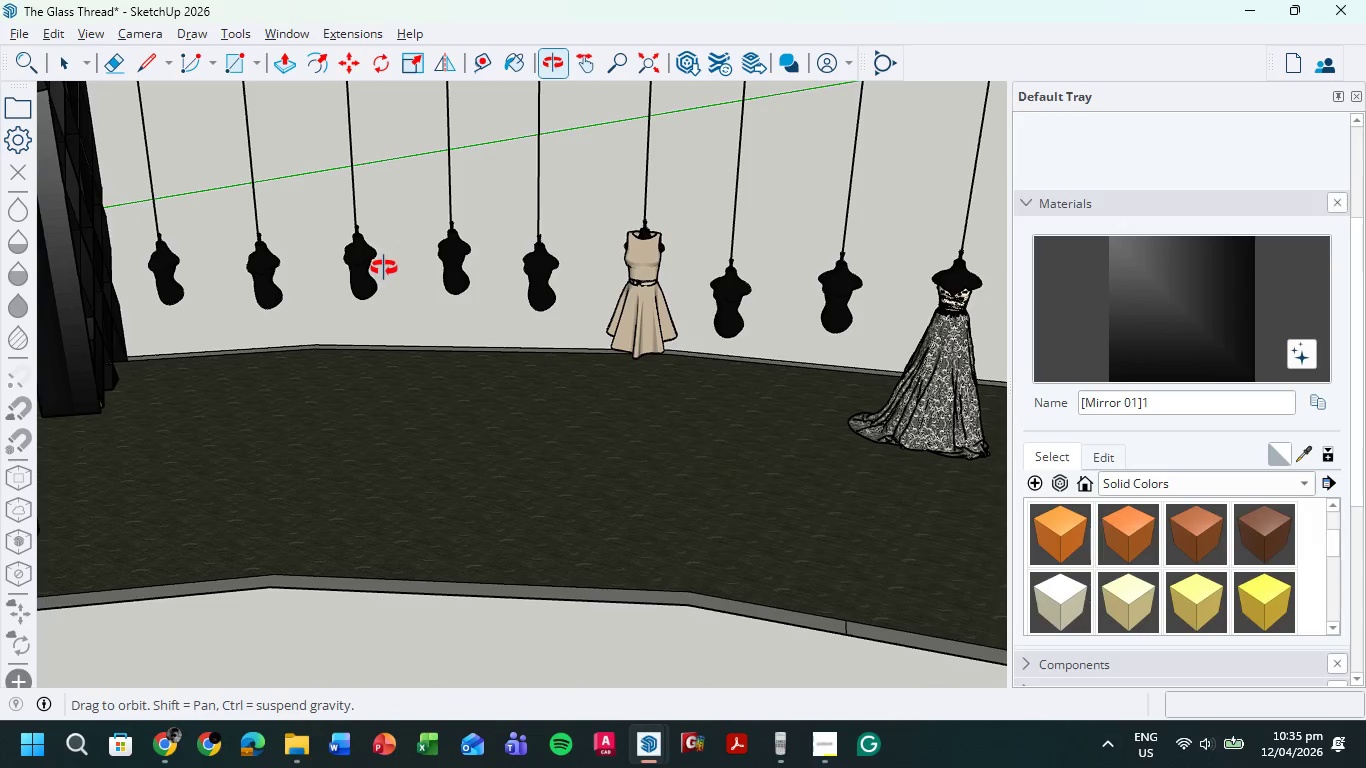 
key(Control+V)
 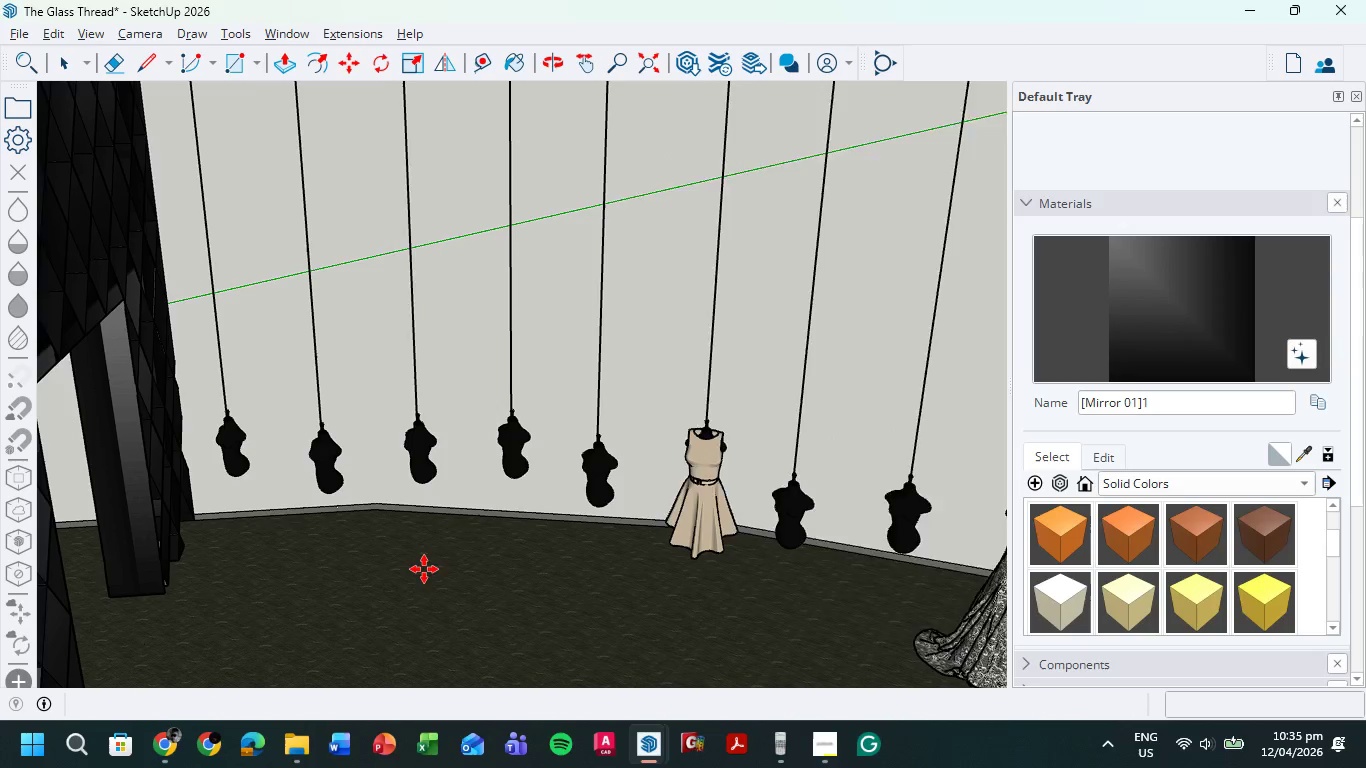 
scroll: coordinate [548, 507], scroll_direction: down, amount: 24.0
 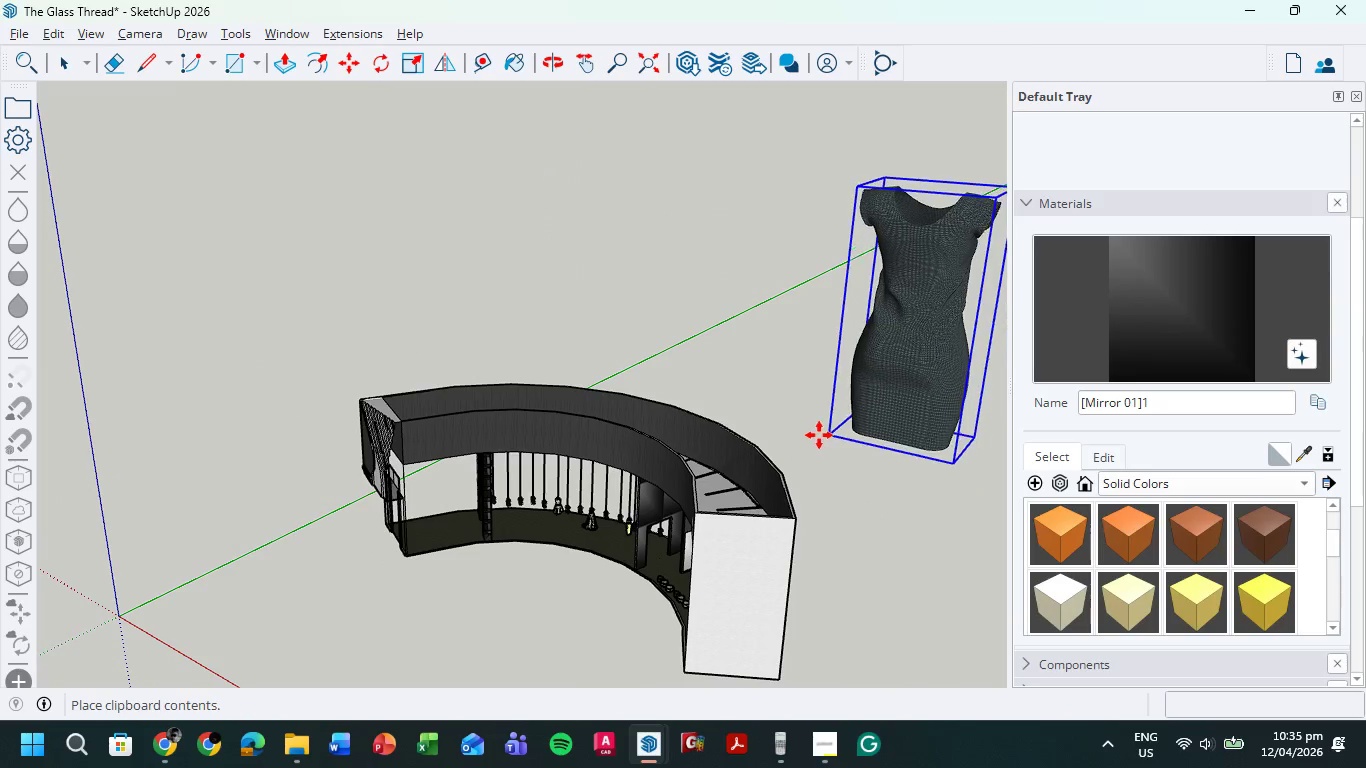 
left_click([786, 429])
 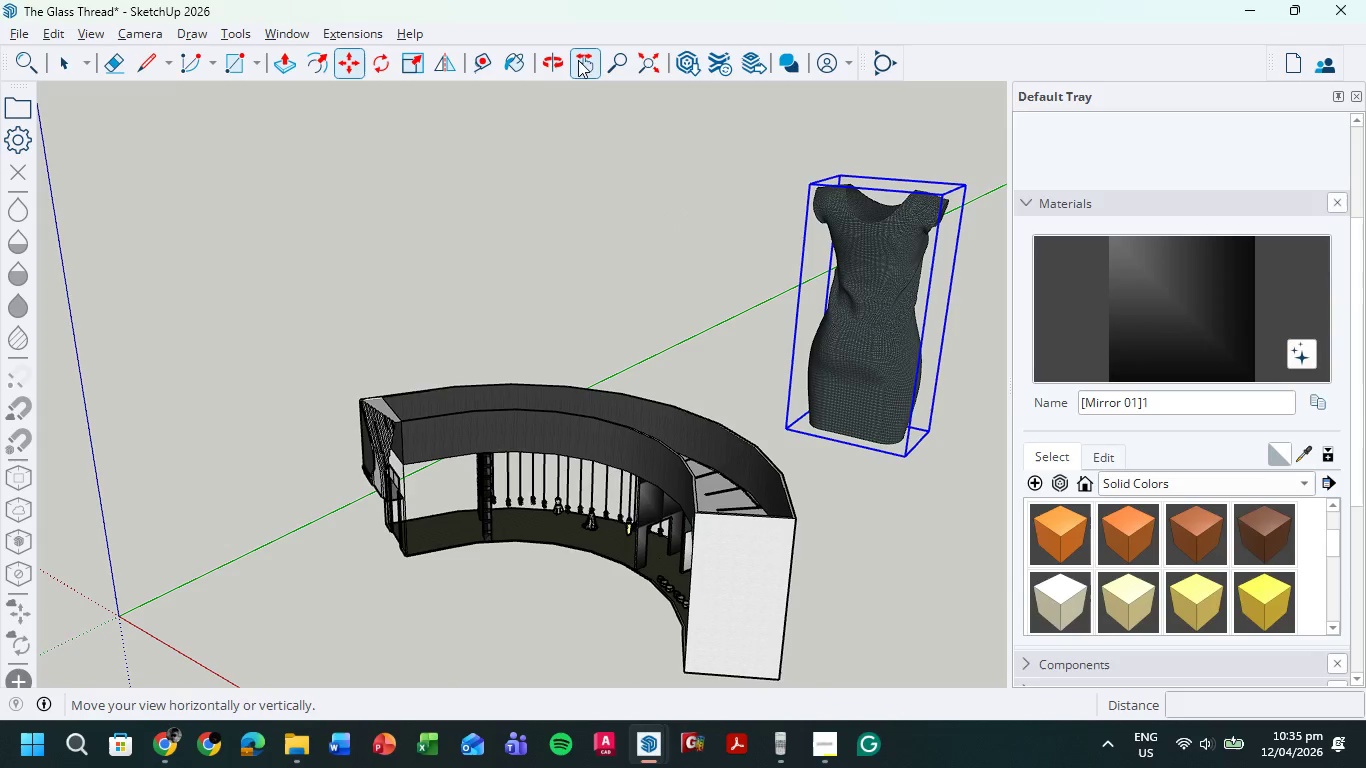 
left_click([424, 66])
 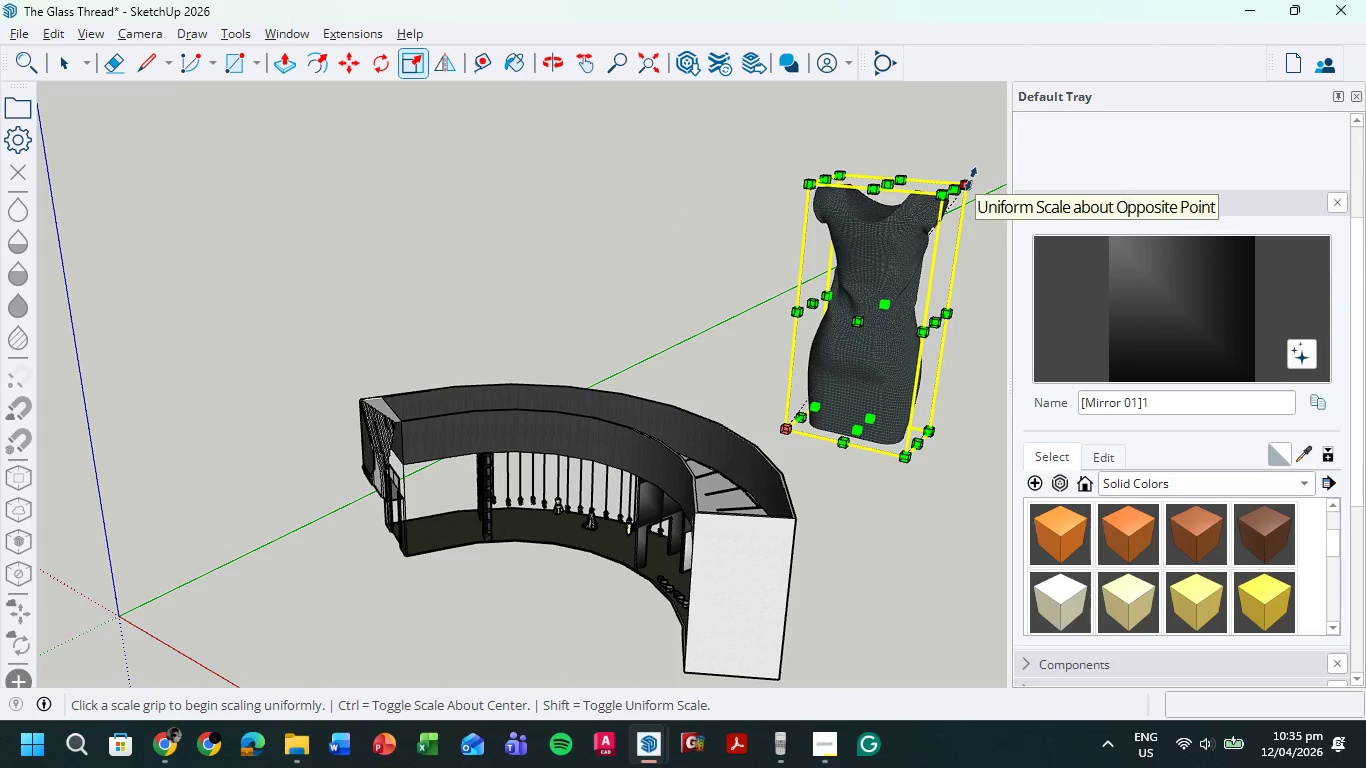 
left_click_drag(start_coordinate=[972, 179], to_coordinate=[765, 349])
 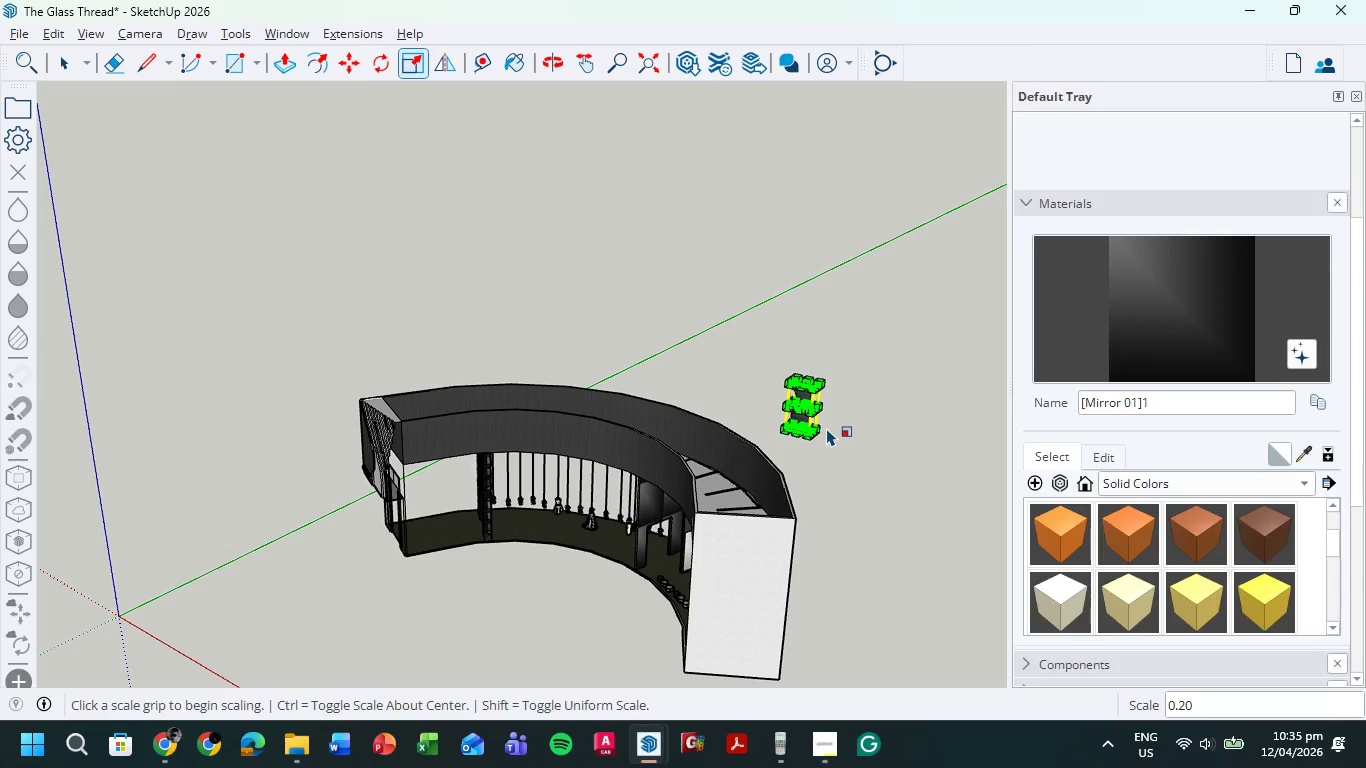 
wait(6.61)
 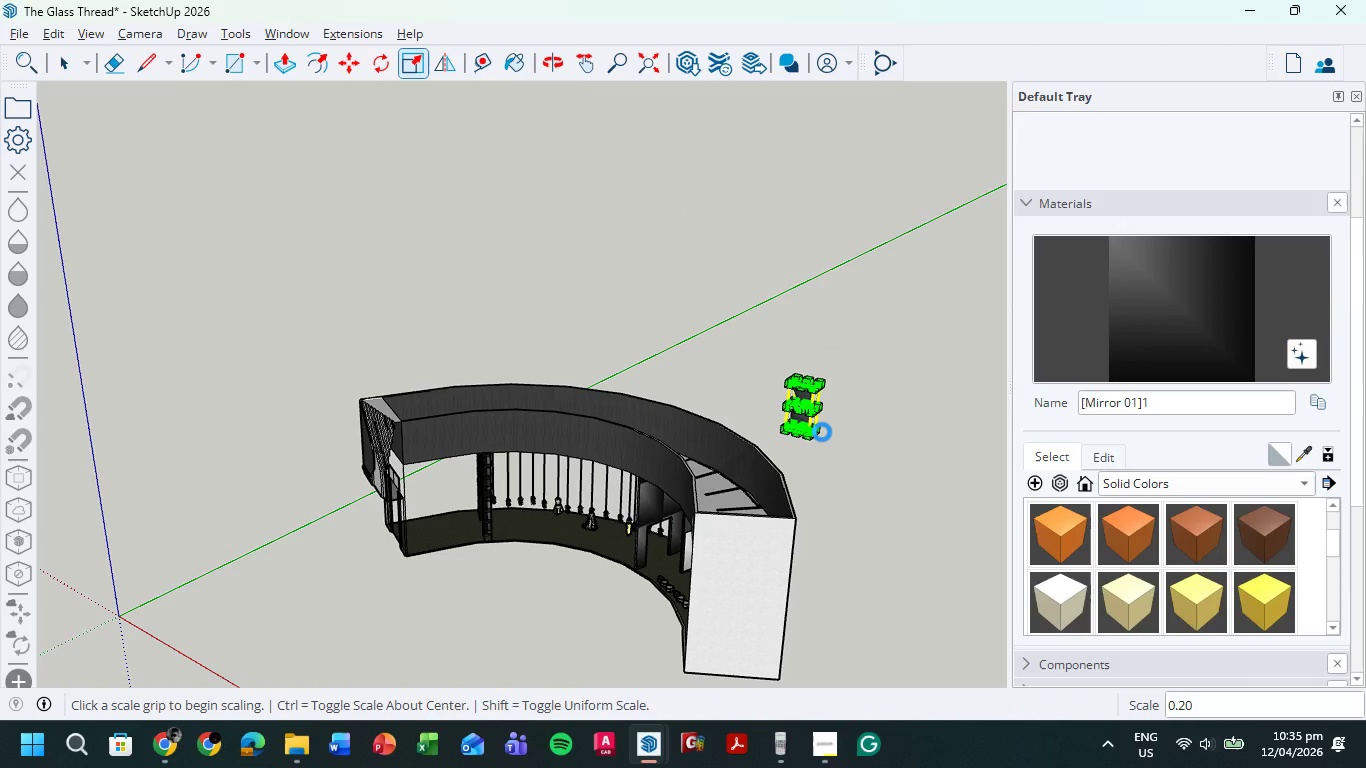 
key(M)
 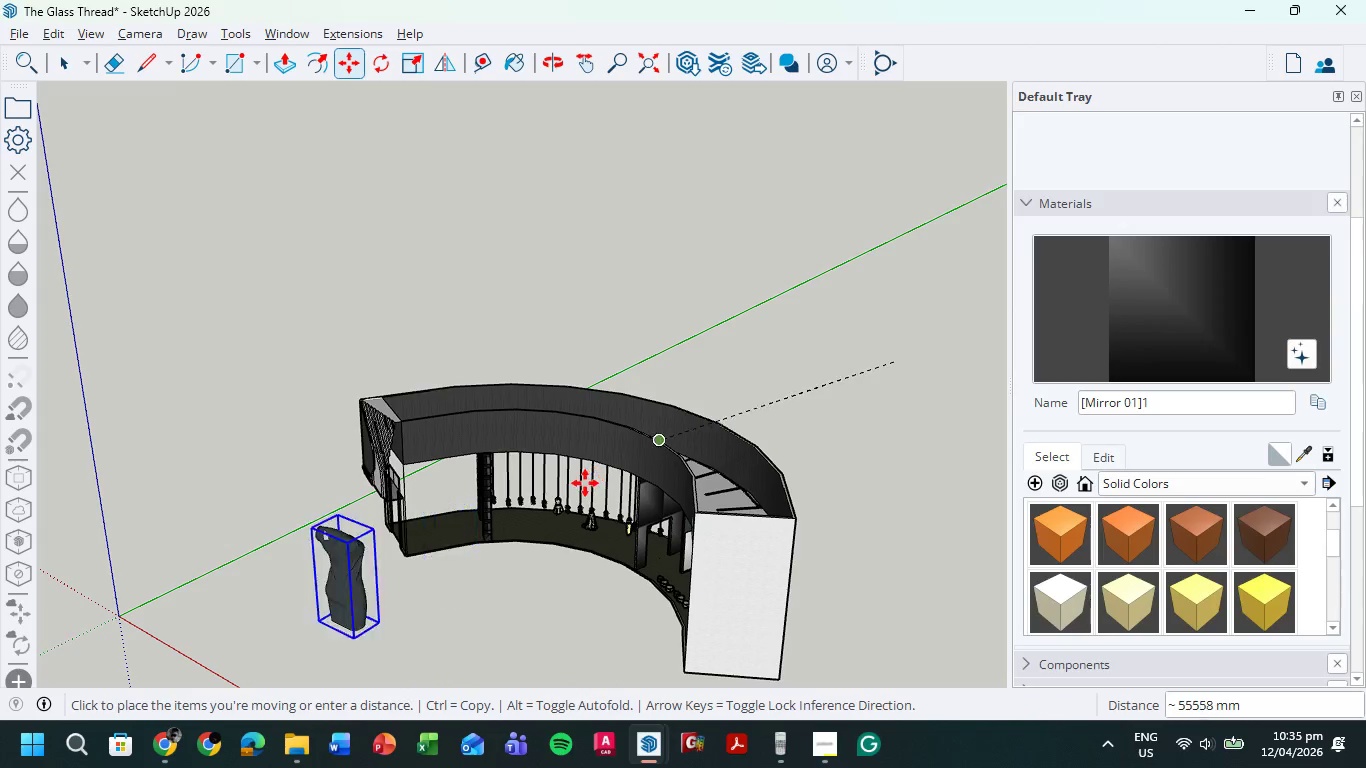 
scroll: coordinate [582, 485], scroll_direction: up, amount: 5.0
 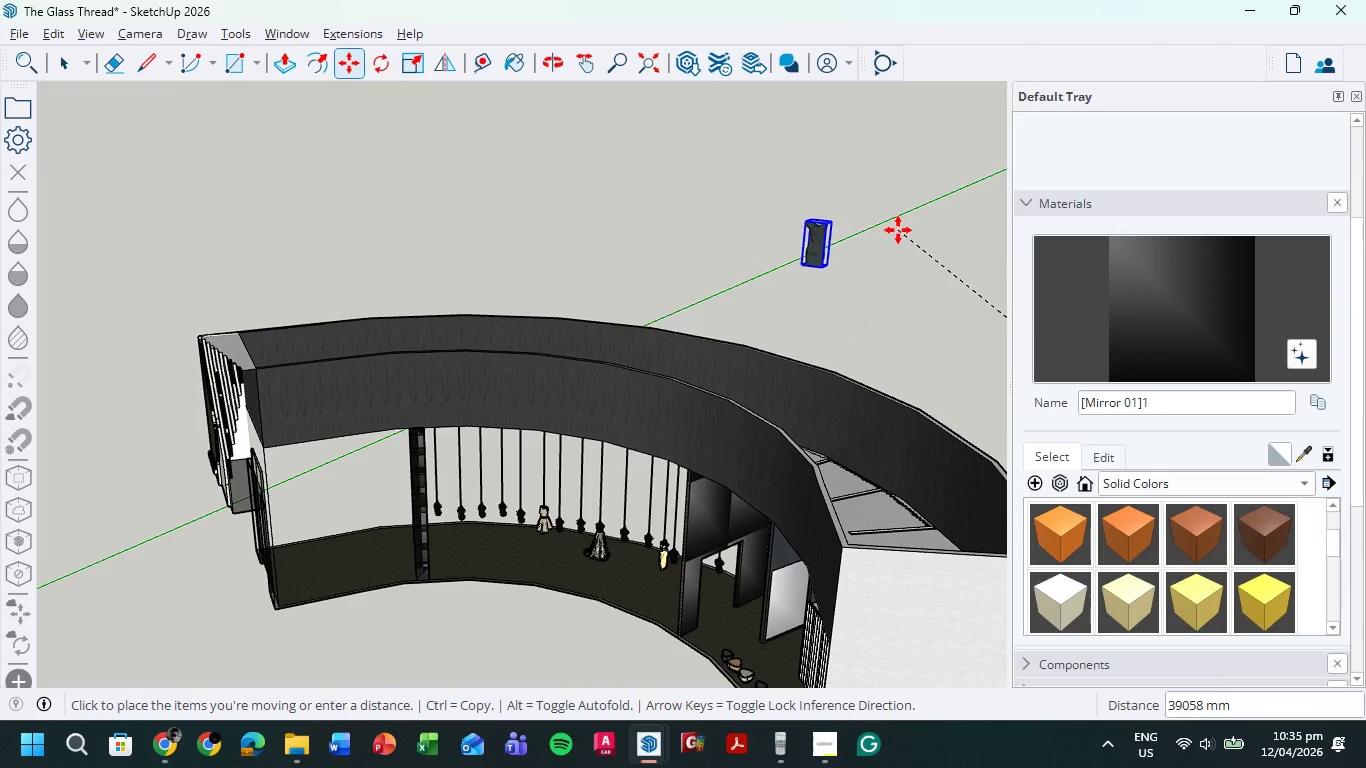 
left_click([884, 275])
 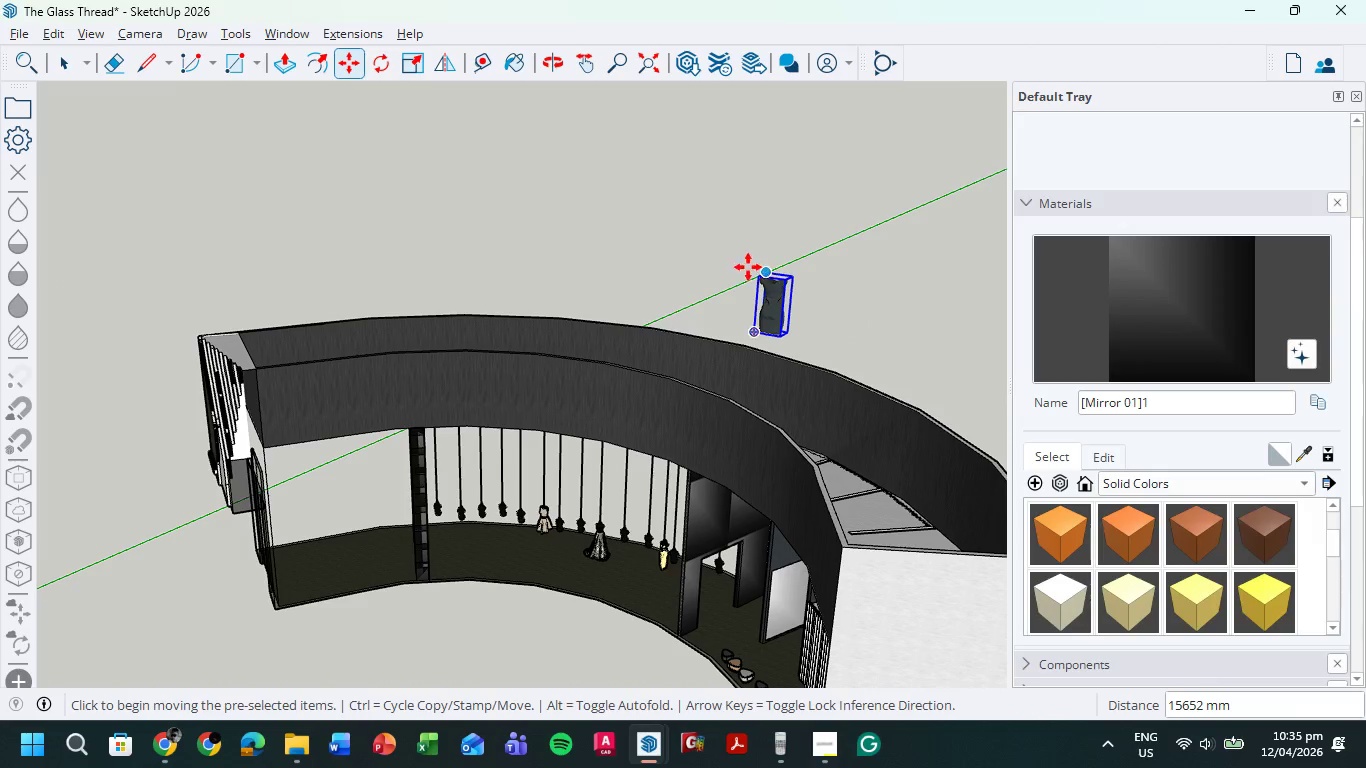 
scroll: coordinate [778, 273], scroll_direction: up, amount: 9.0
 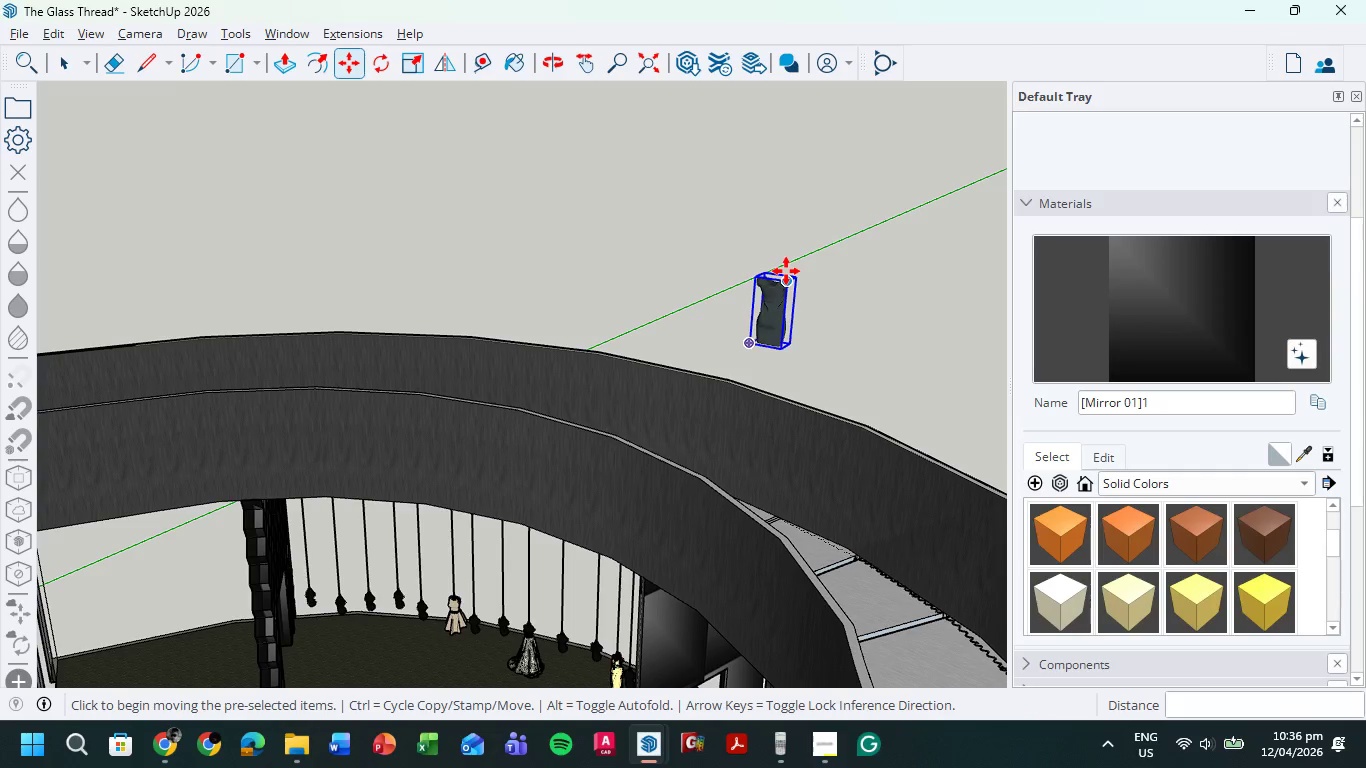 
wait(31.67)
 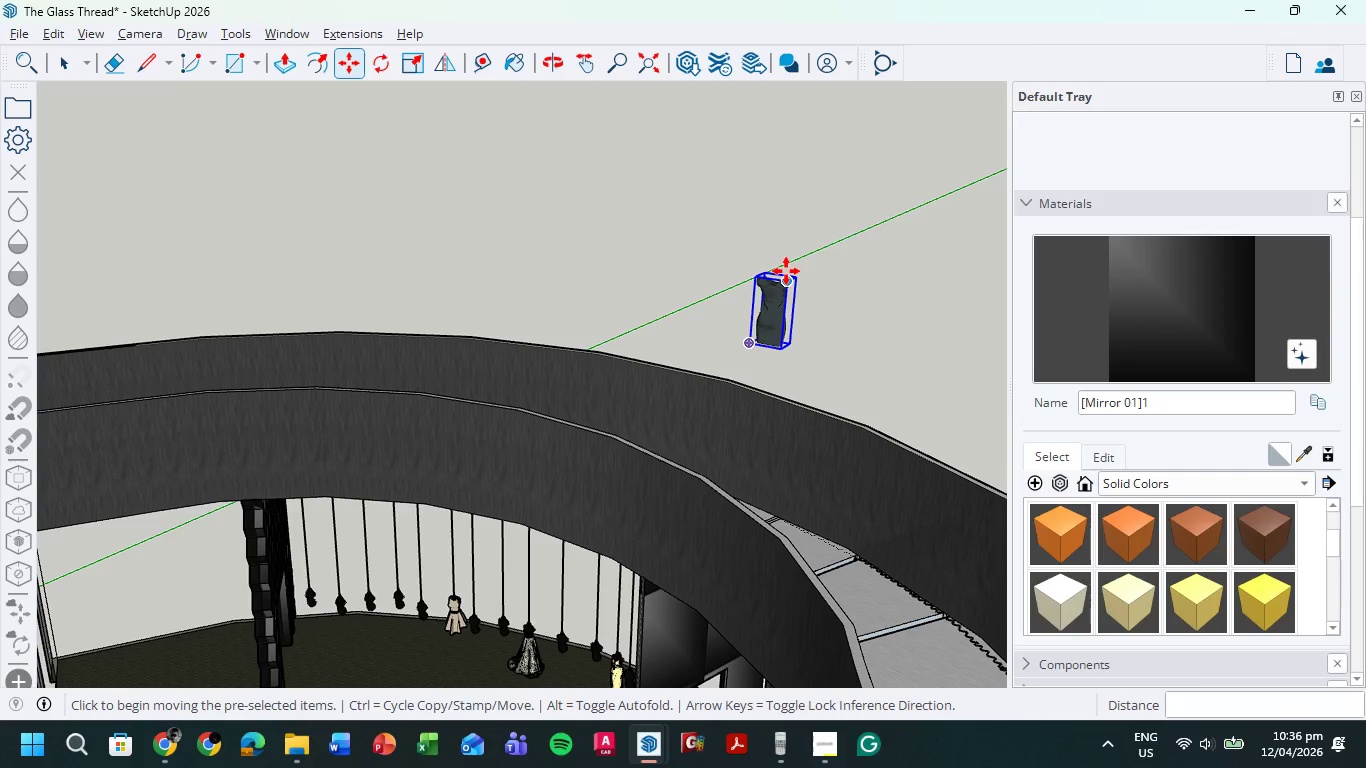 
left_click([774, 296])
 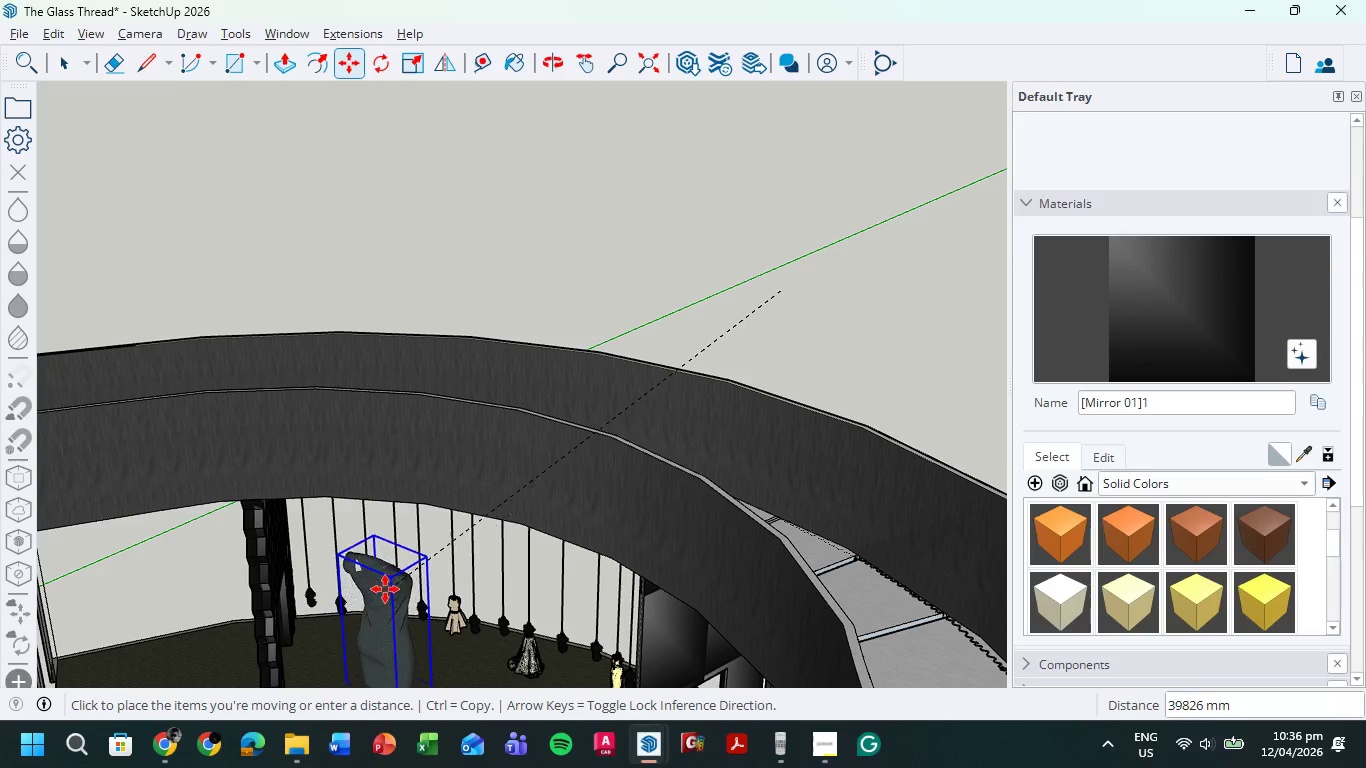 
left_click([384, 564])
 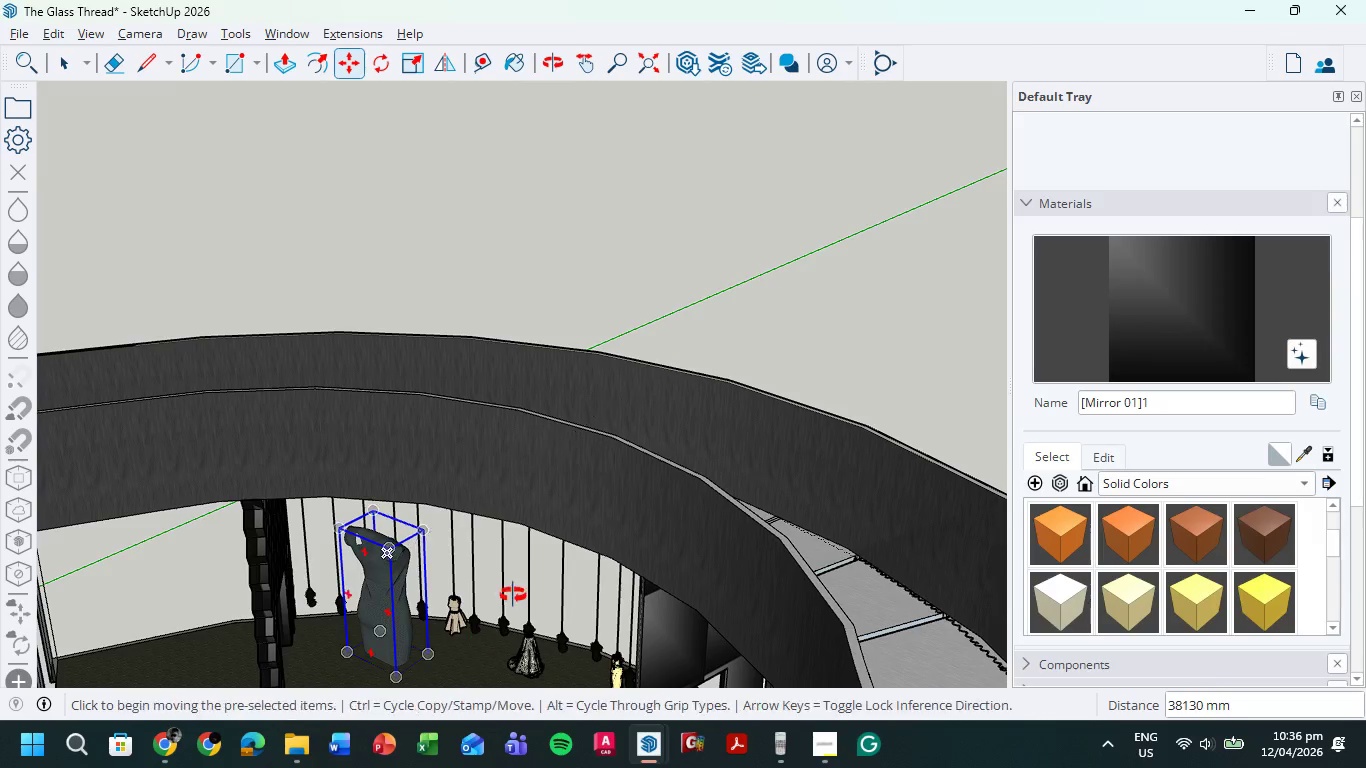 
scroll: coordinate [448, 573], scroll_direction: down, amount: 1.0
 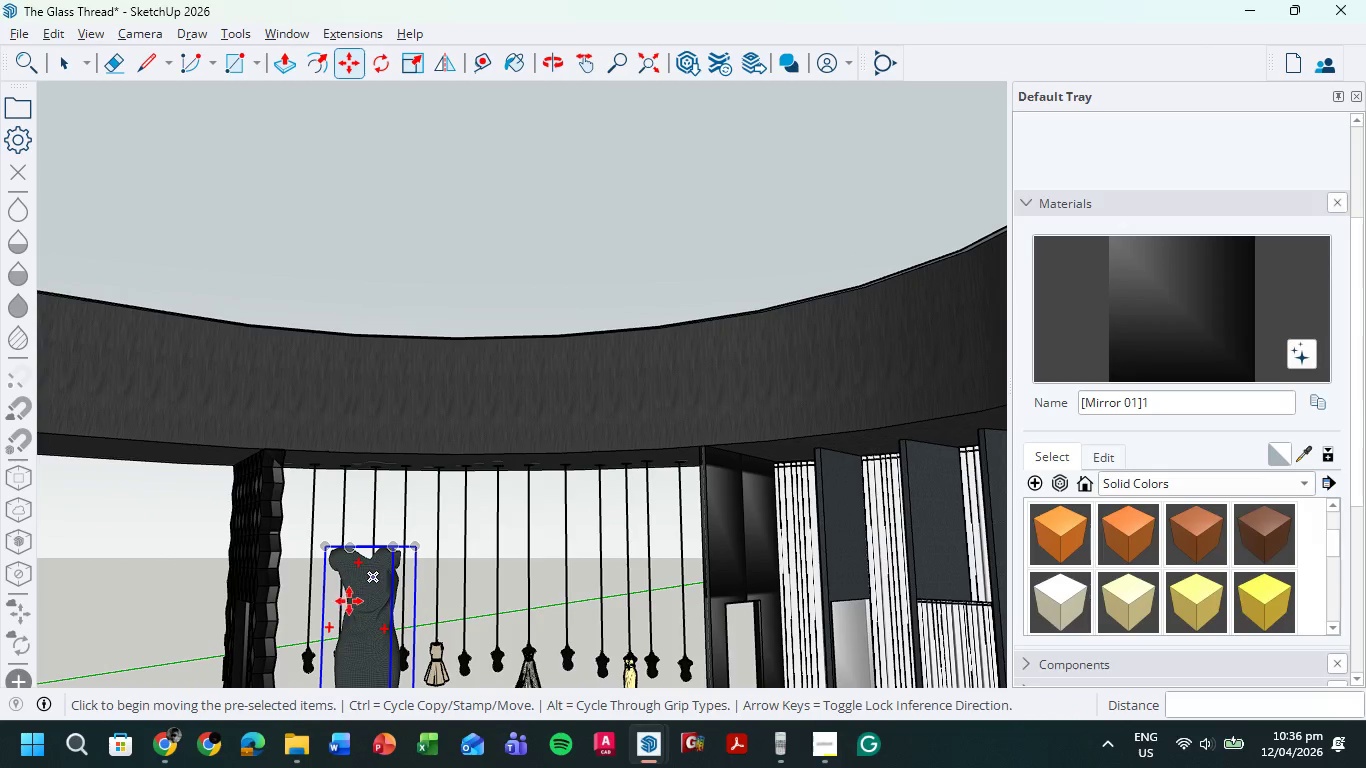 
hold_key(key=ShiftLeft, duration=0.59)
 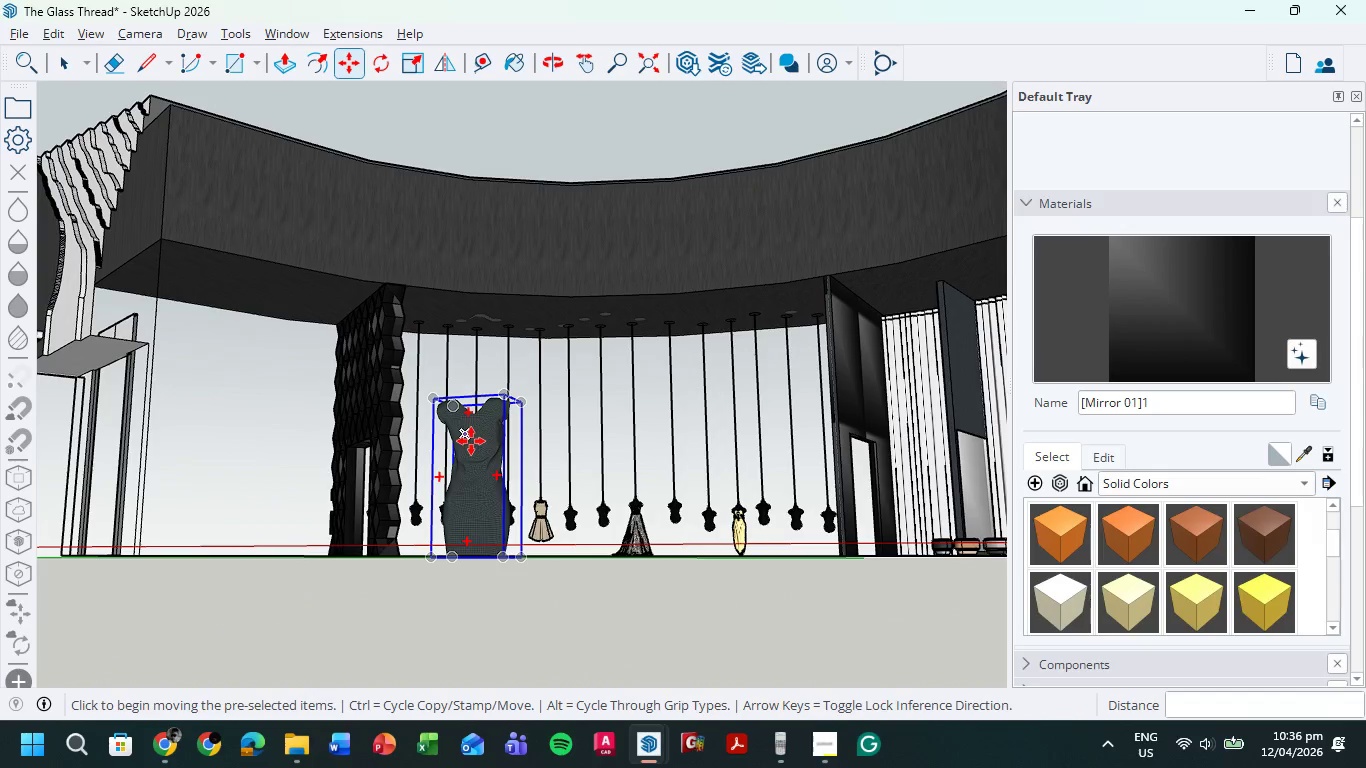 
scroll: coordinate [470, 441], scroll_direction: up, amount: 11.0
 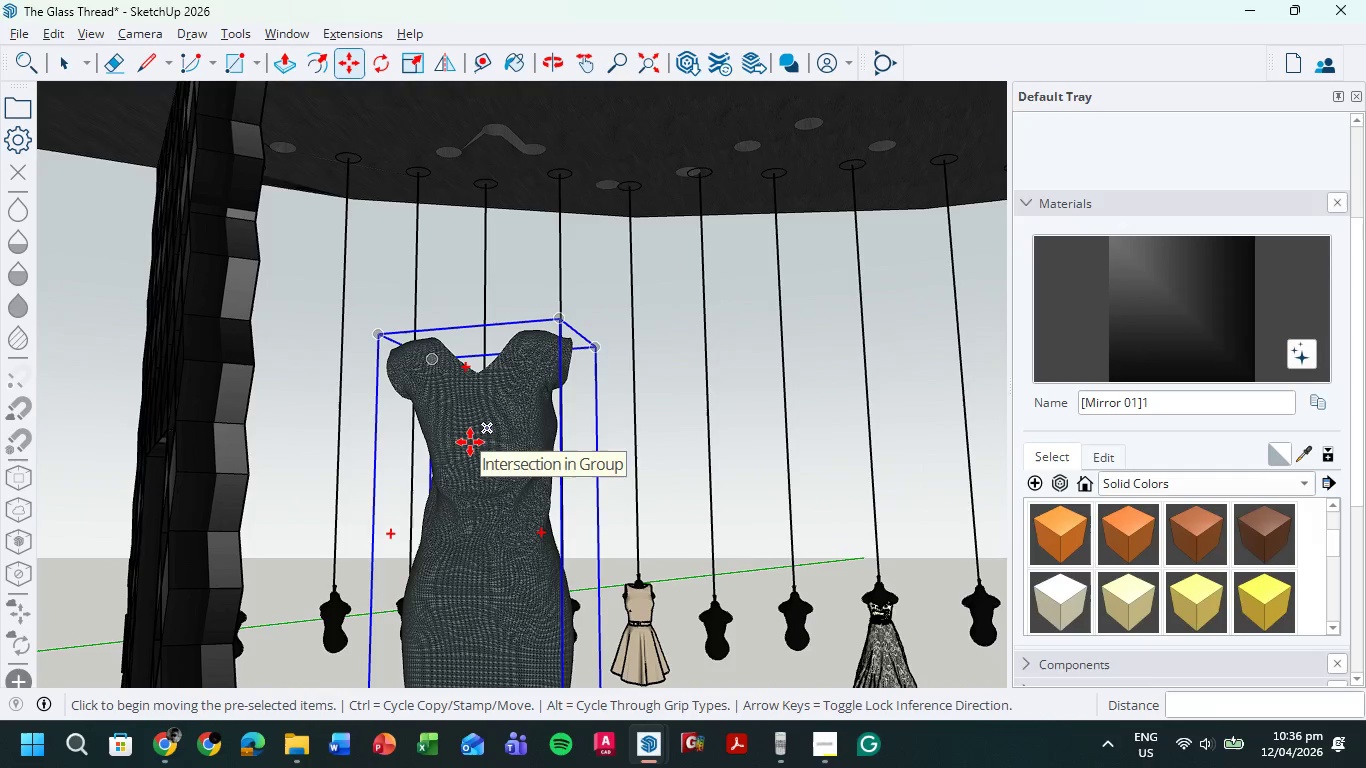 
key(P)
 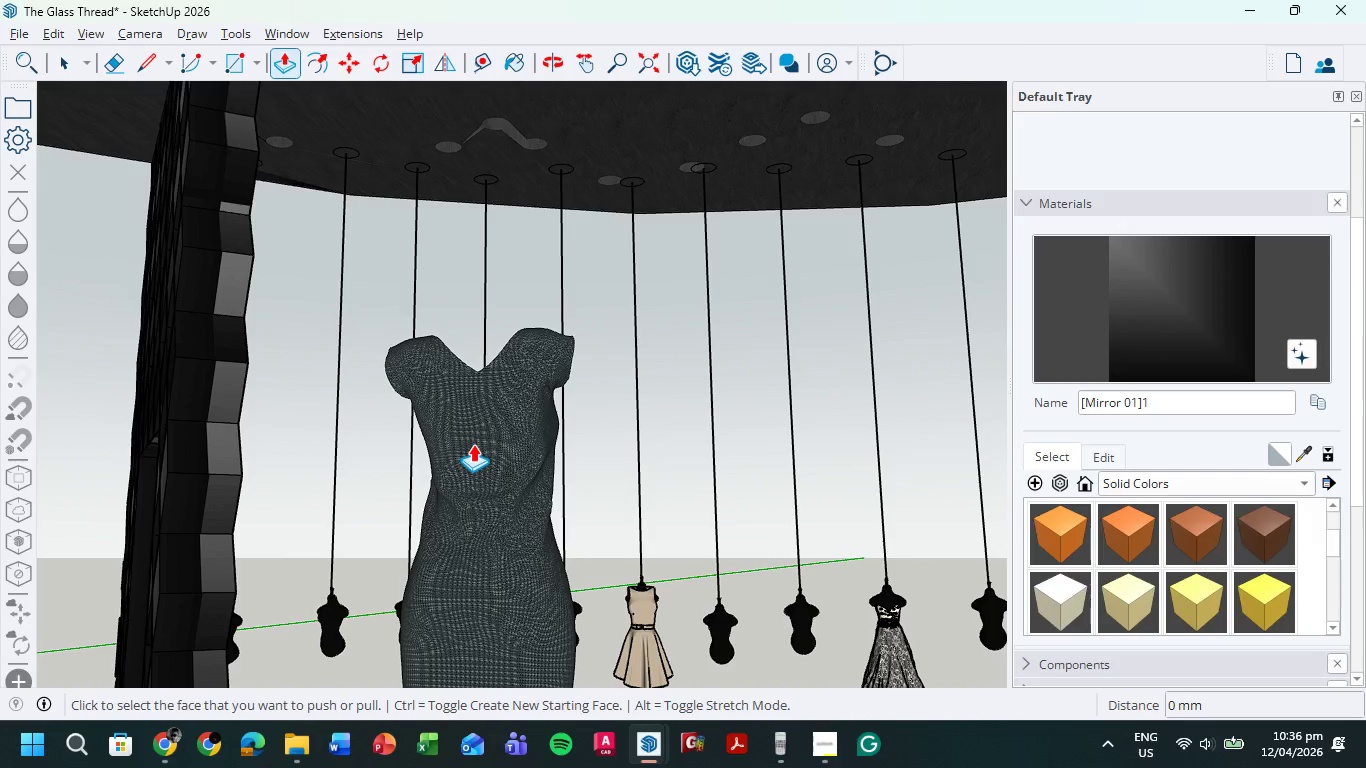 
scroll: coordinate [470, 442], scroll_direction: none, amount: 0.0
 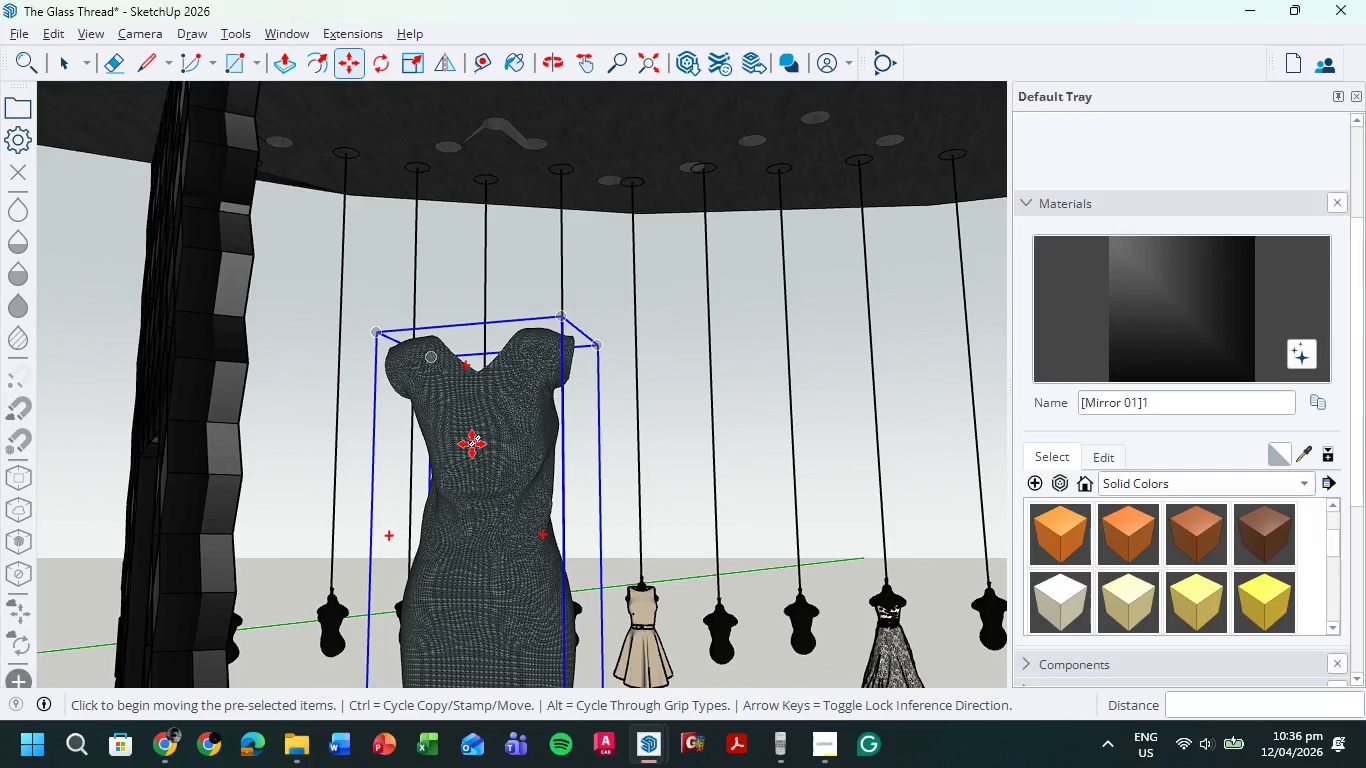 
key(S)
 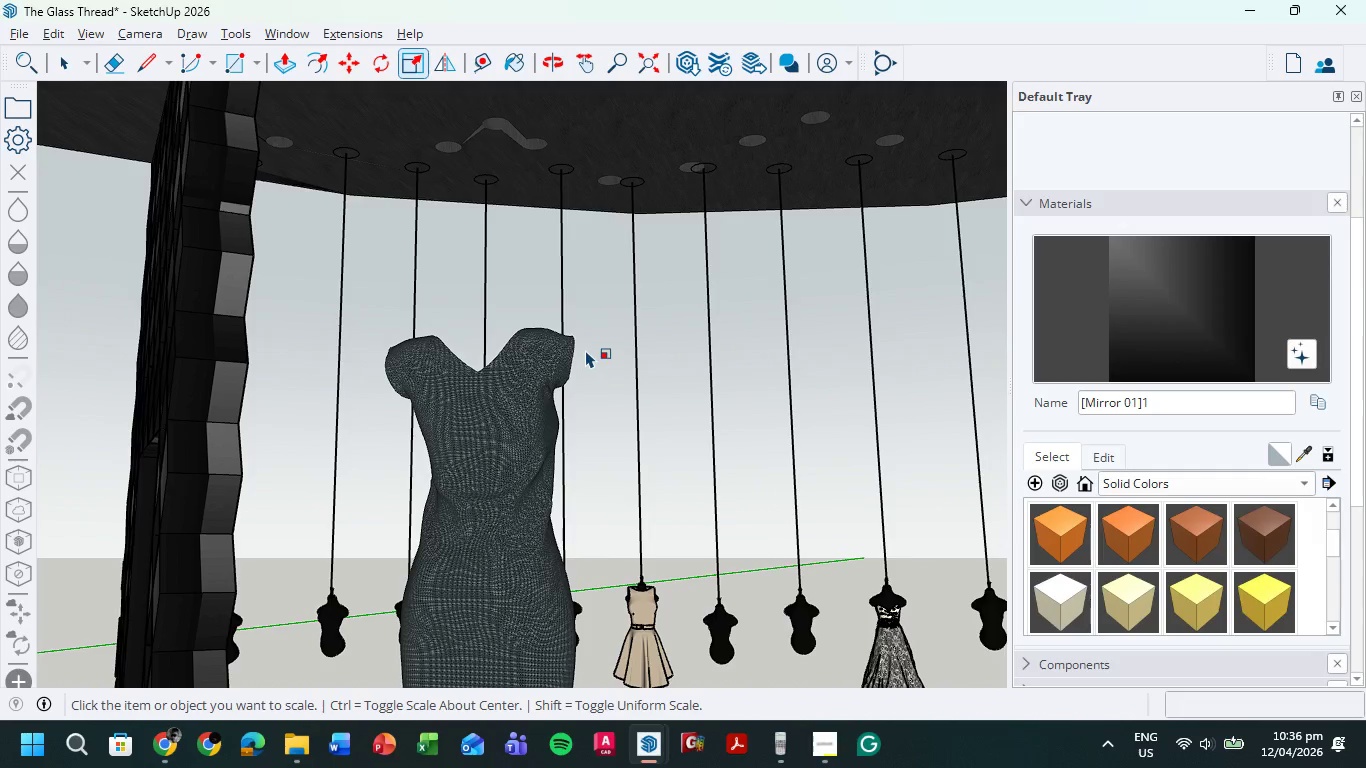 
left_click([544, 385])
 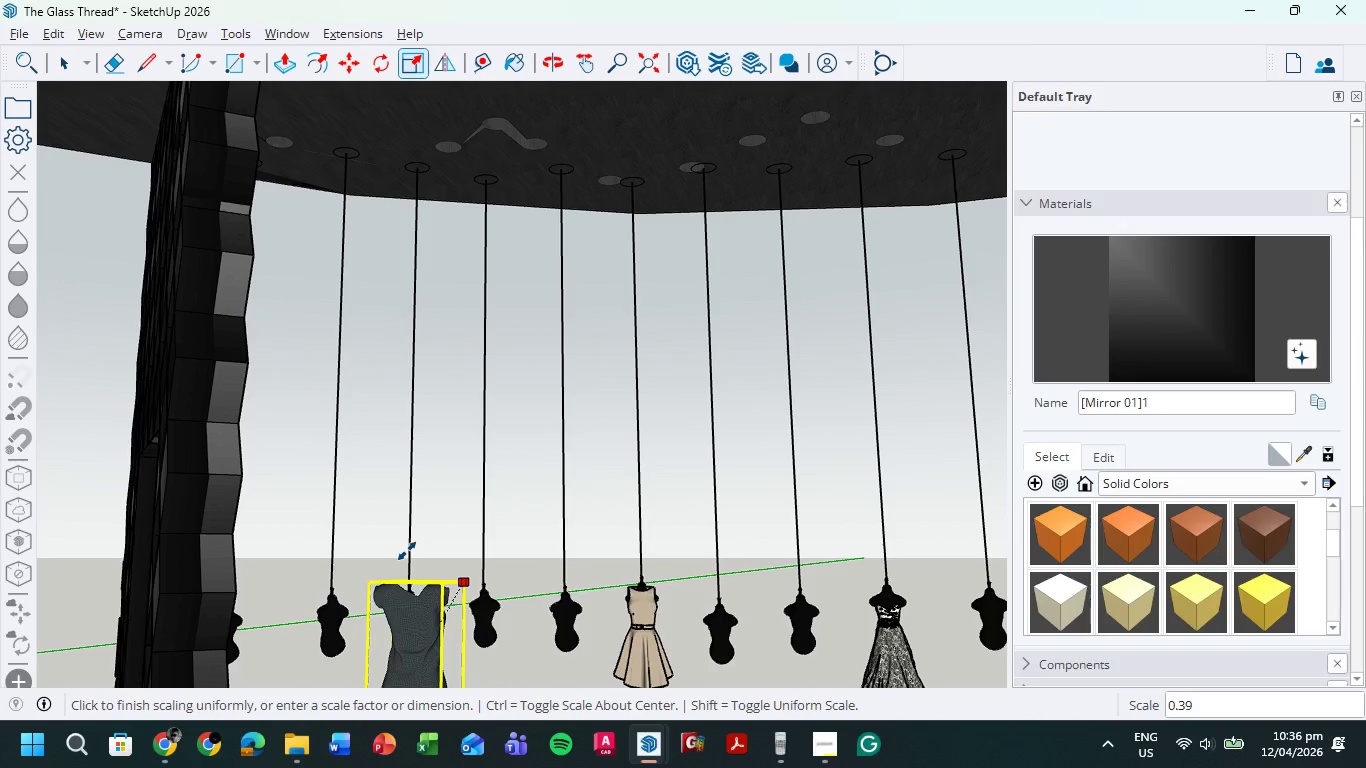 
wait(5.56)
 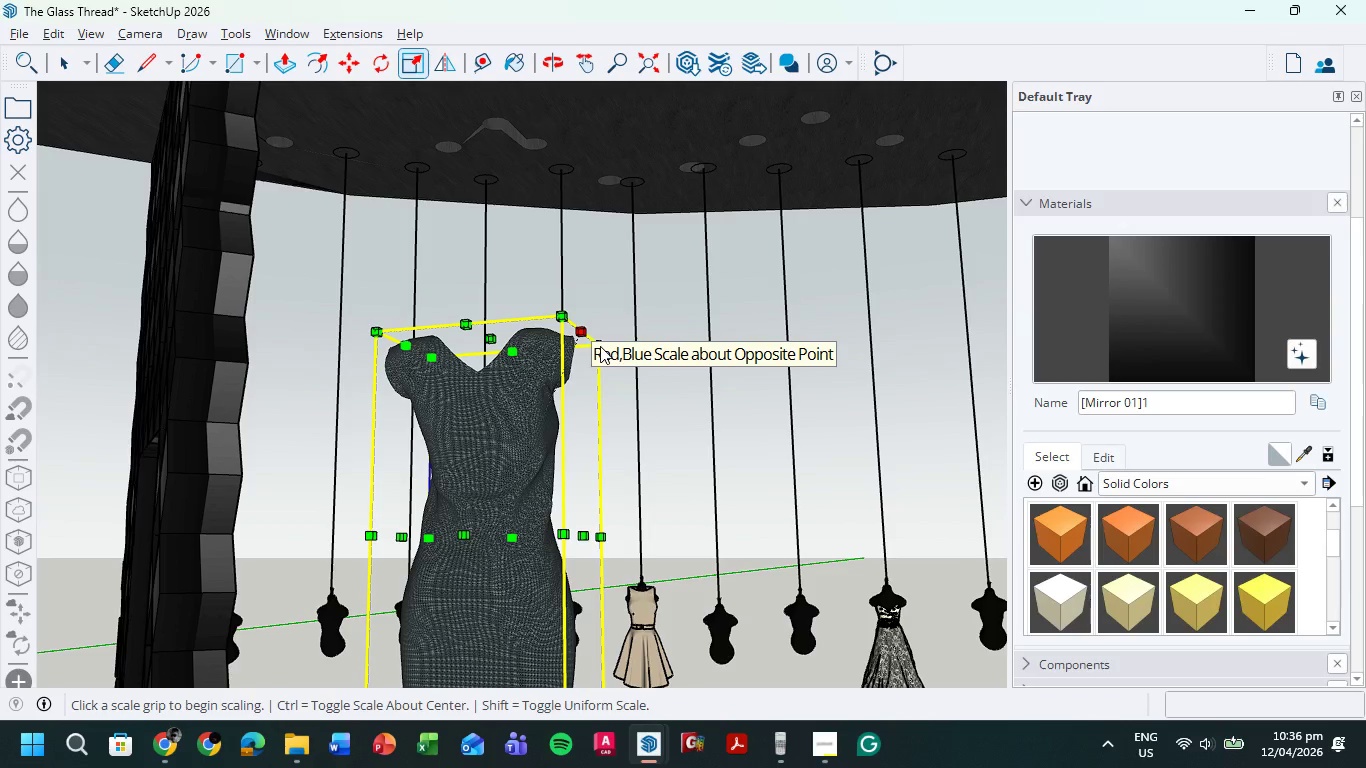 
hold_key(key=ShiftLeft, duration=0.55)
 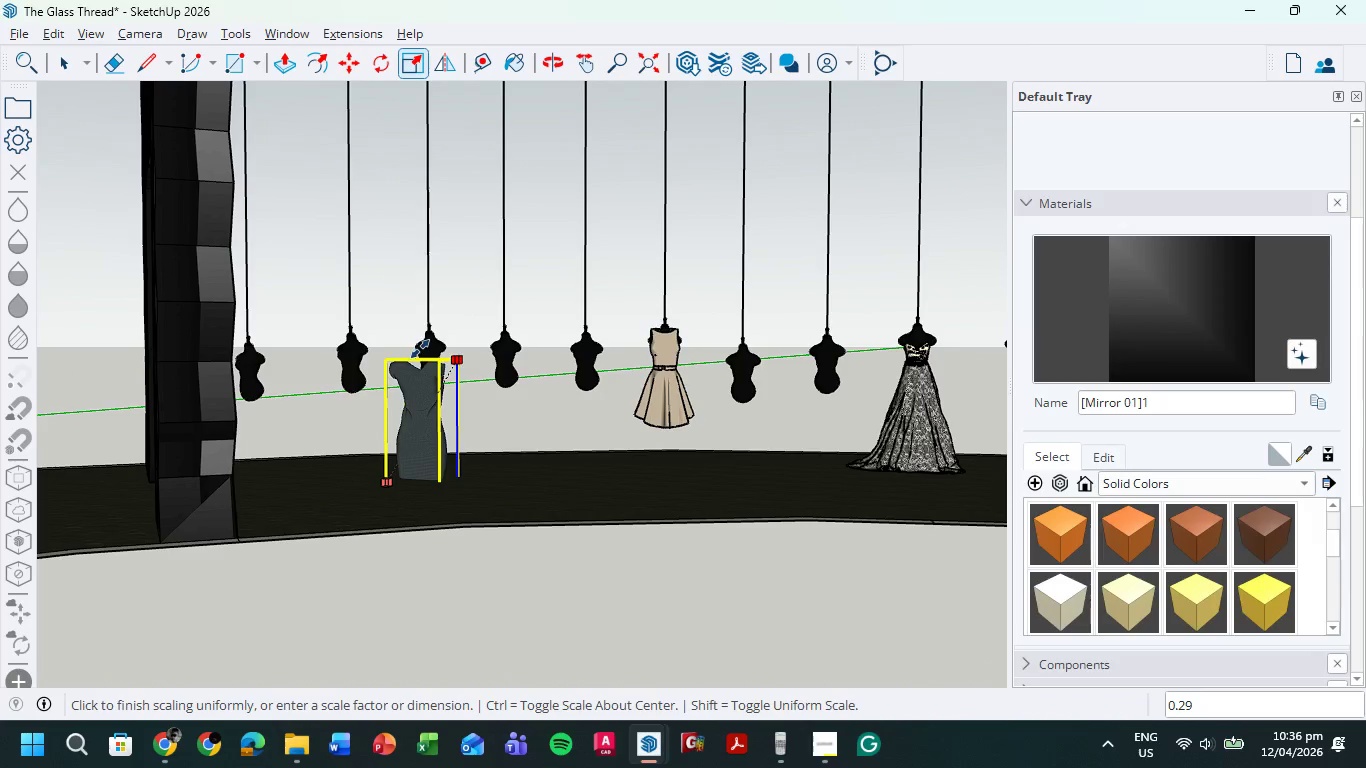 
left_click([402, 372])
 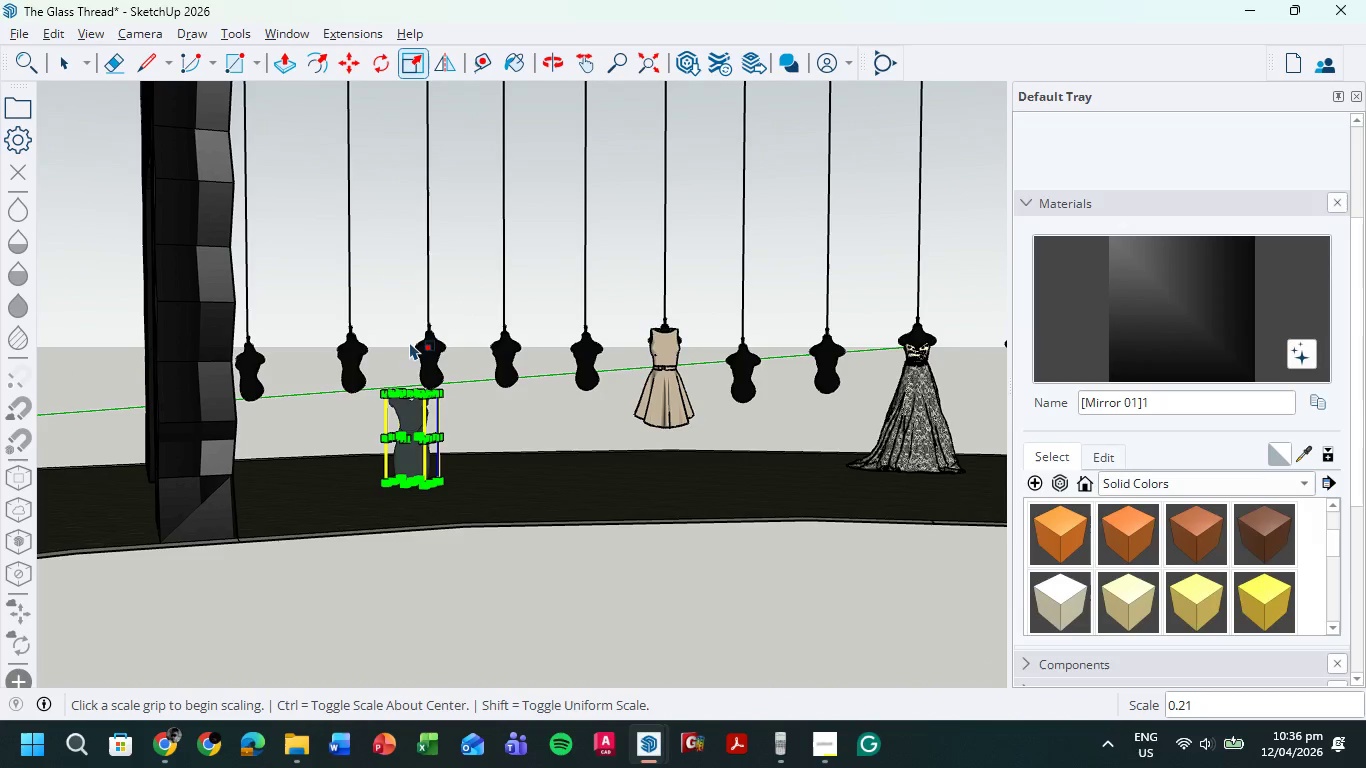 
key(M)
 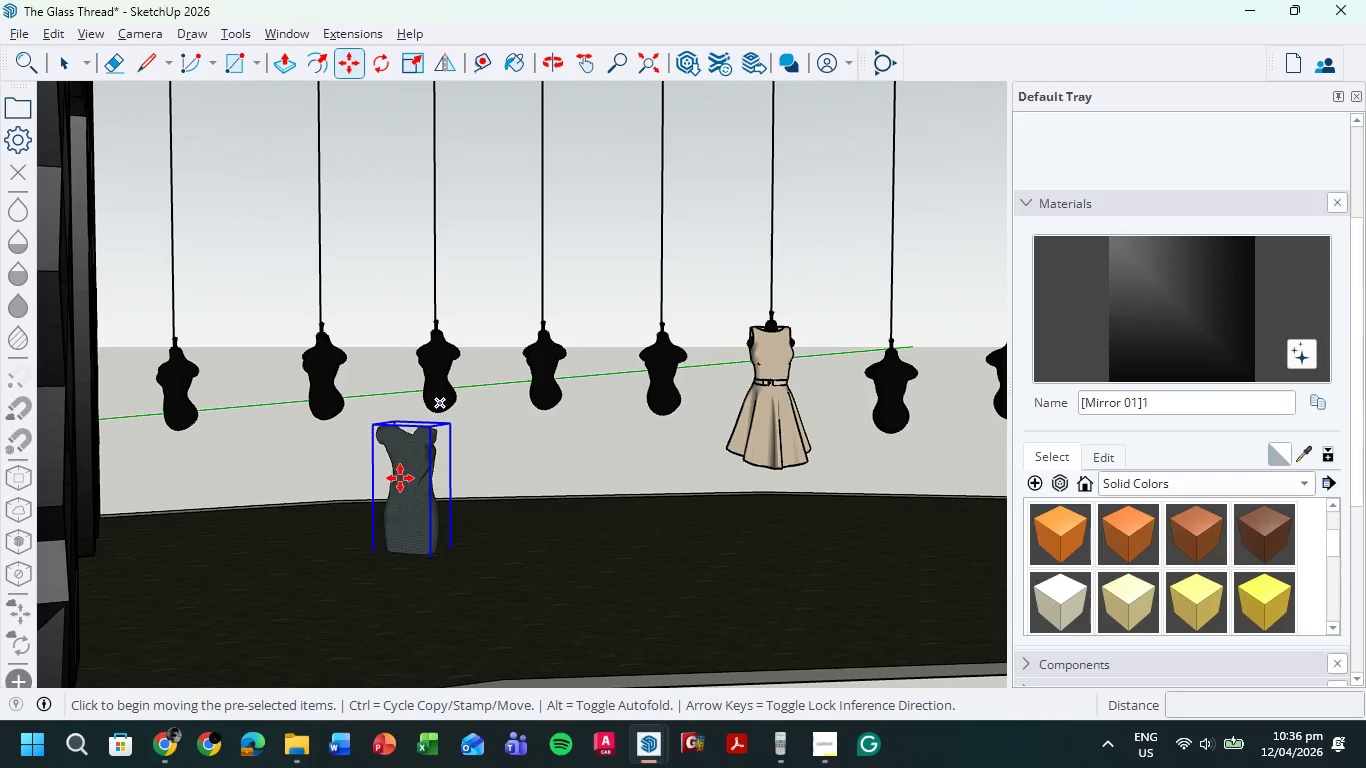 
left_click([399, 479])
 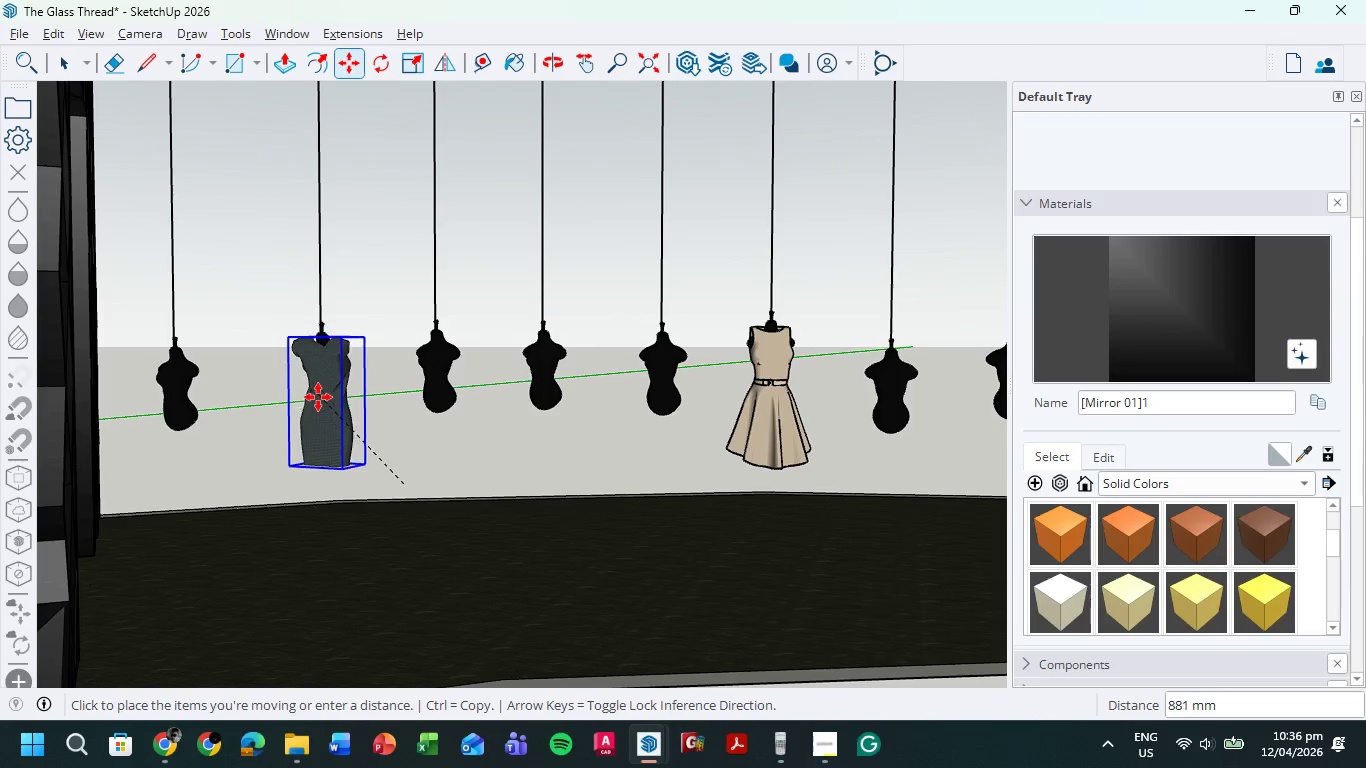 
scroll: coordinate [413, 334], scroll_direction: up, amount: 2.0
 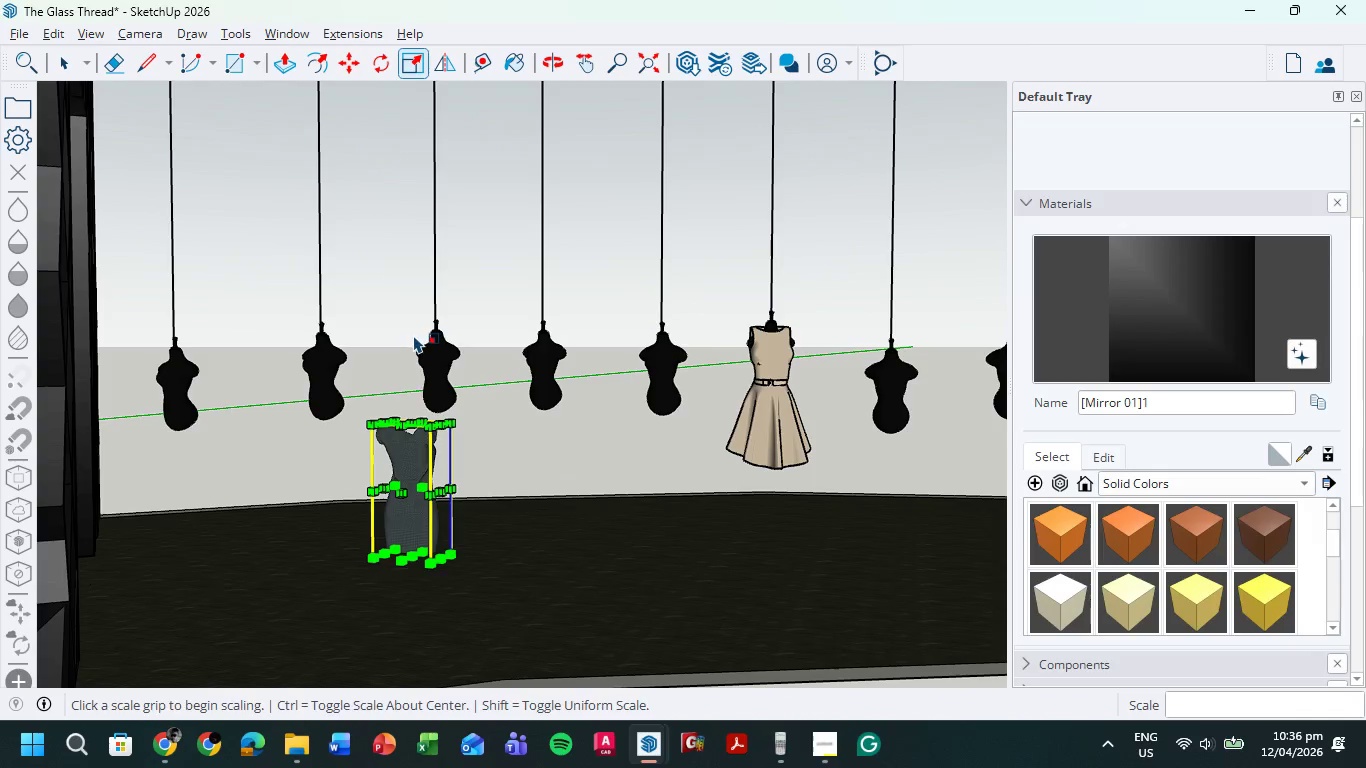 
wait(6.73)
 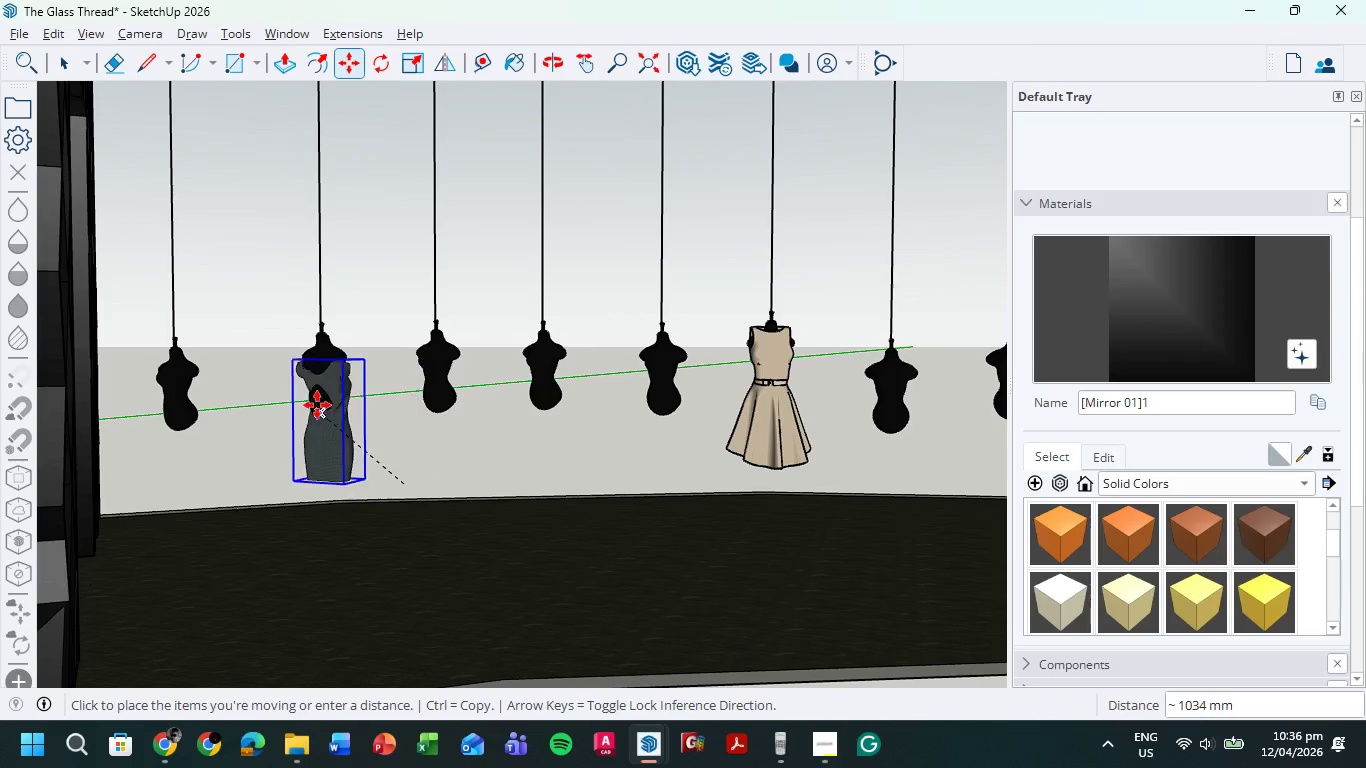 
left_click([317, 405])
 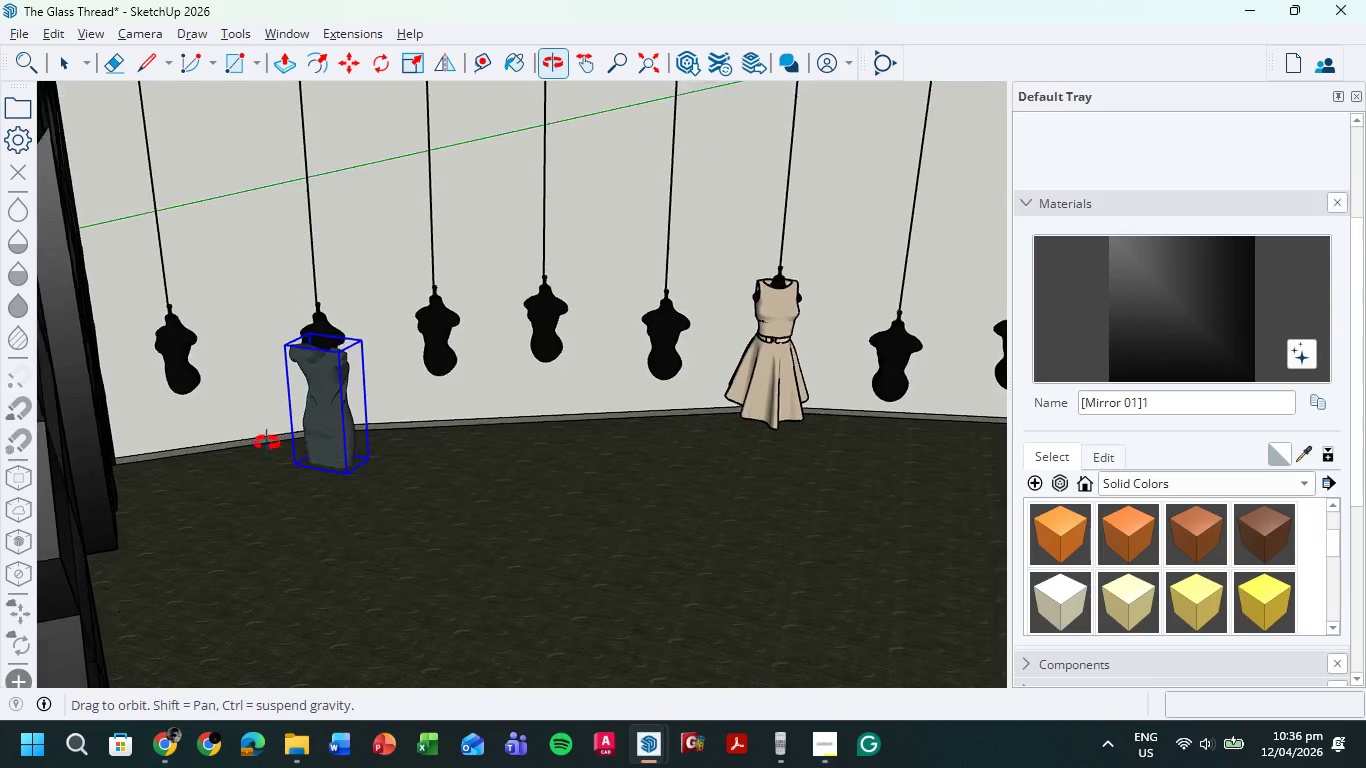 
left_click([369, 482])
 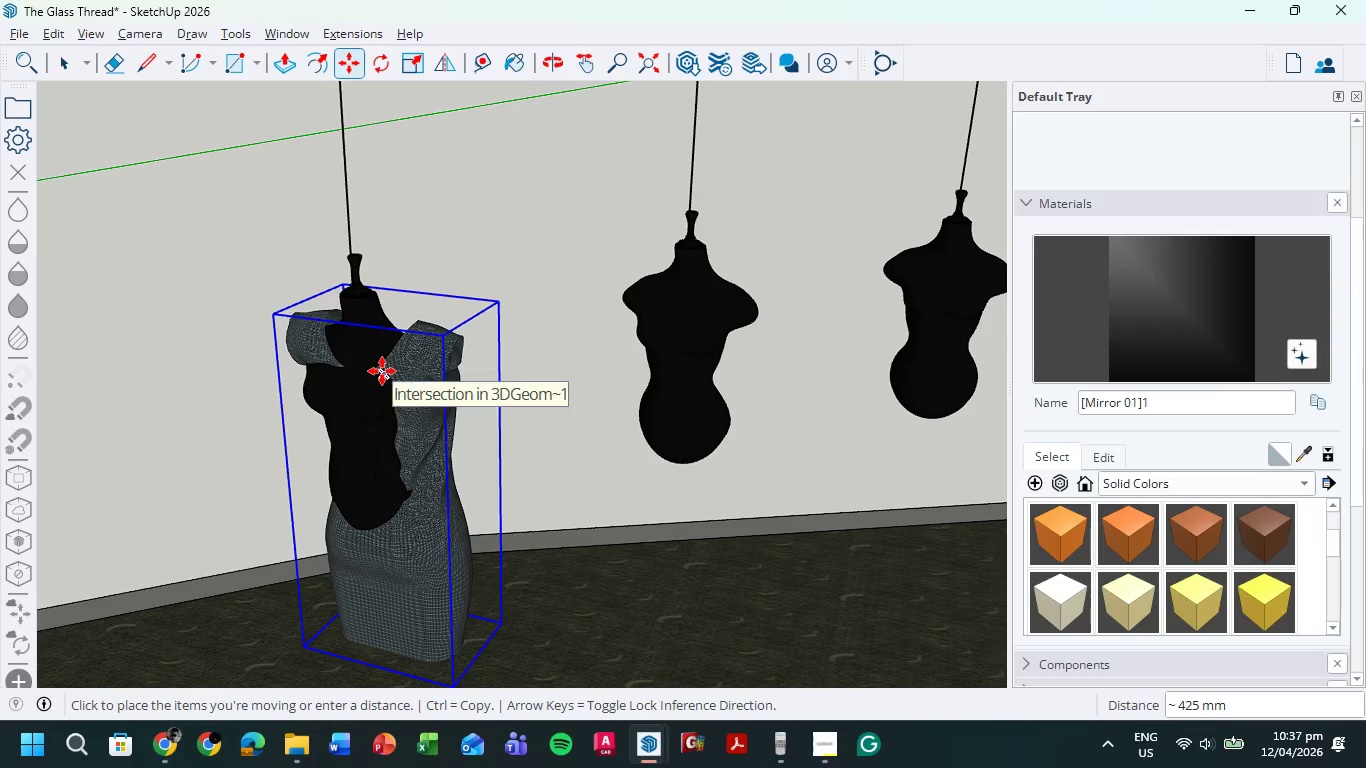 
scroll: coordinate [301, 324], scroll_direction: up, amount: 6.0
 